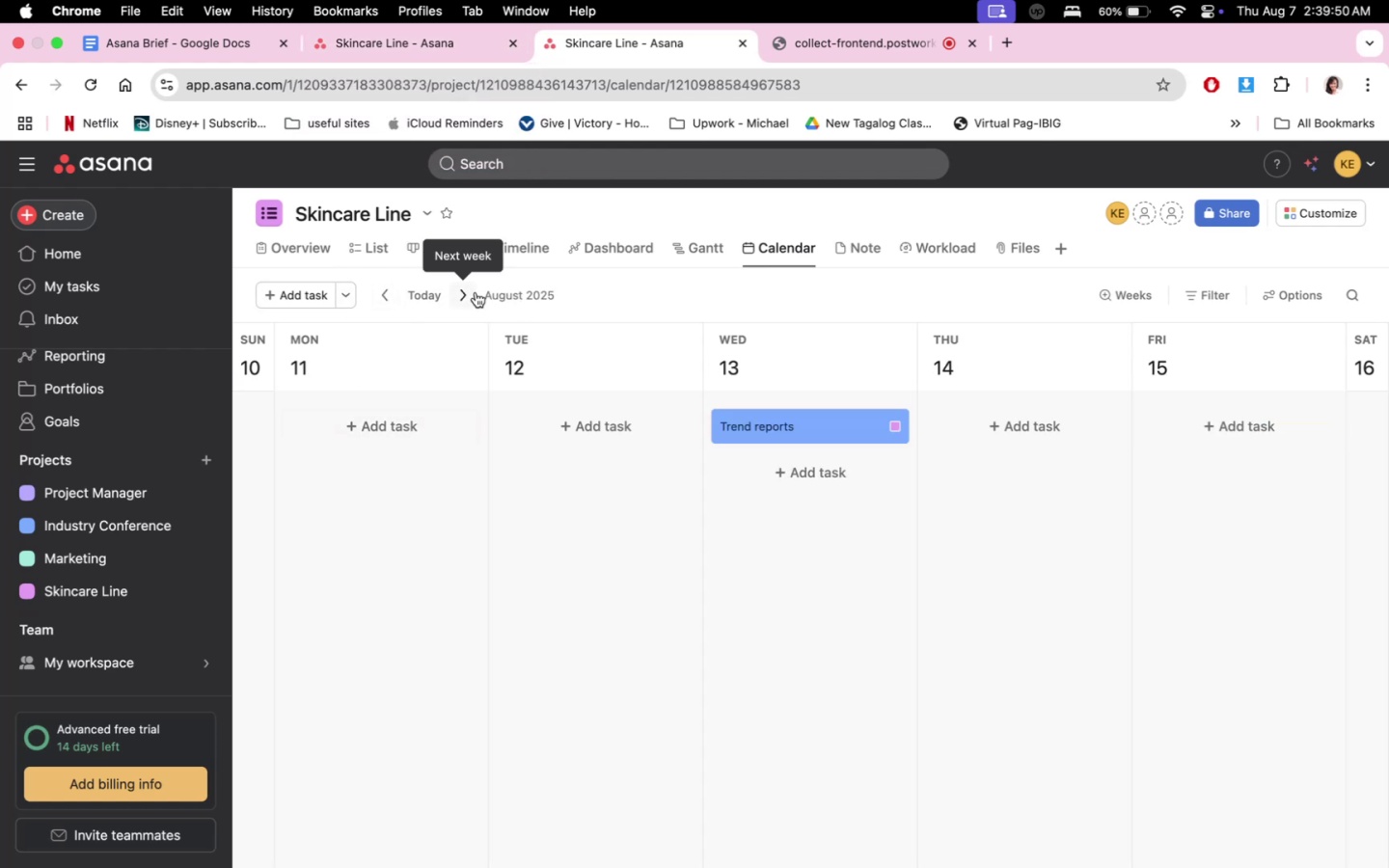 
left_click([465, 293])
 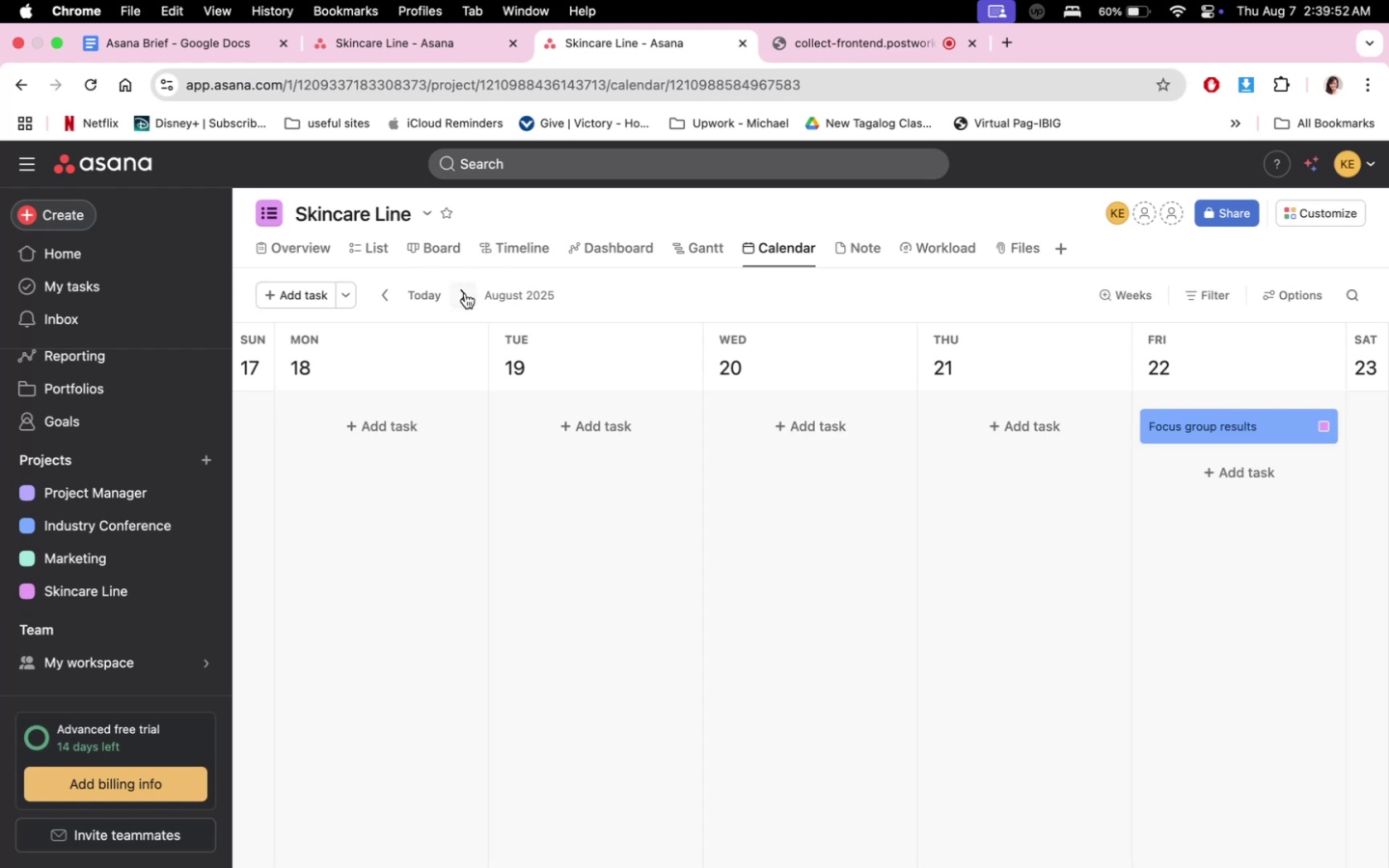 
double_click([465, 293])
 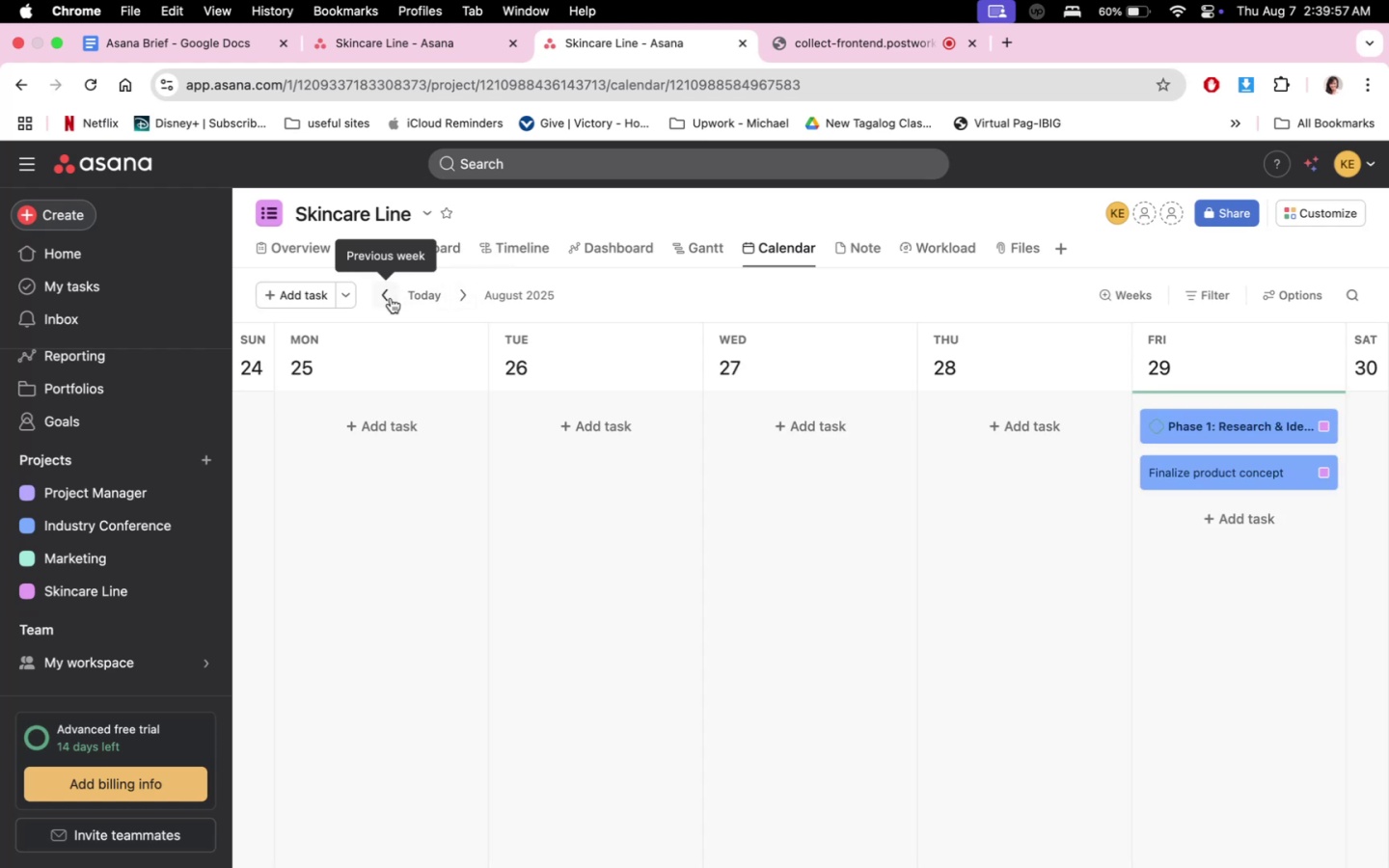 
wait(6.85)
 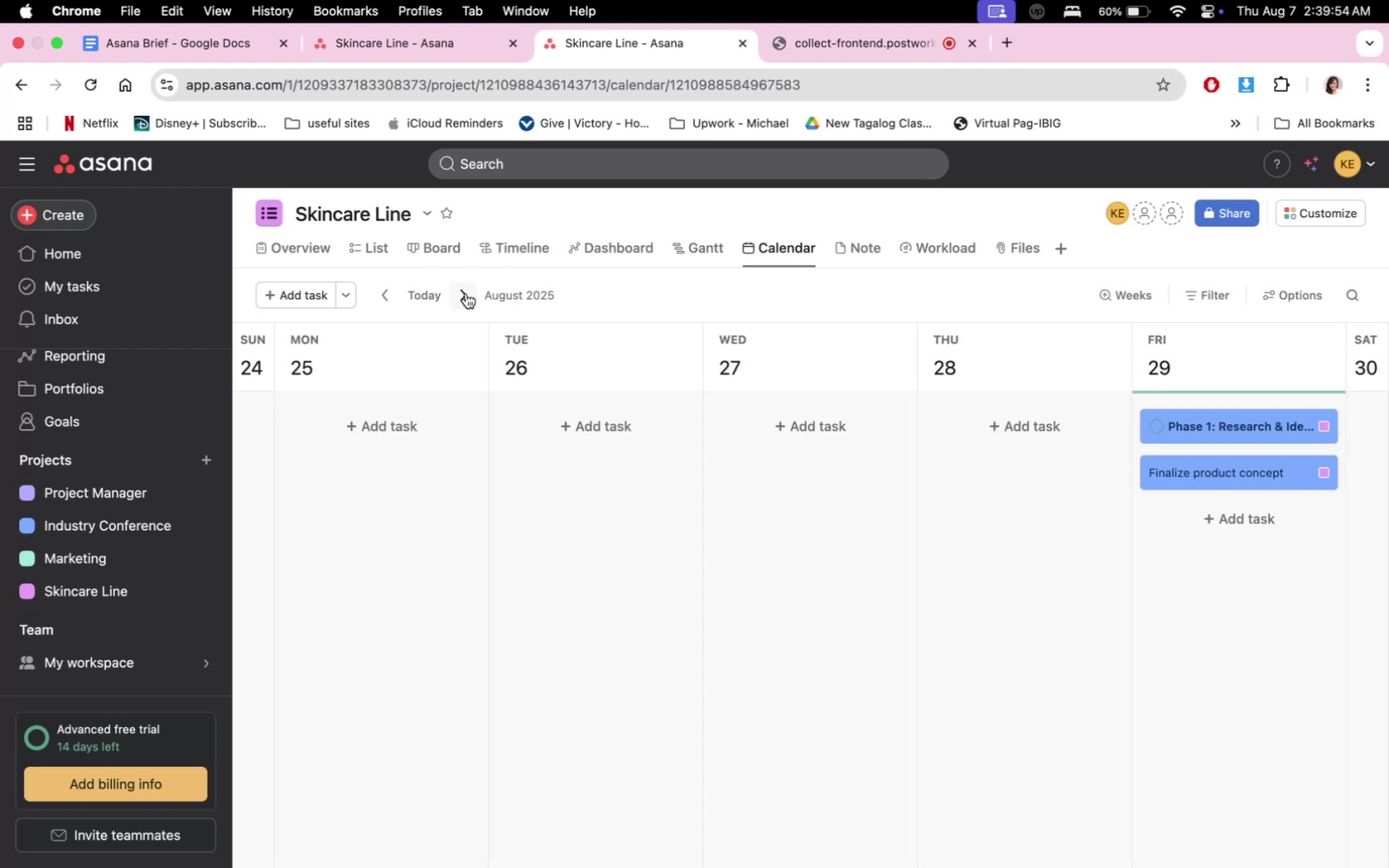 
left_click([391, 298])
 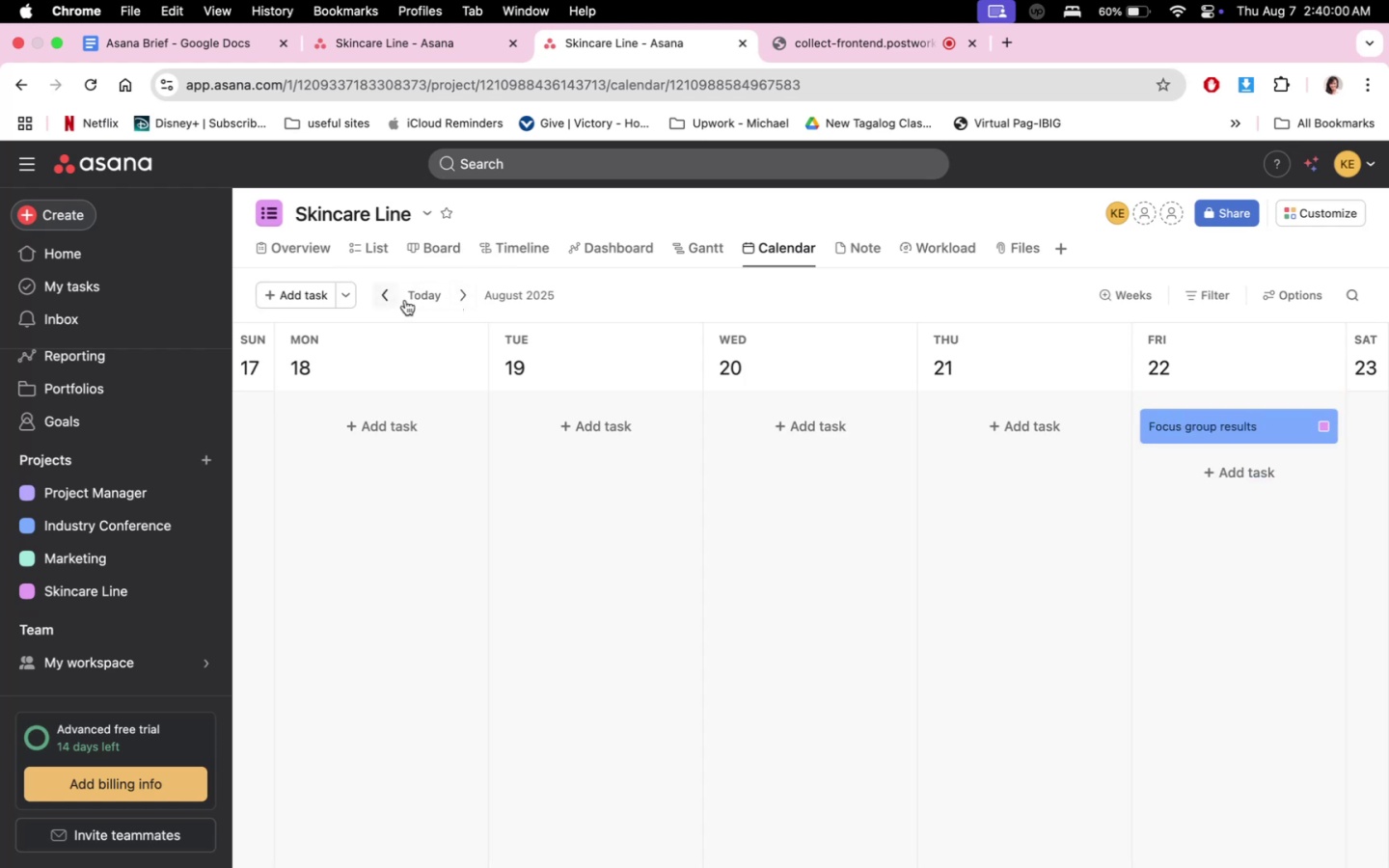 
left_click_drag(start_coordinate=[1190, 428], to_coordinate=[777, 426])
 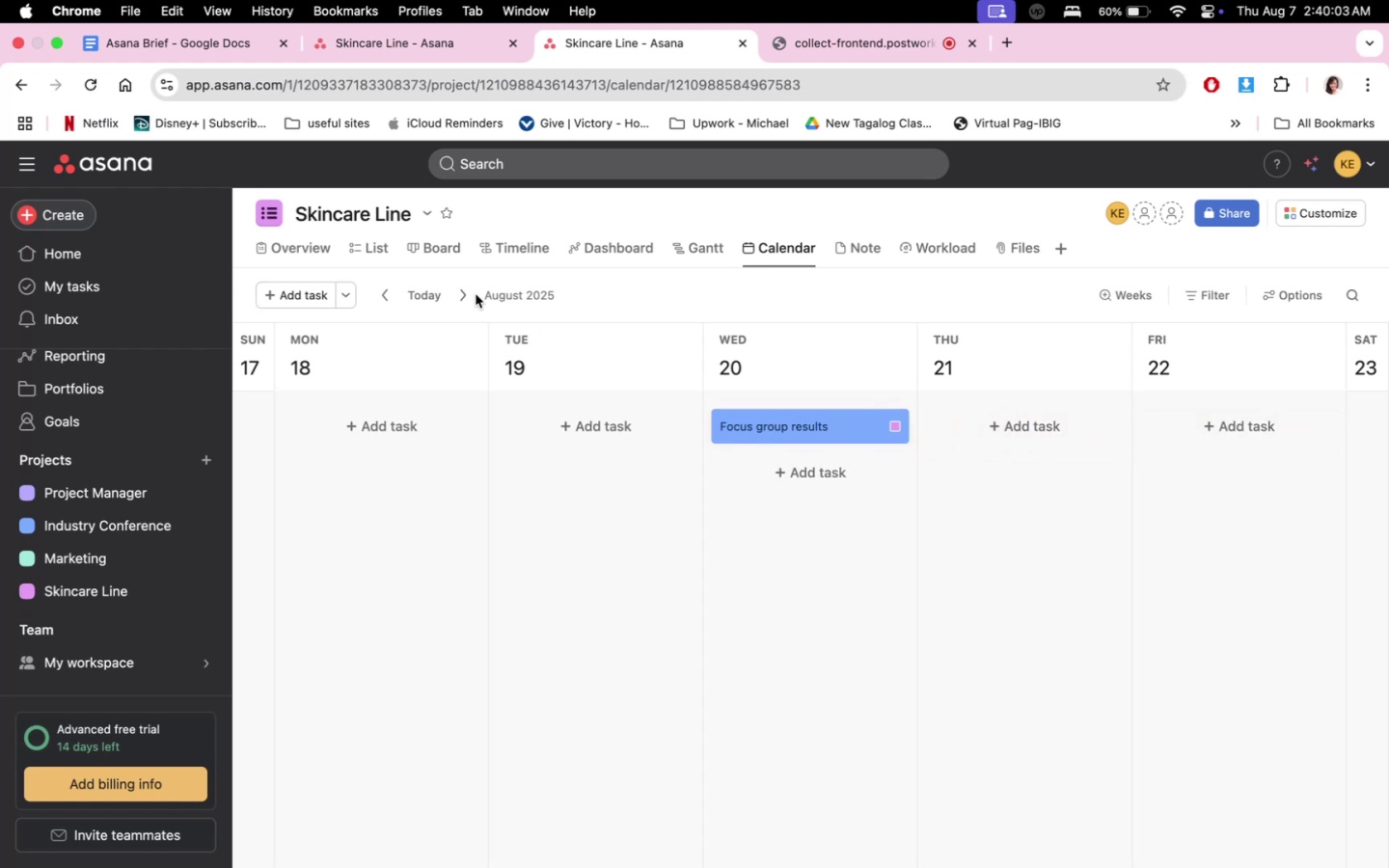 
left_click([469, 296])
 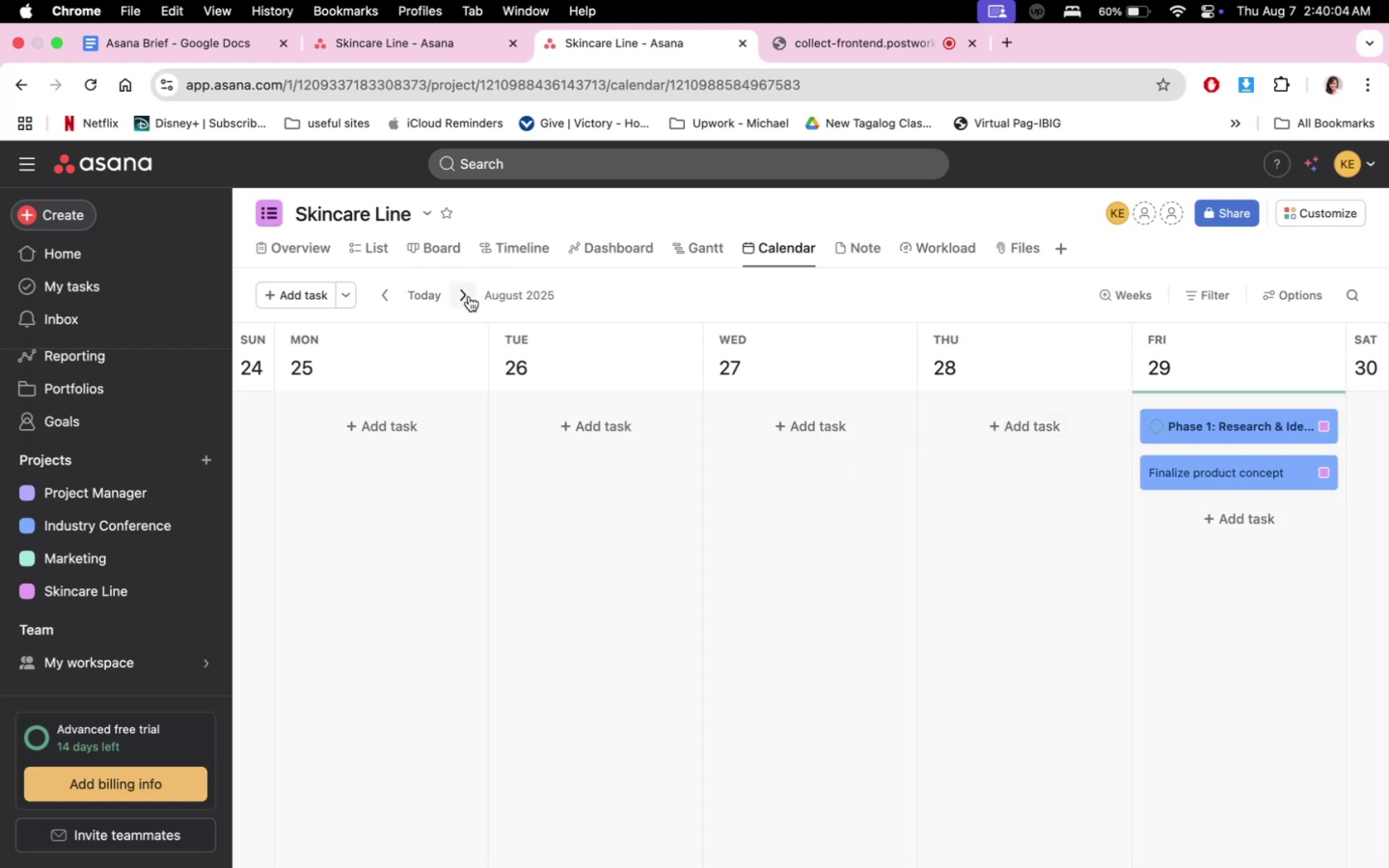 
left_click([469, 296])
 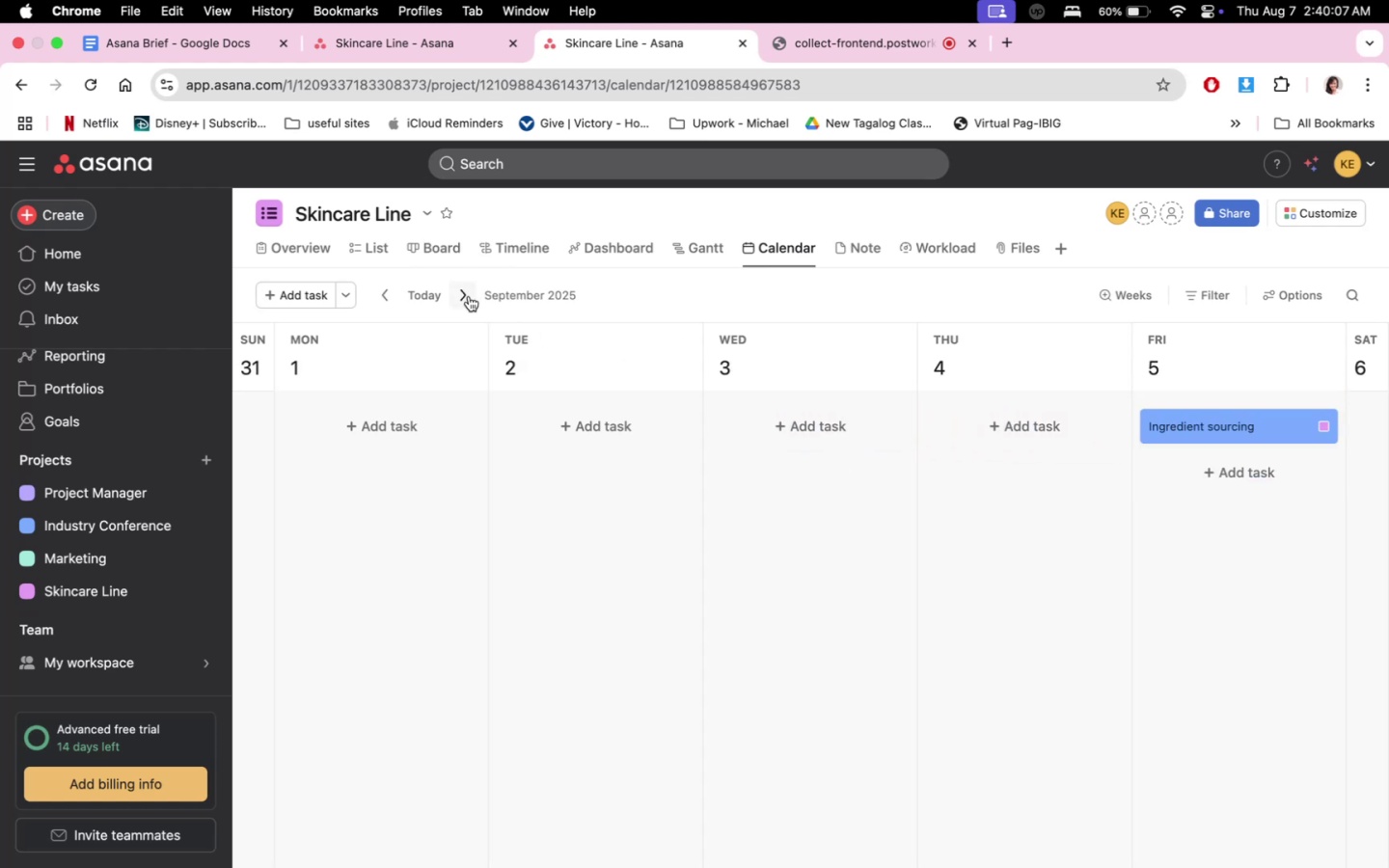 
left_click([469, 296])
 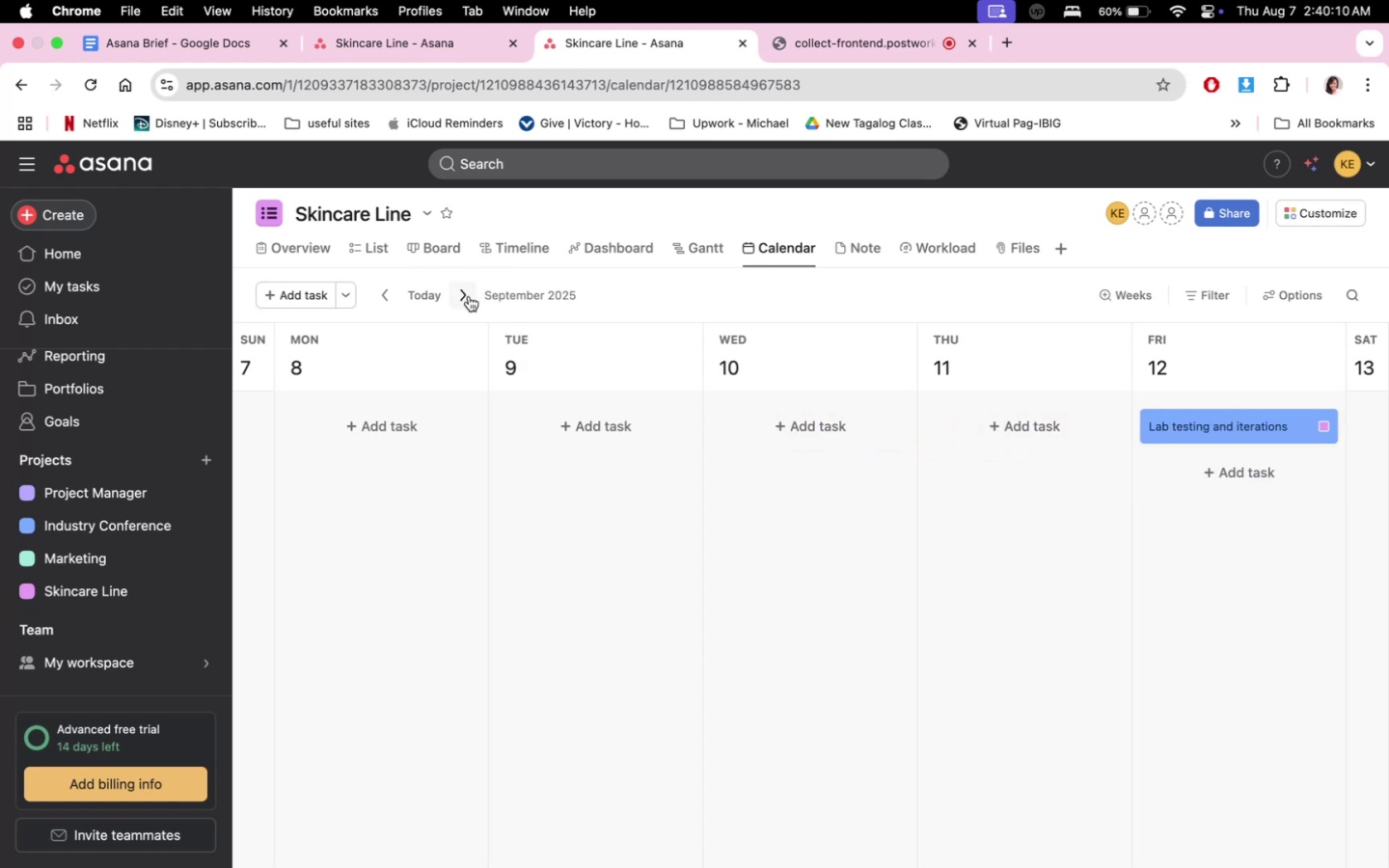 
left_click([469, 296])
 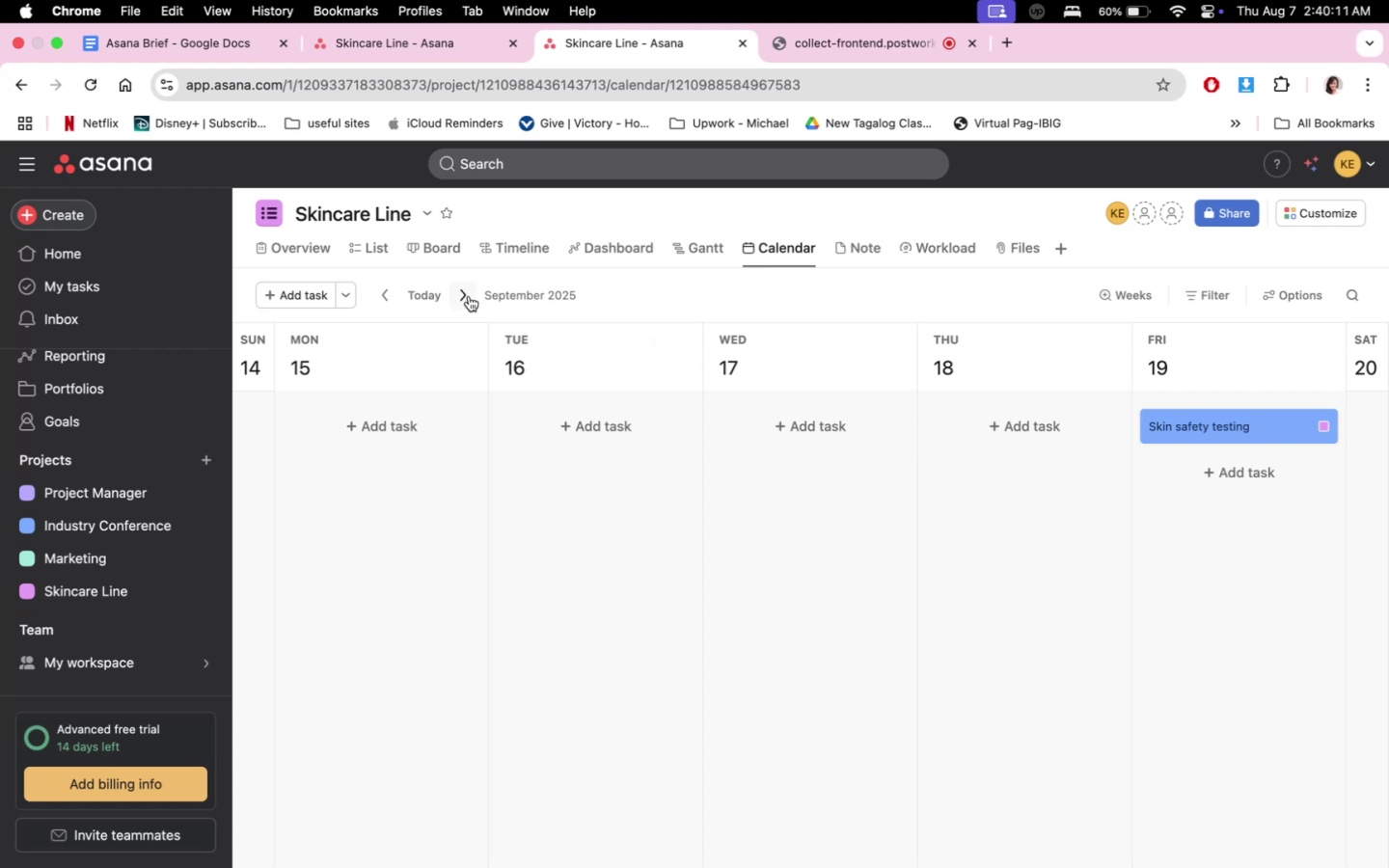 
left_click([469, 296])
 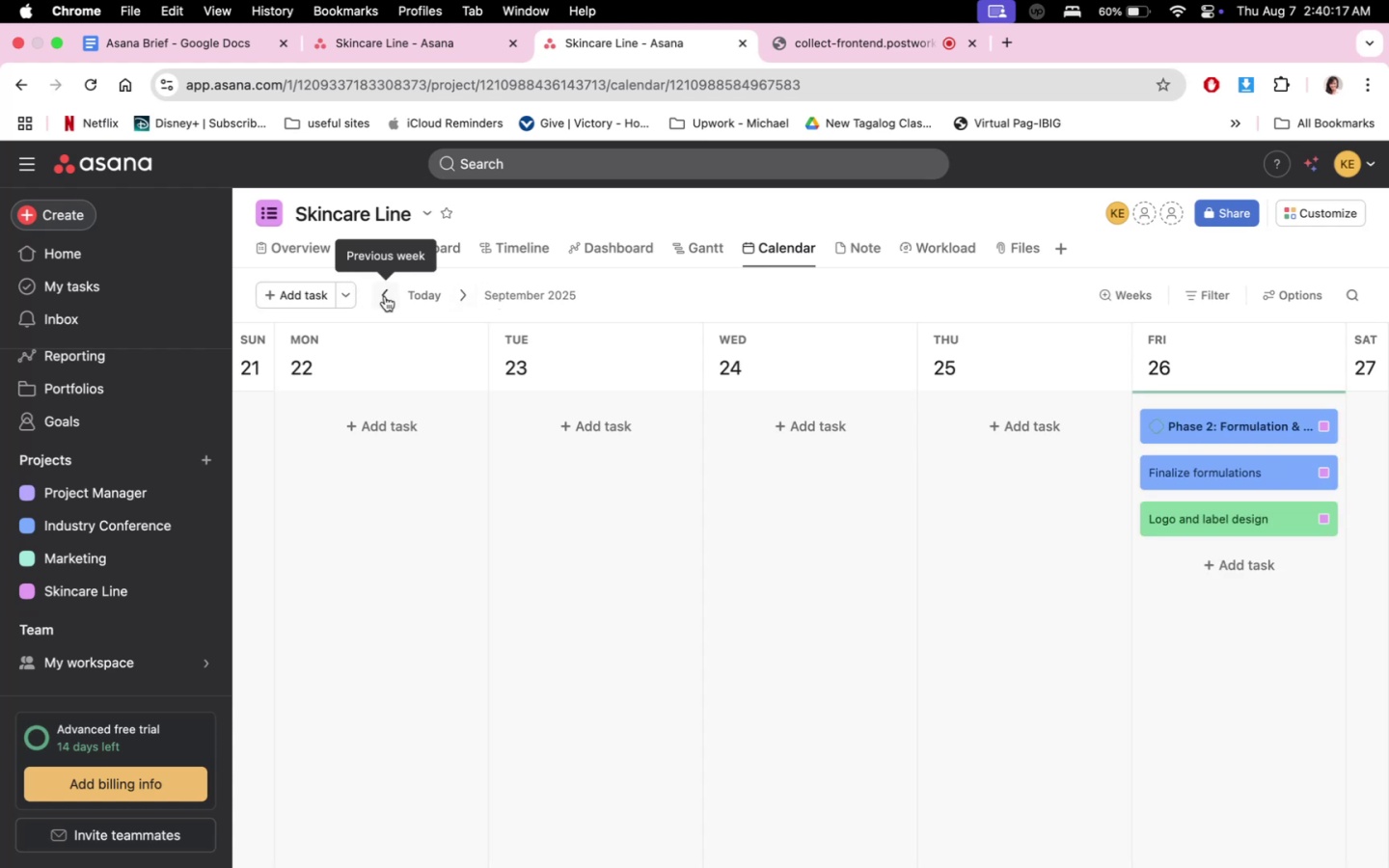 
left_click([385, 296])
 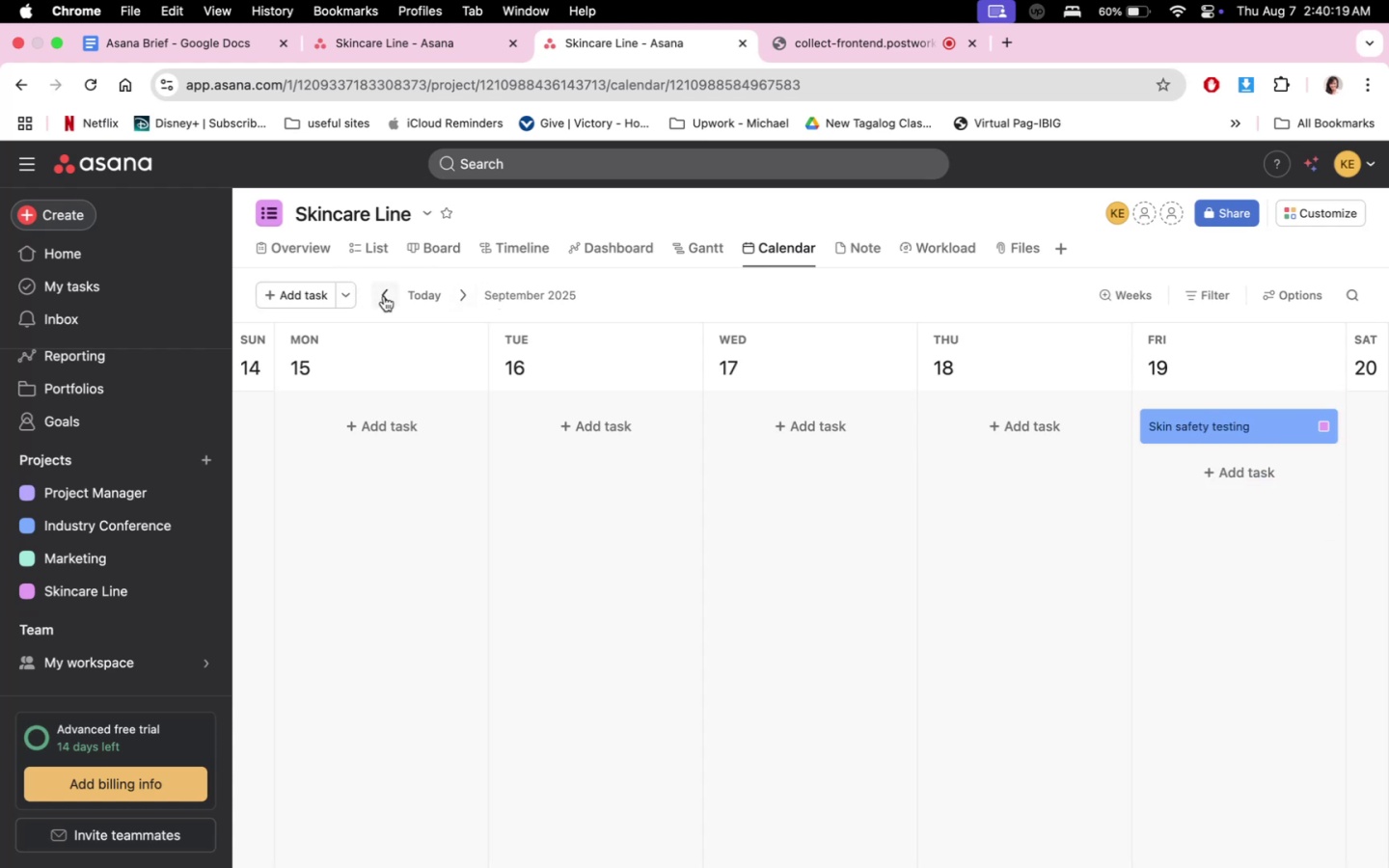 
left_click([384, 296])
 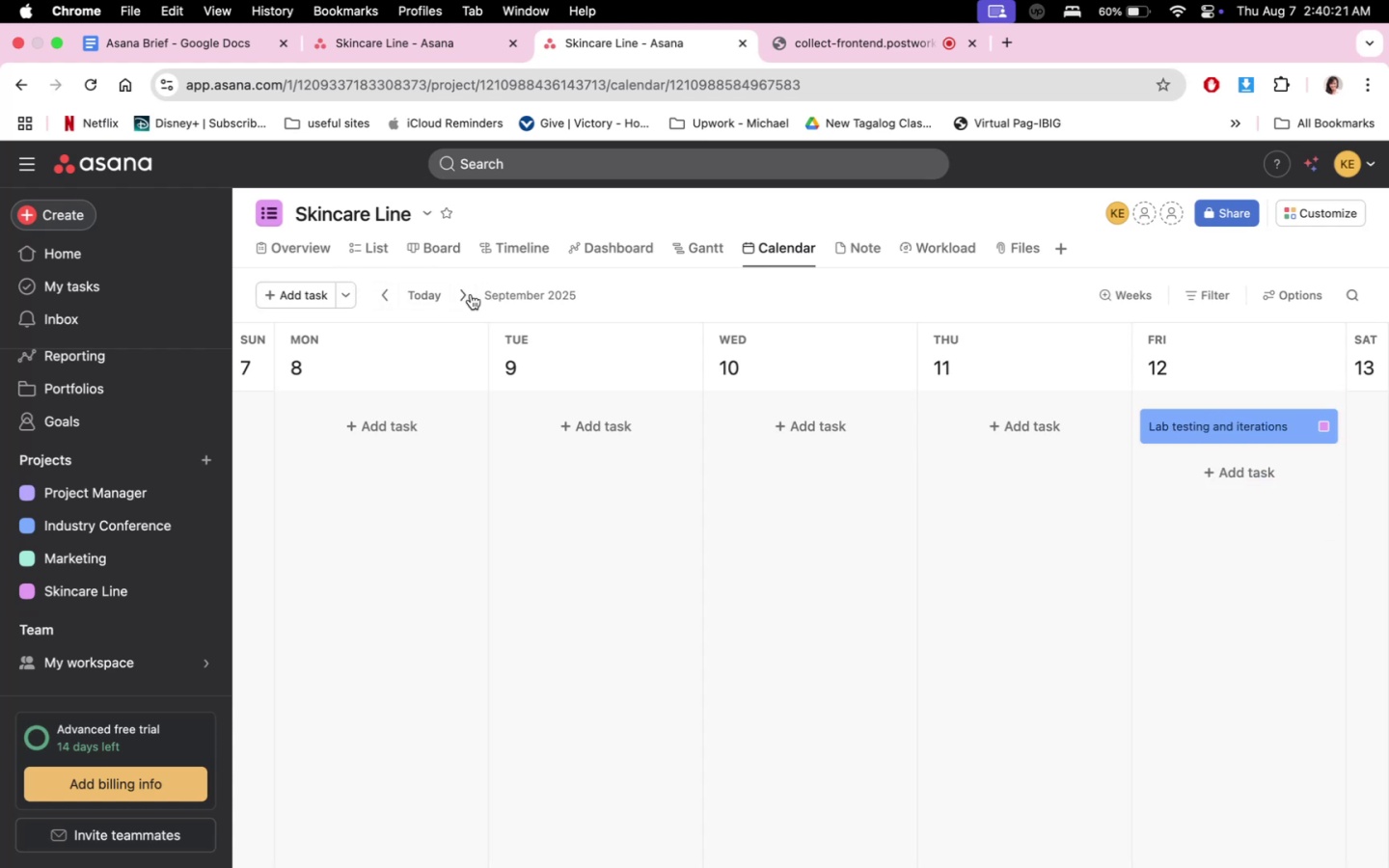 
left_click([463, 295])
 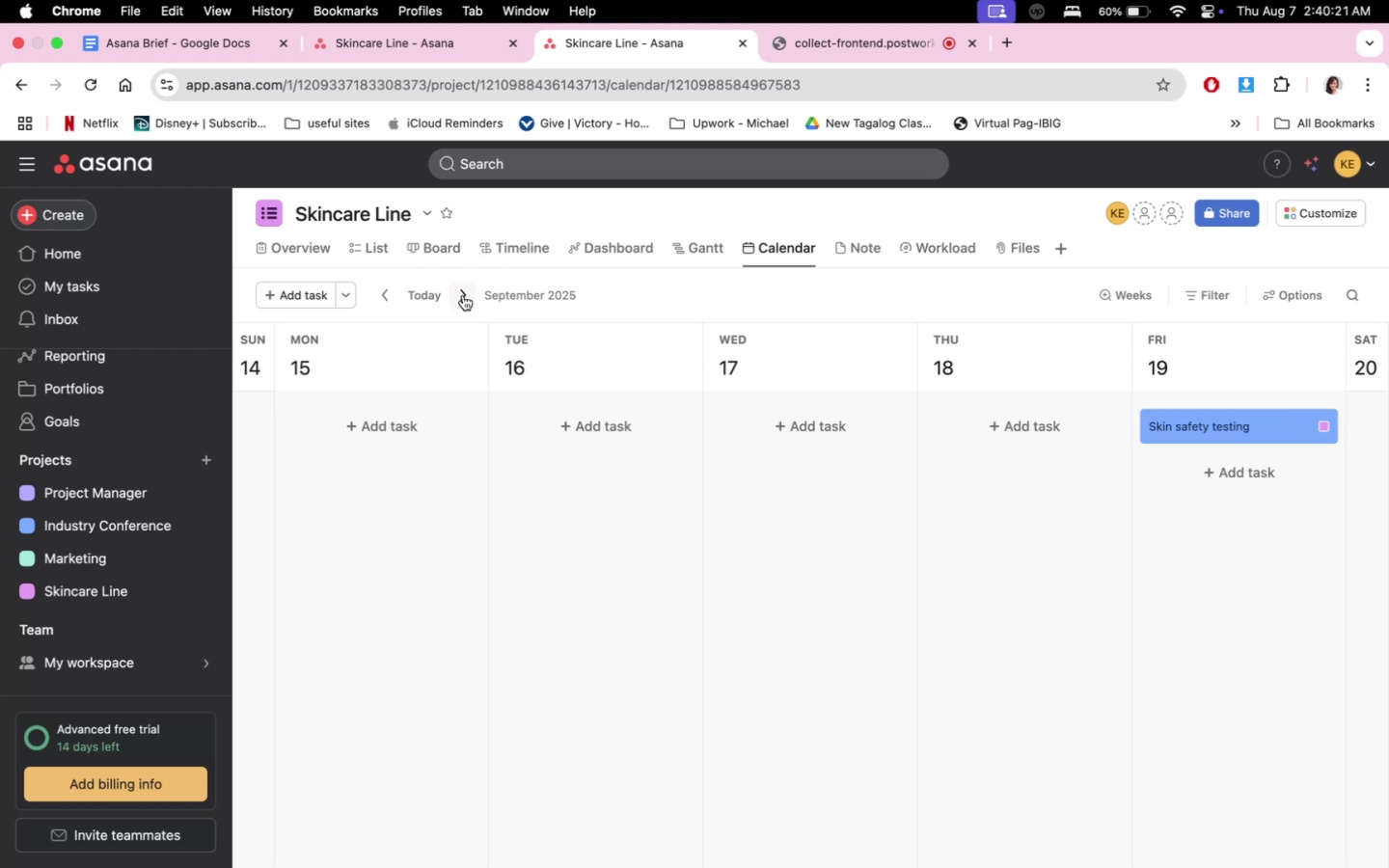 
double_click([463, 295])
 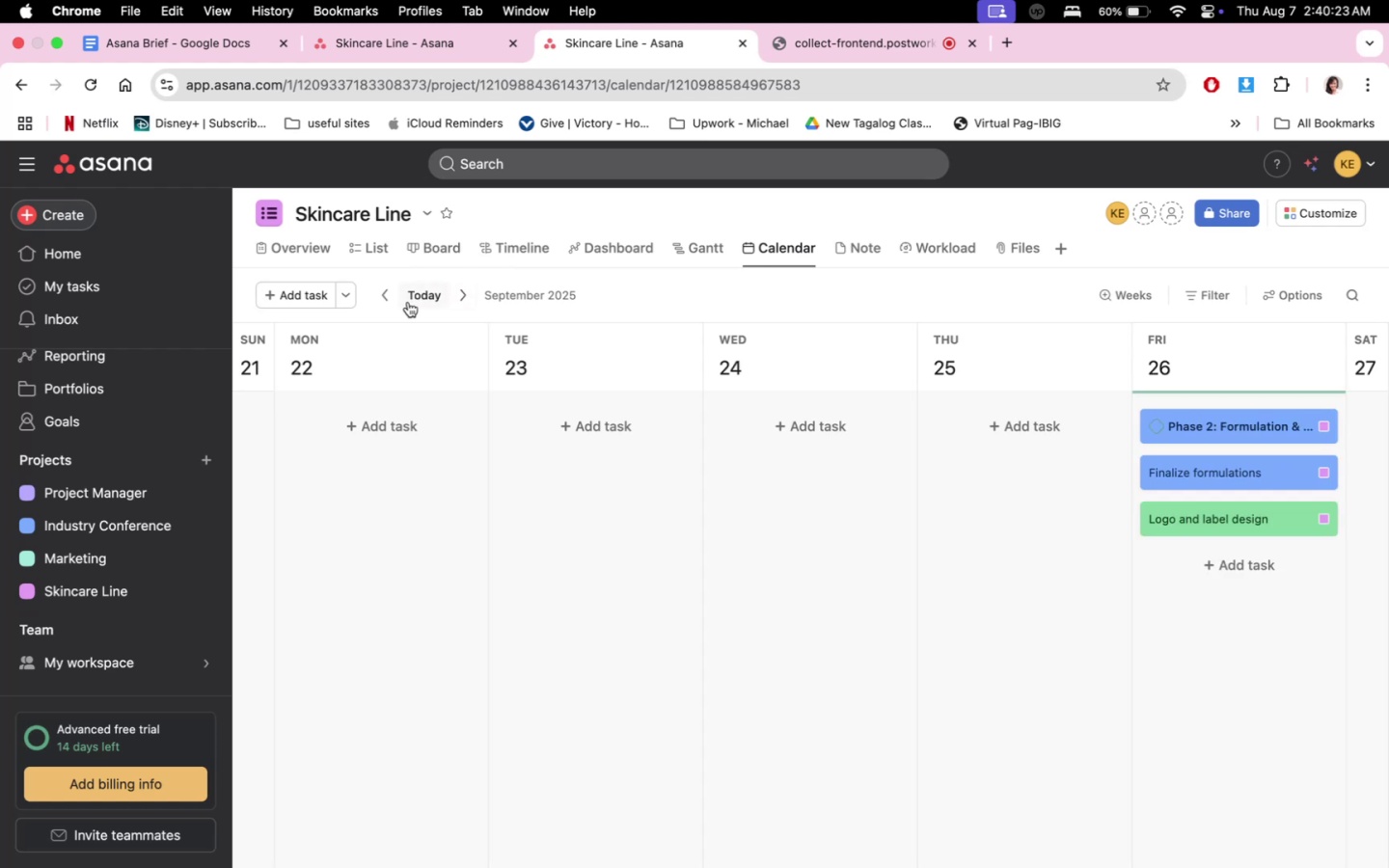 
left_click([395, 302])
 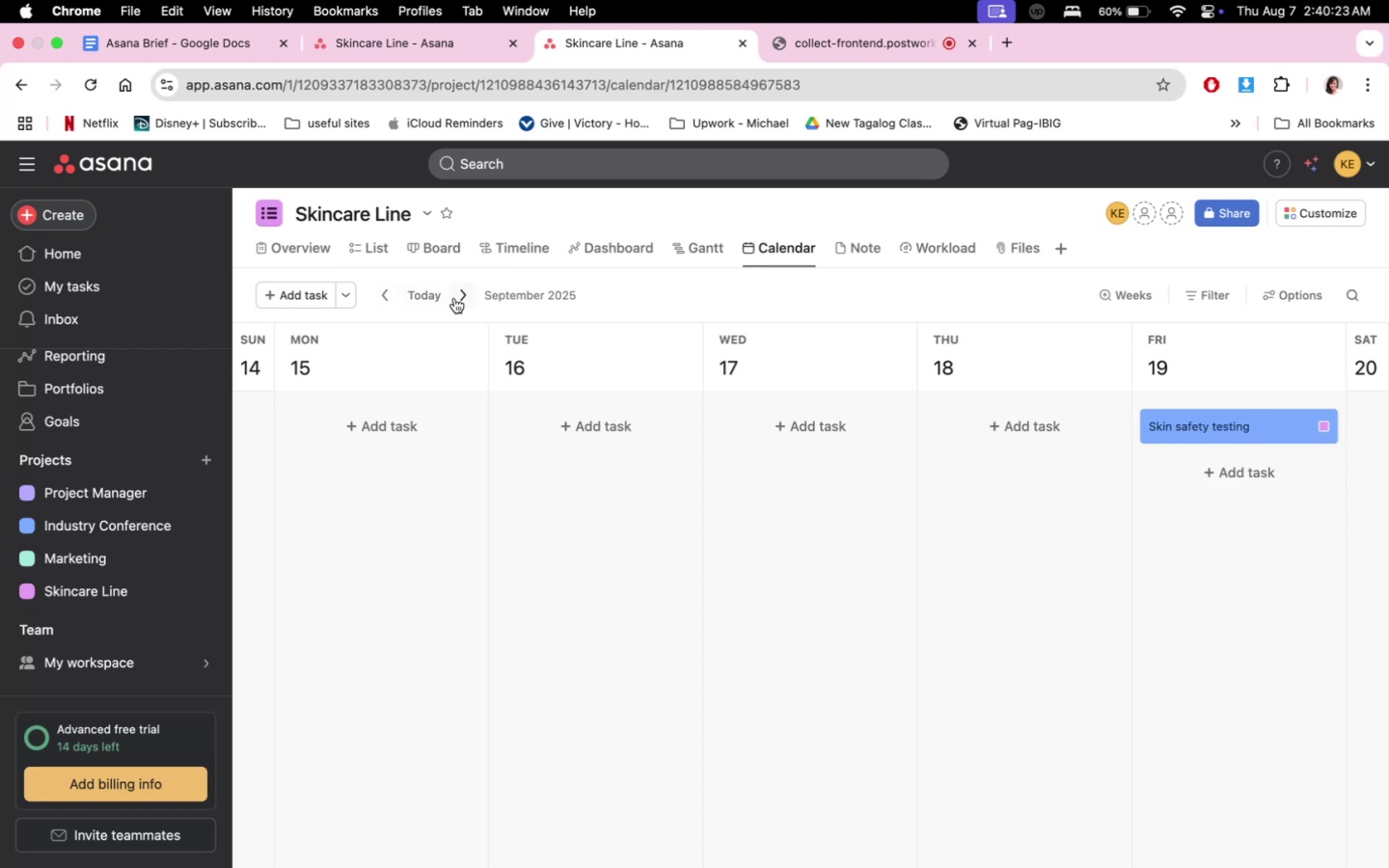 
double_click([455, 298])
 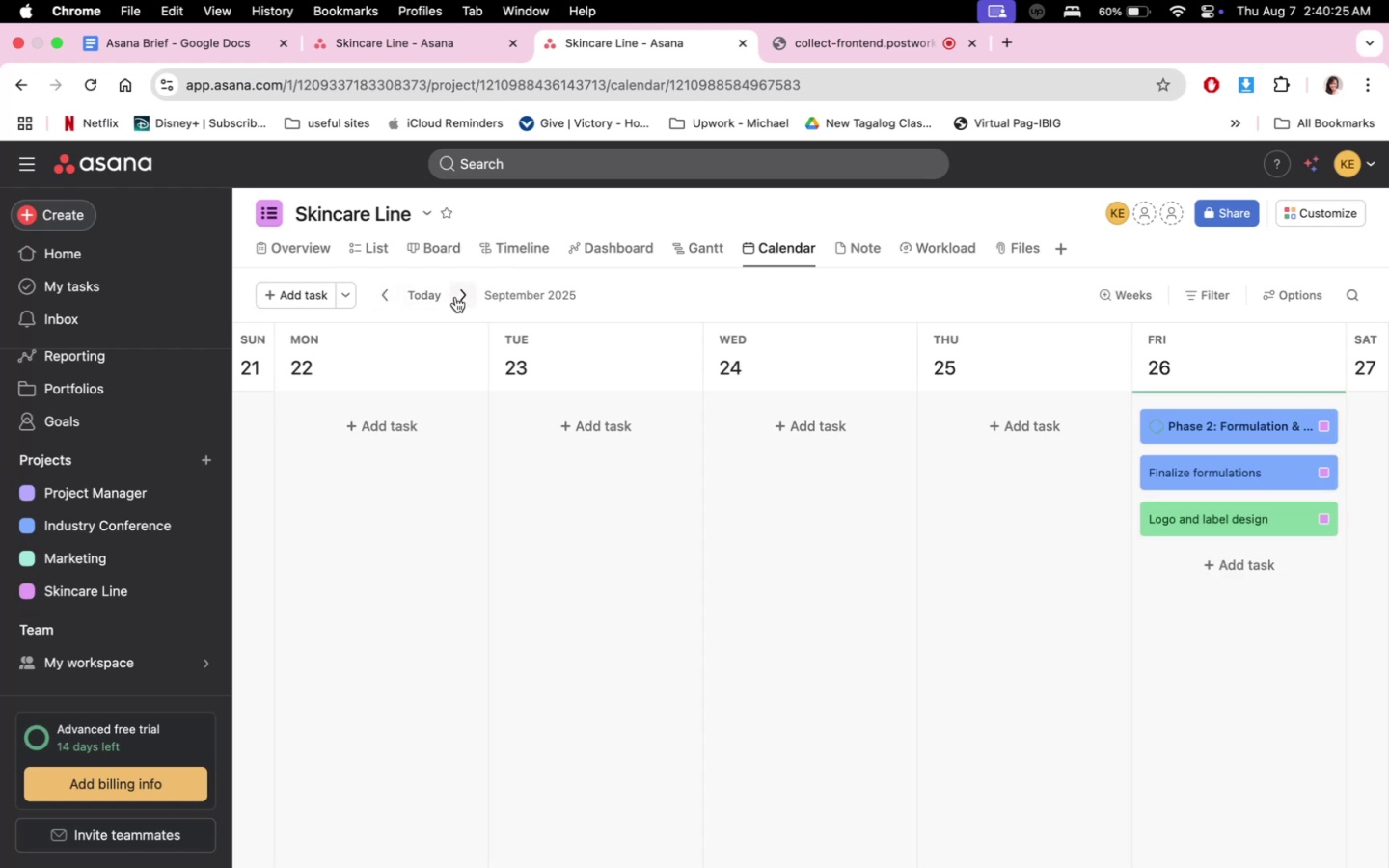 
left_click([455, 297])
 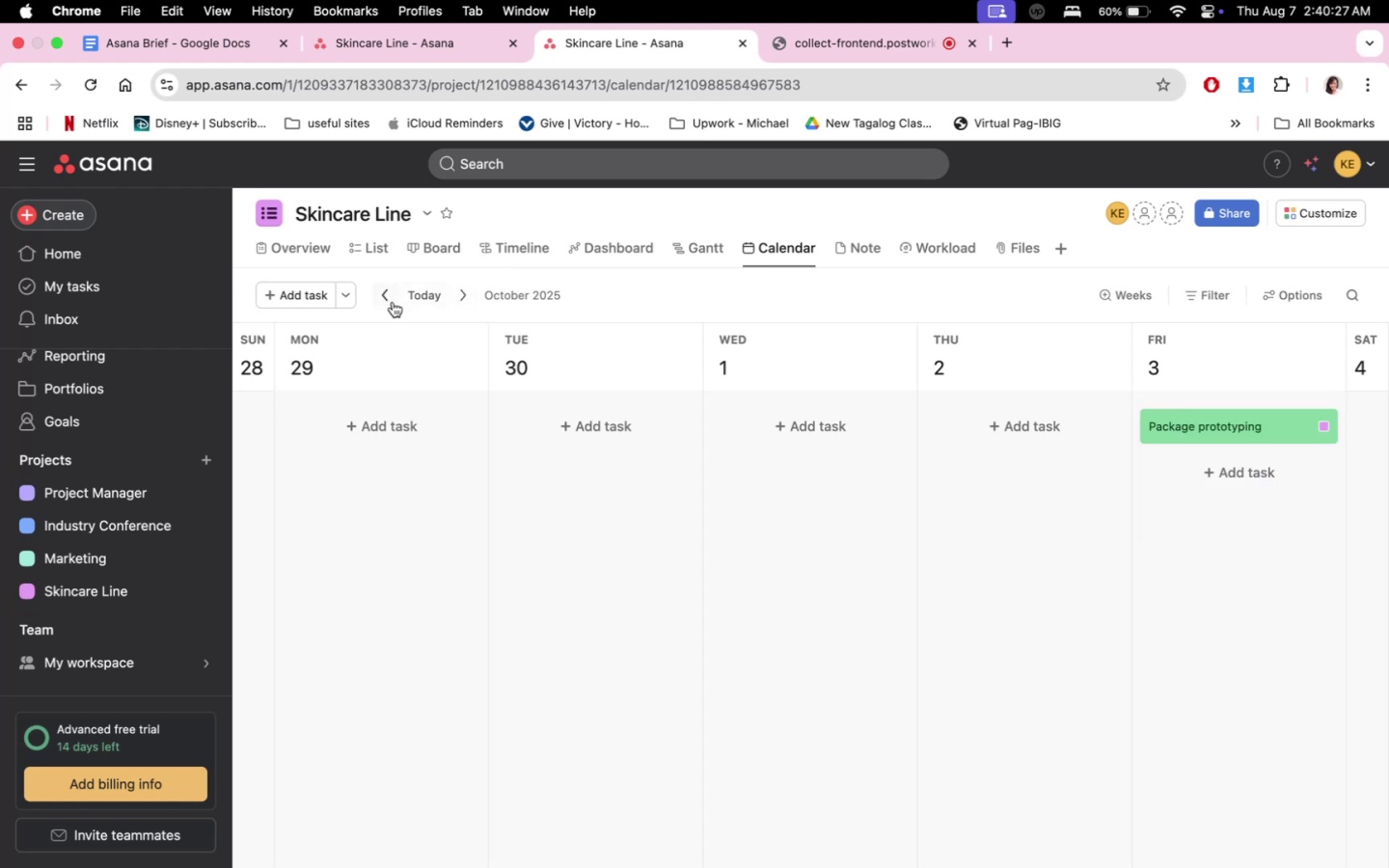 
left_click([393, 302])
 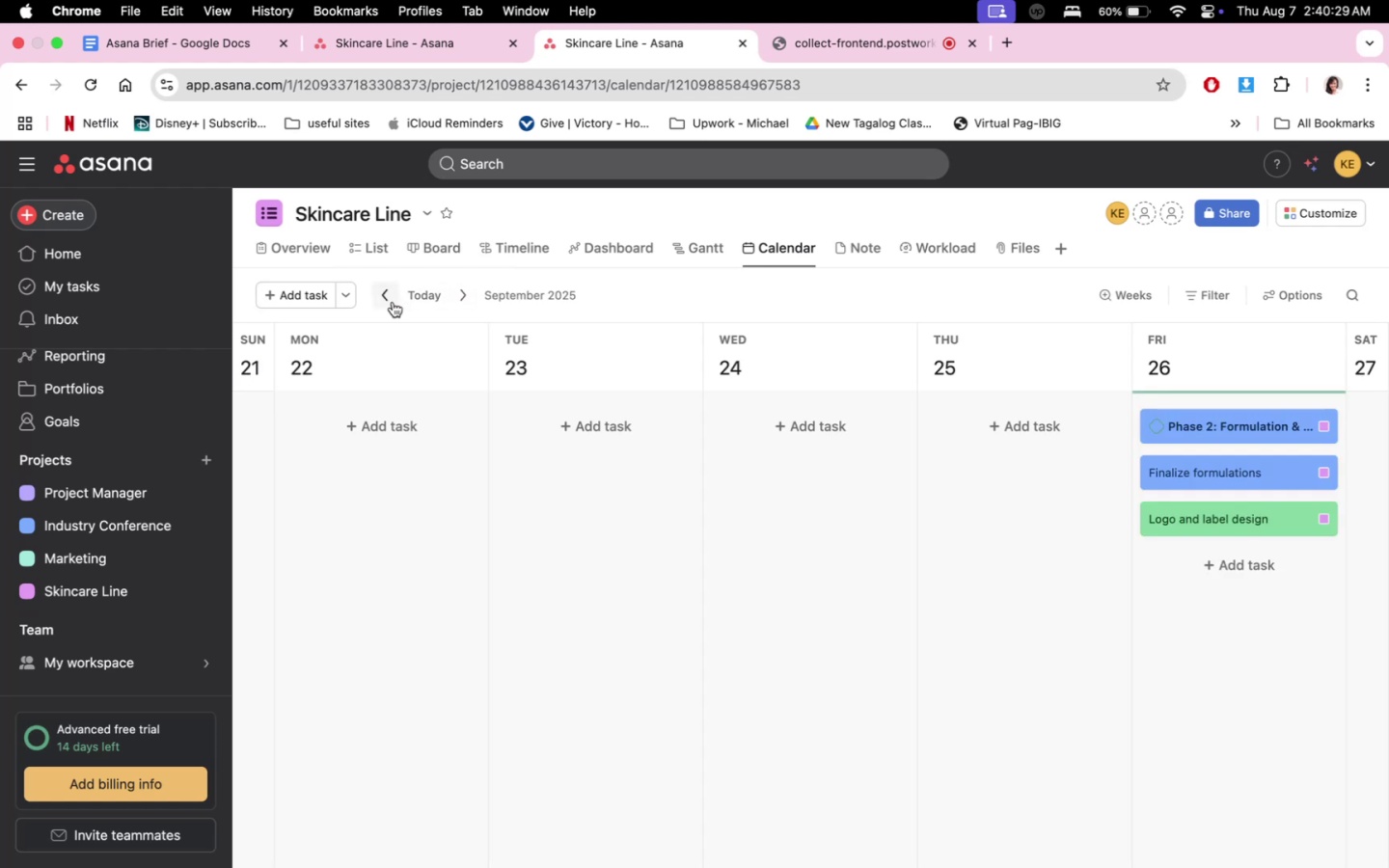 
left_click([393, 302])
 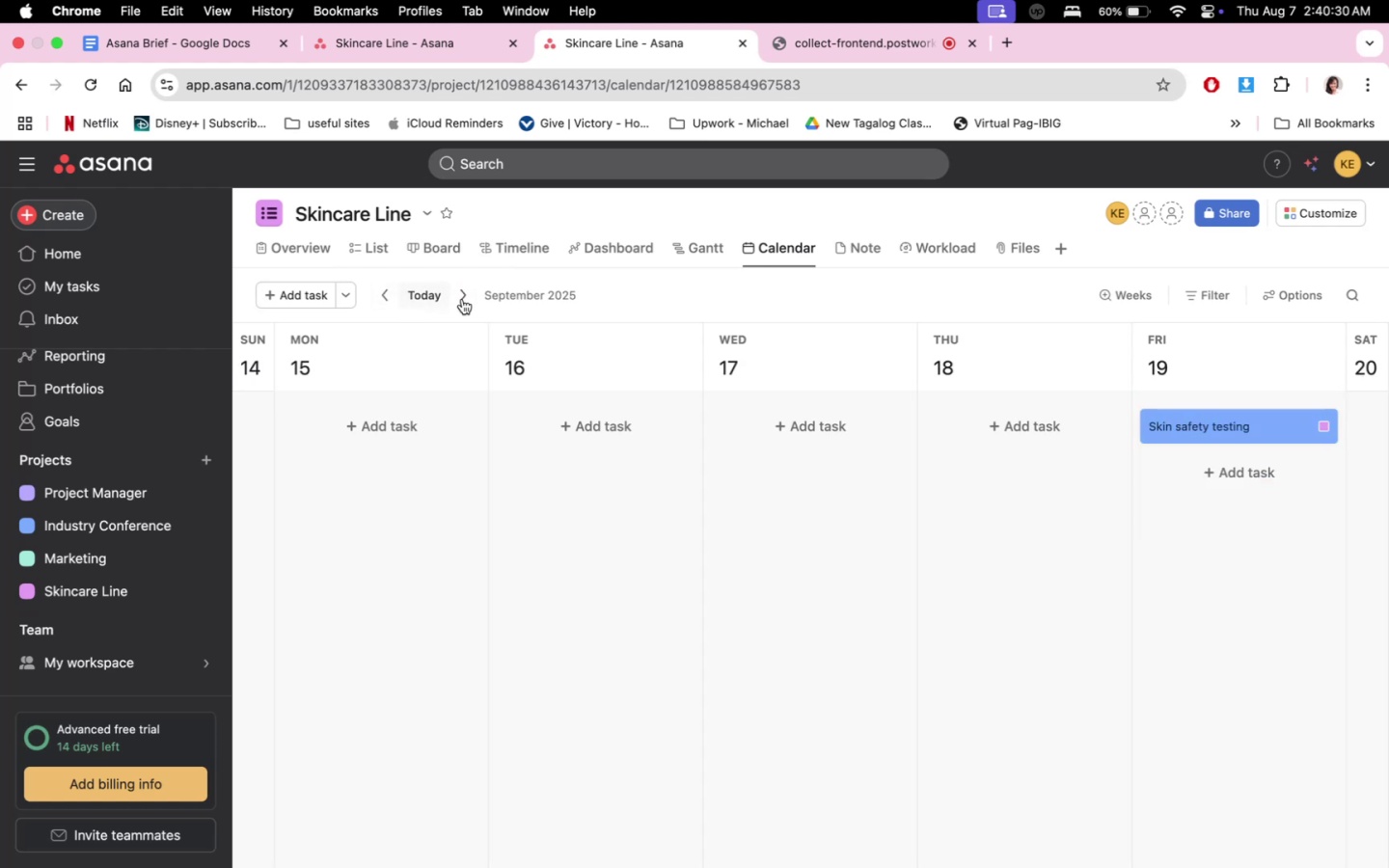 
left_click([463, 298])
 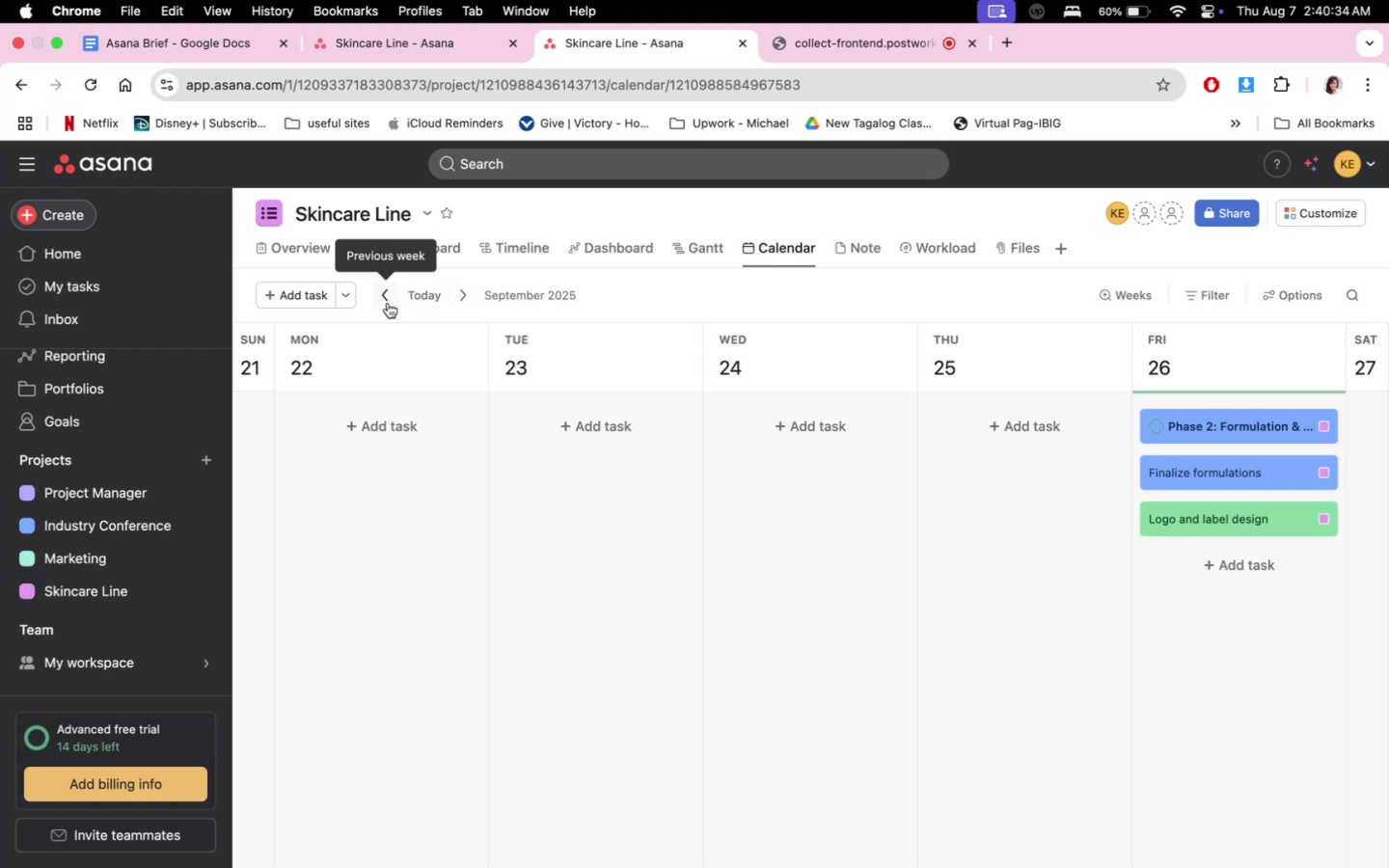 
wait(5.72)
 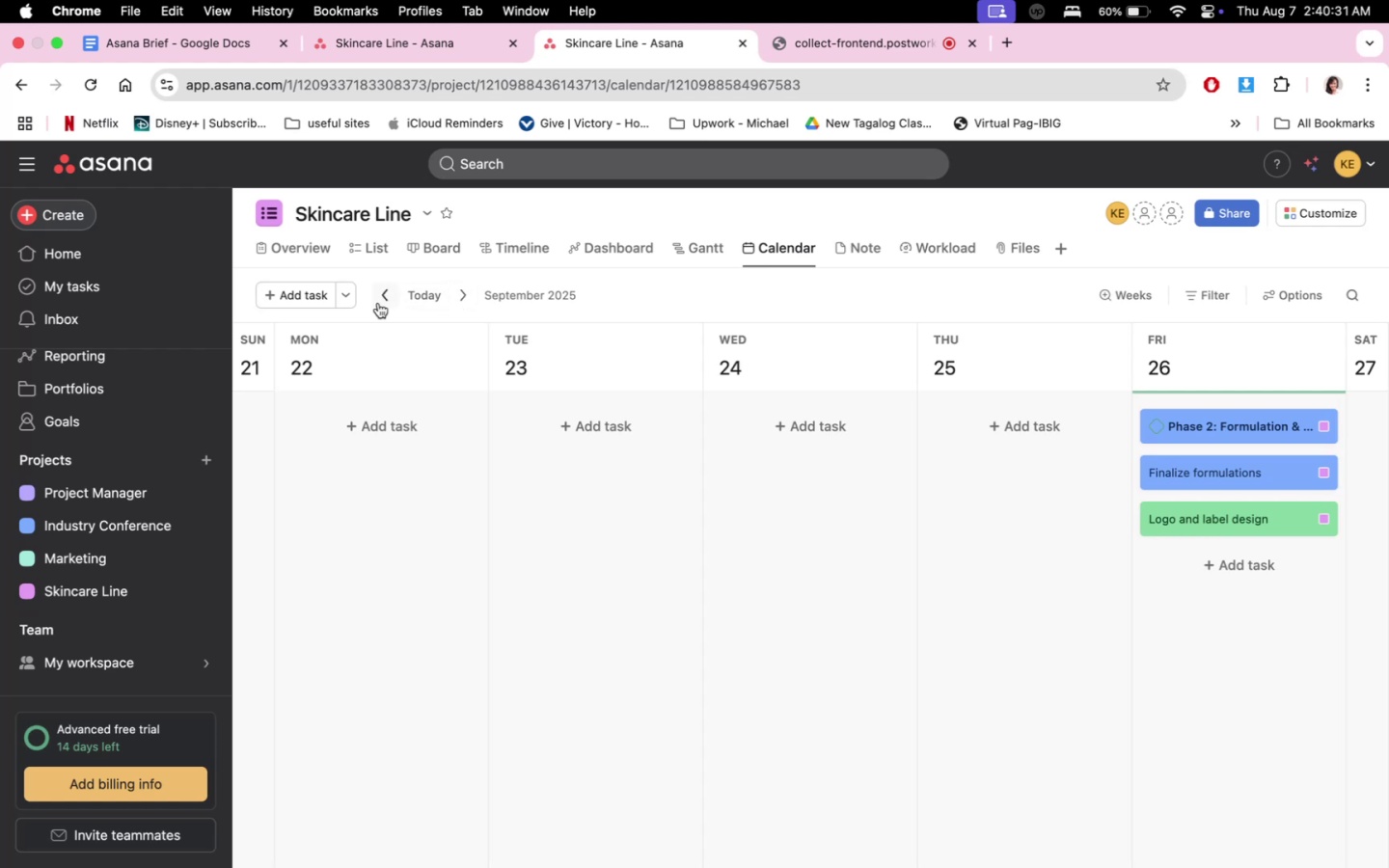 
left_click([388, 303])
 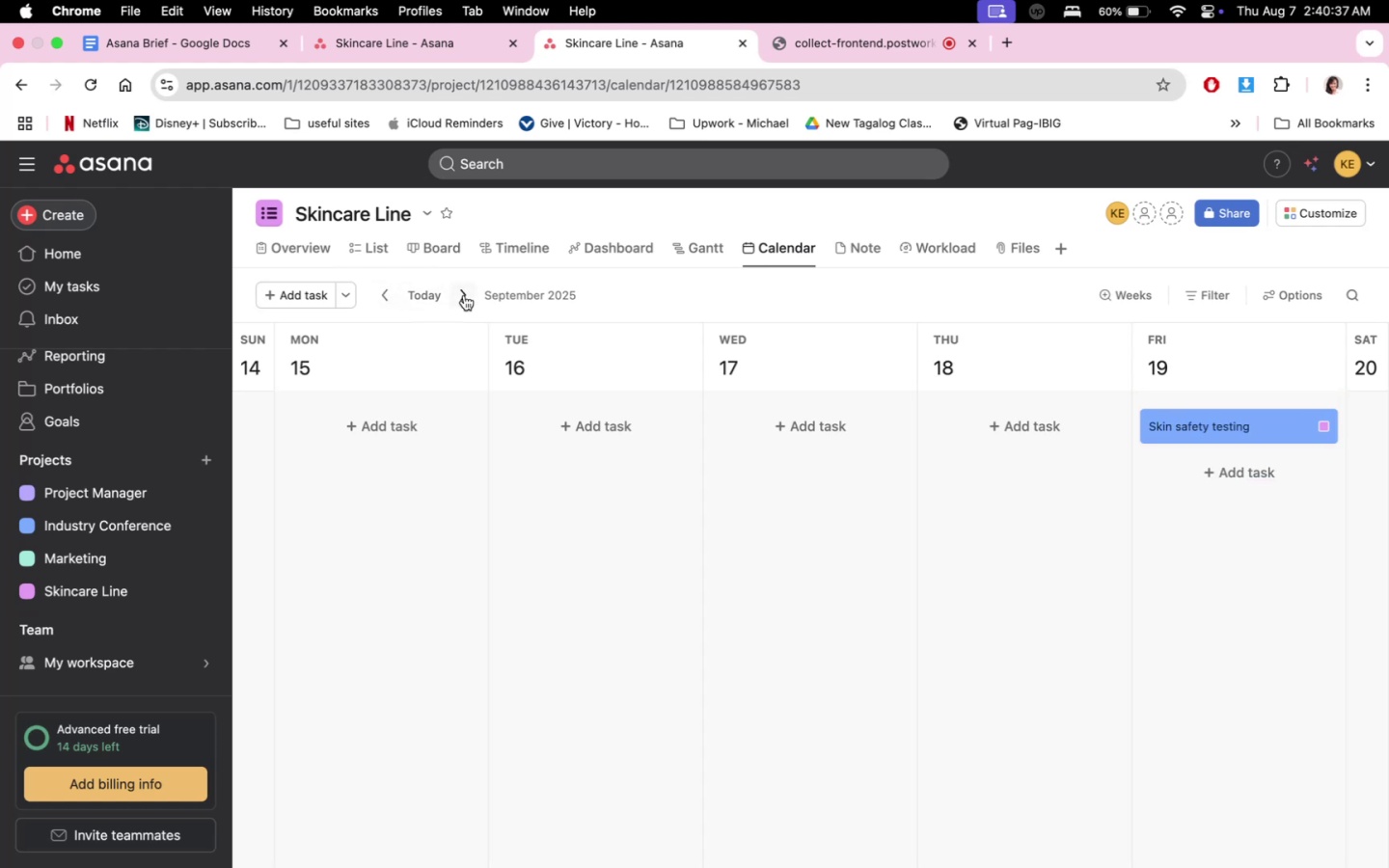 
left_click([464, 295])
 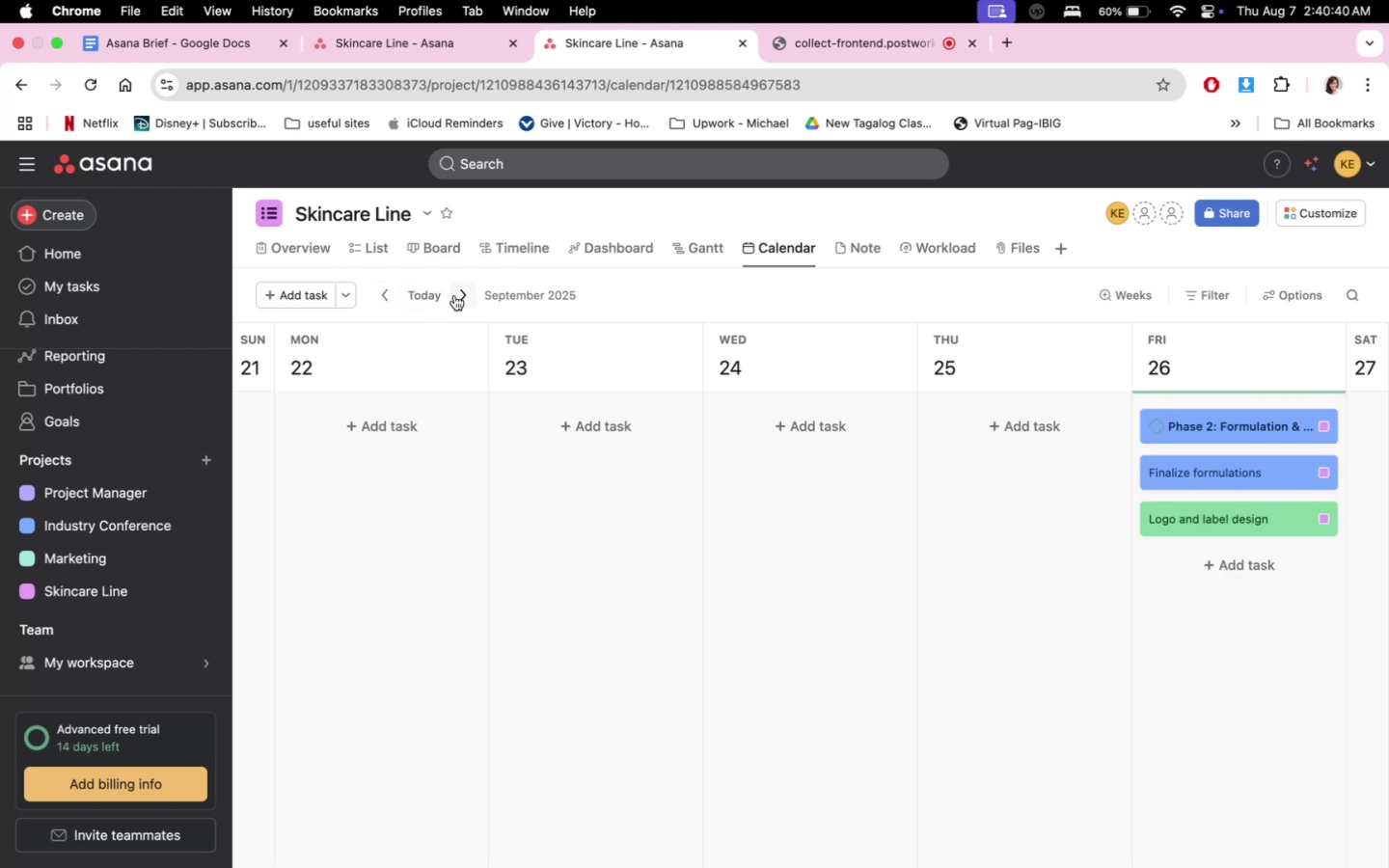 
left_click([396, 299])
 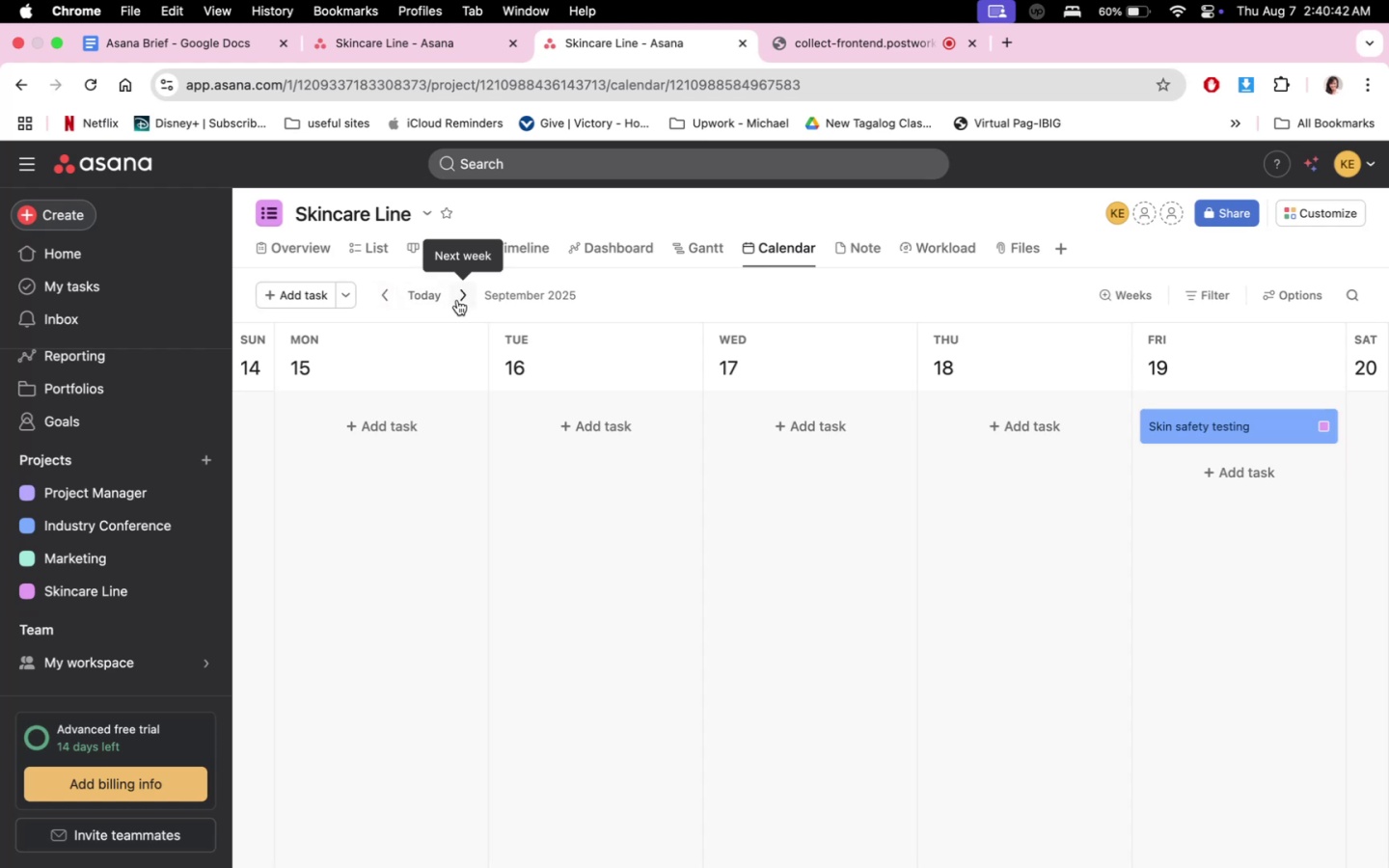 
left_click([457, 300])
 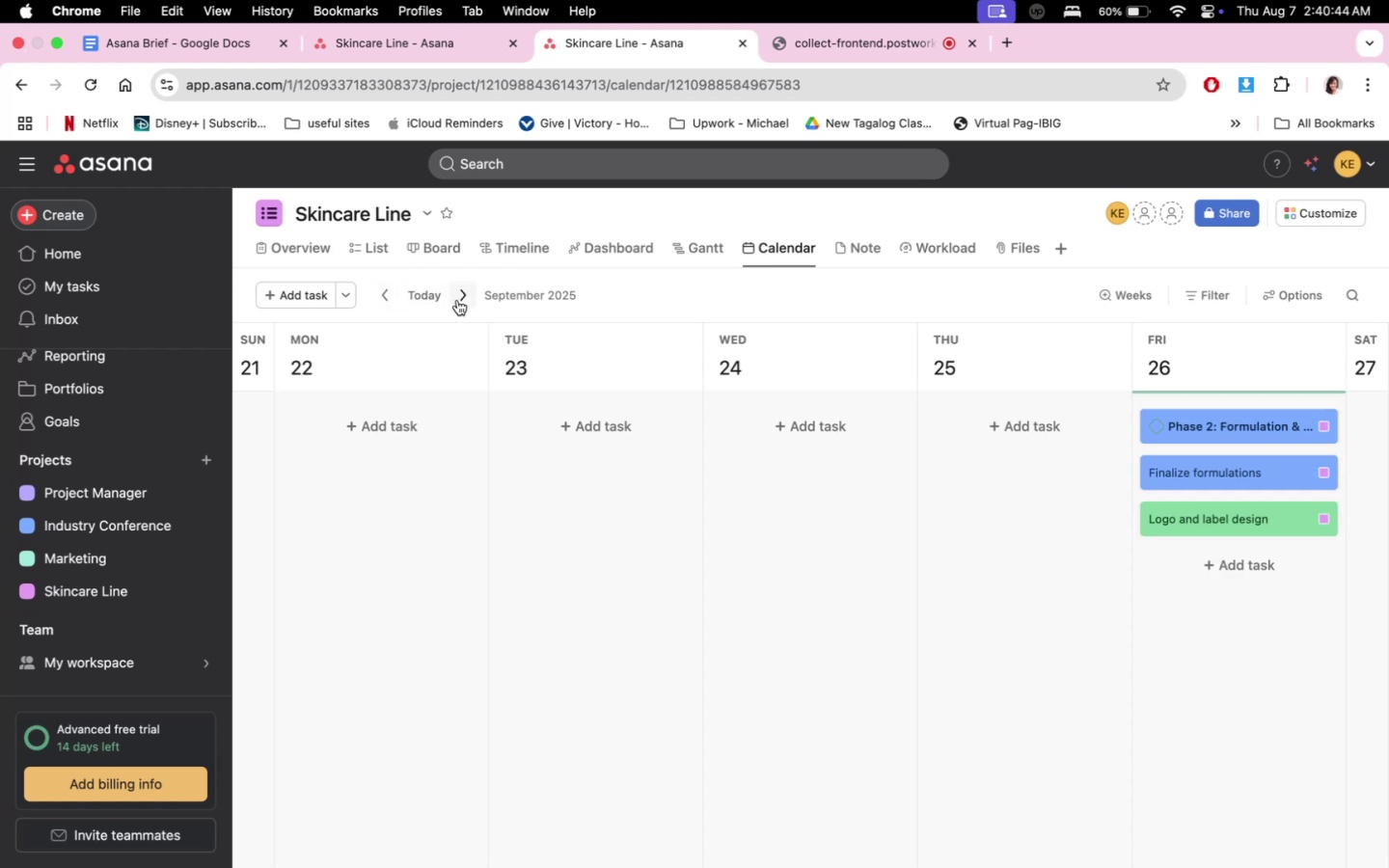 
left_click([457, 299])
 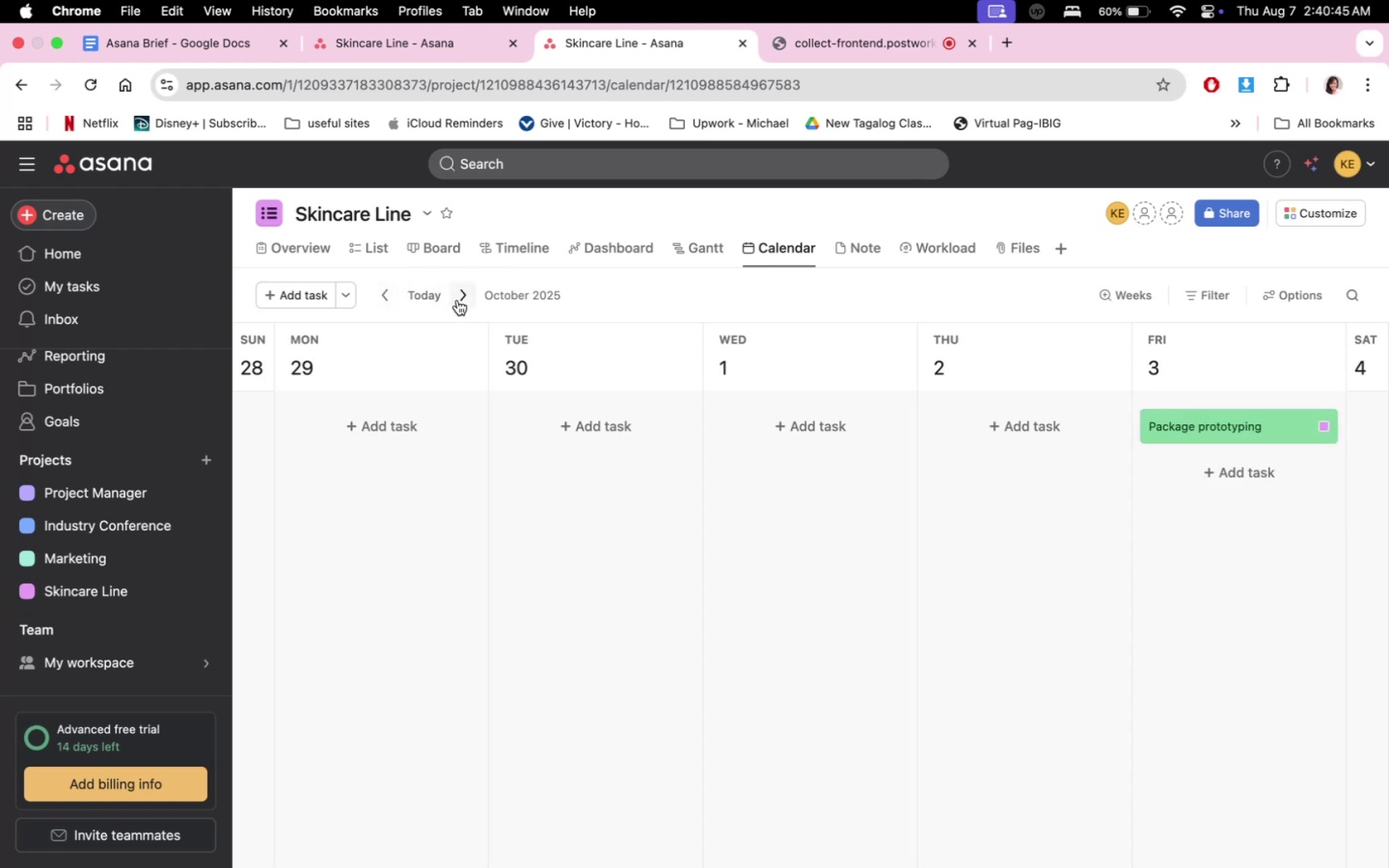 
left_click([457, 299])
 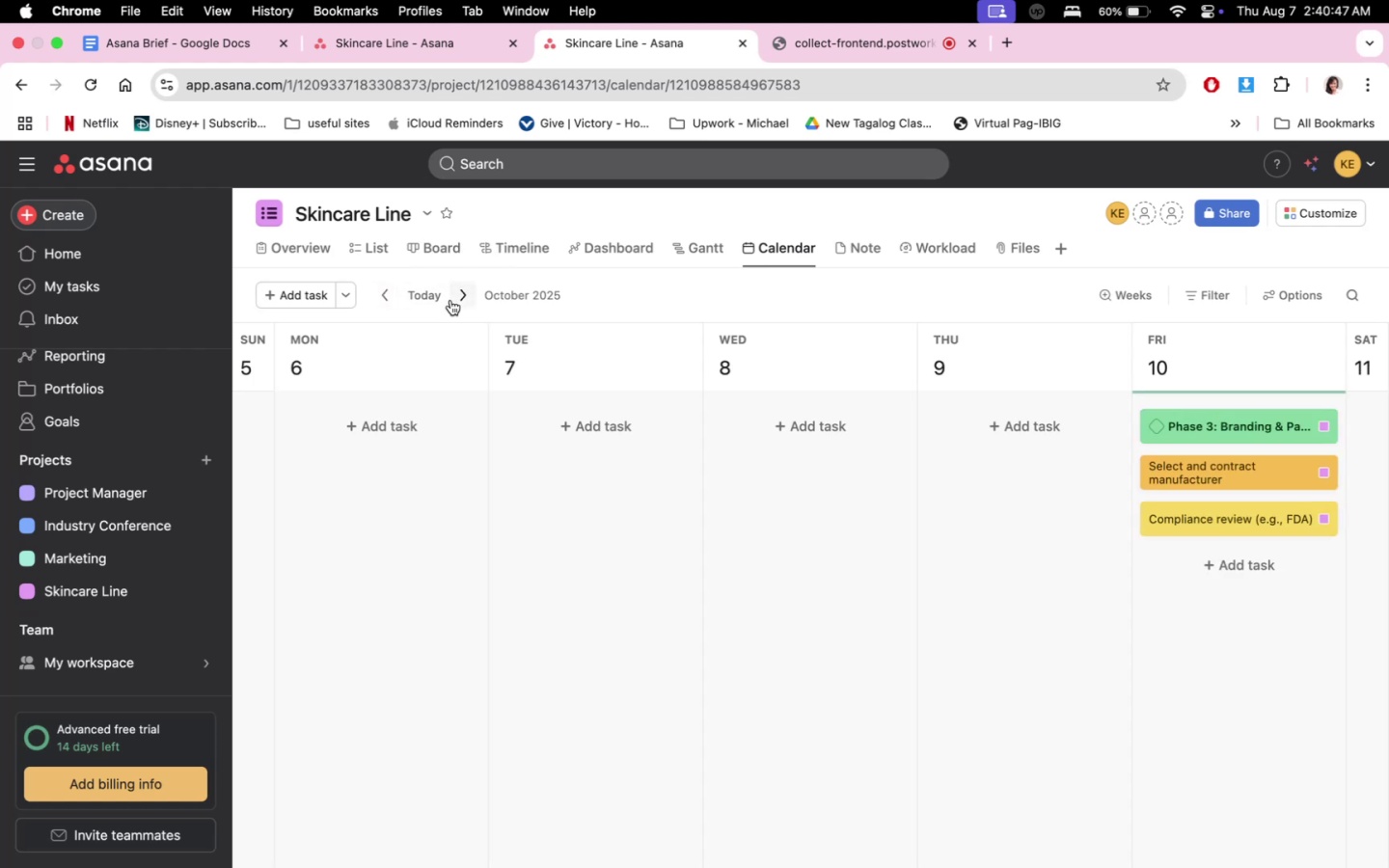 
left_click([450, 300])
 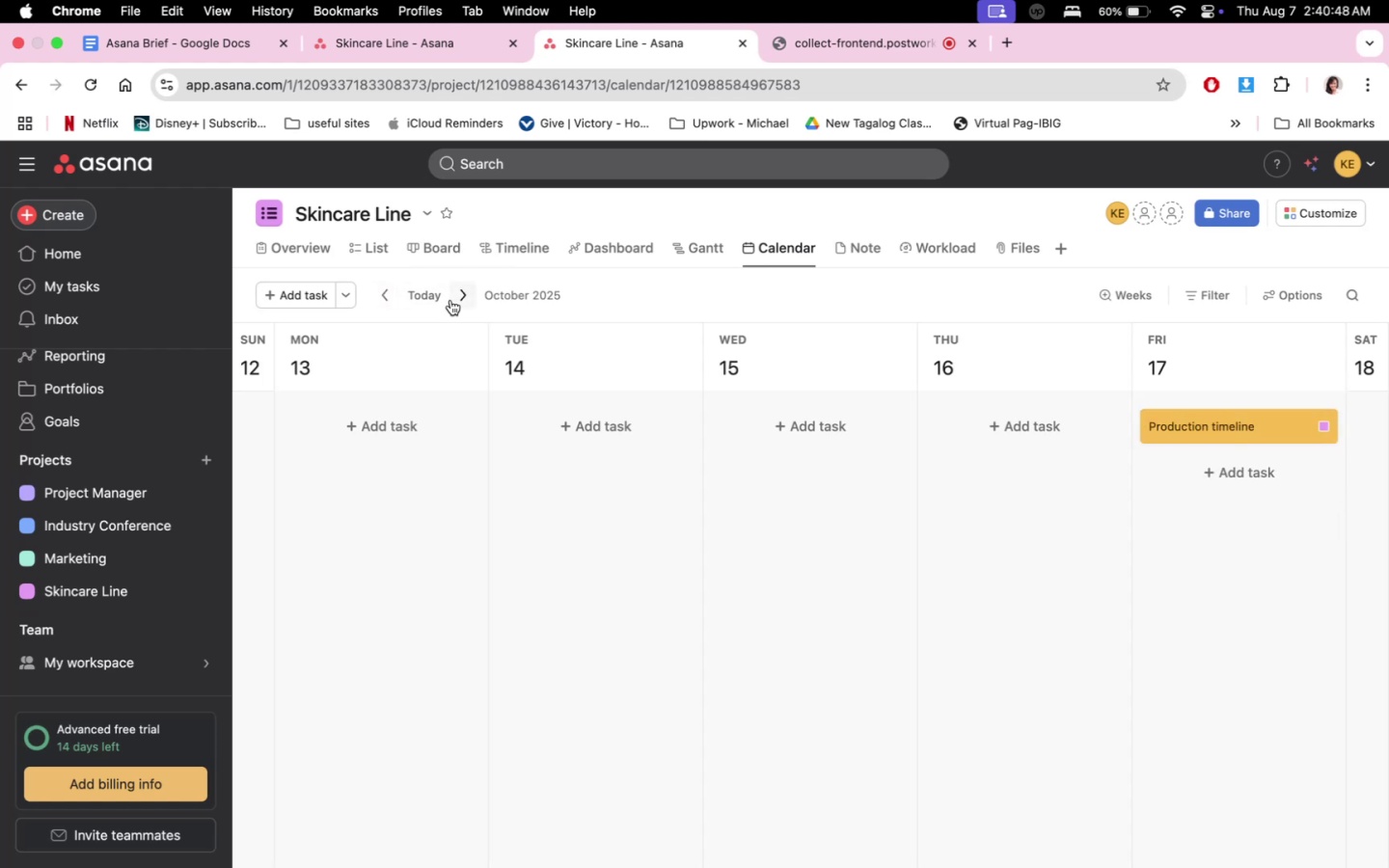 
double_click([450, 300])
 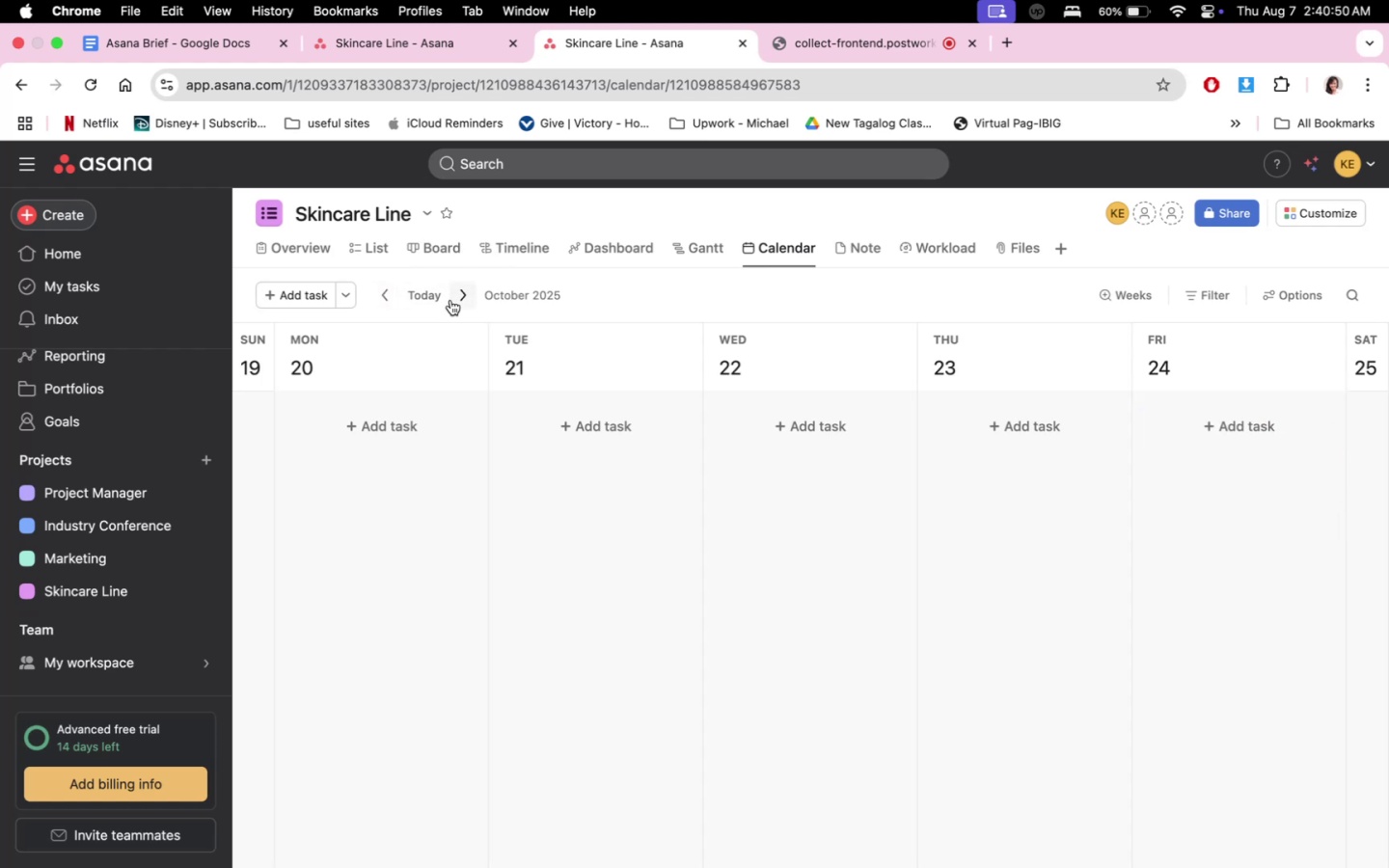 
left_click([450, 300])
 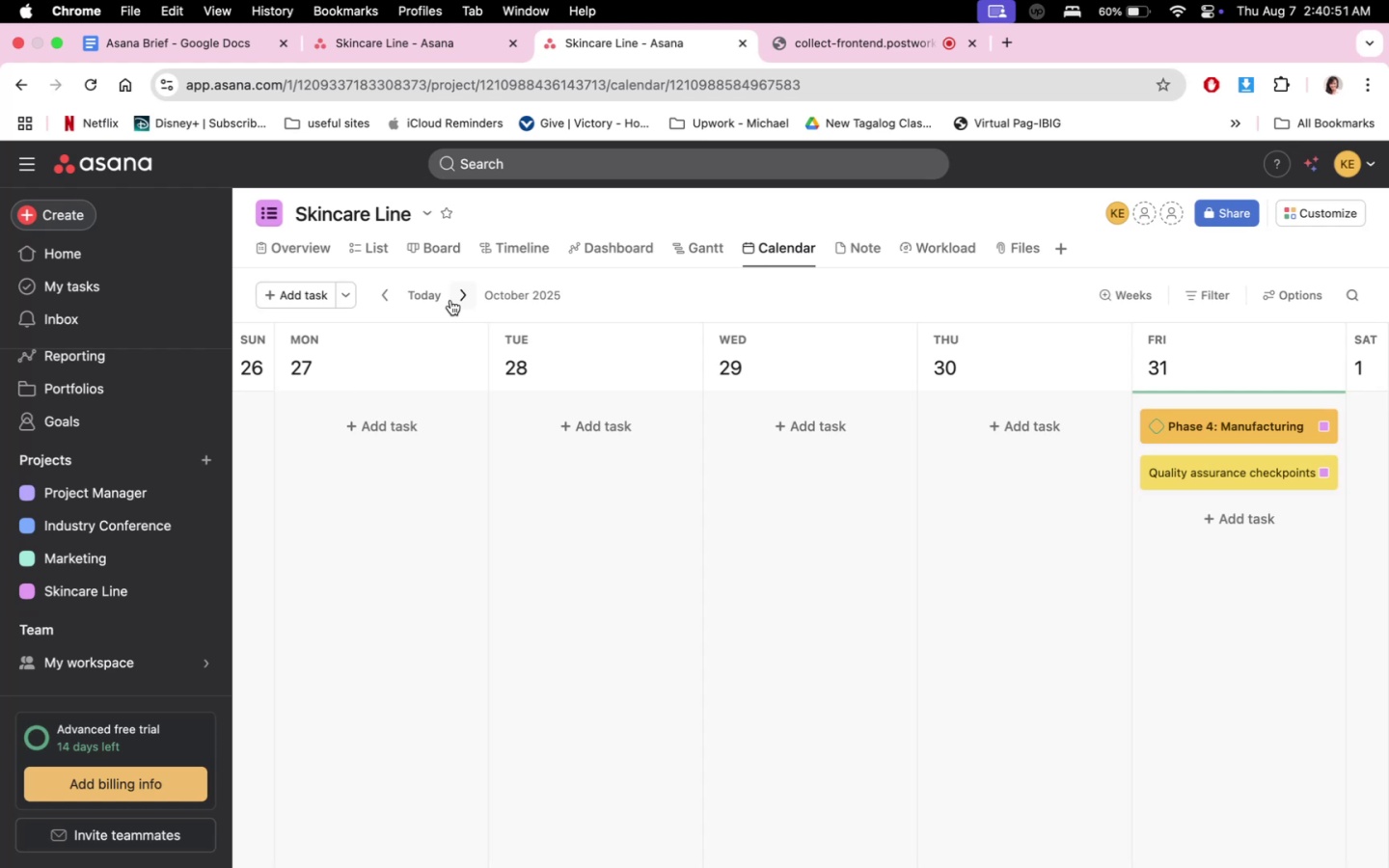 
left_click([450, 300])
 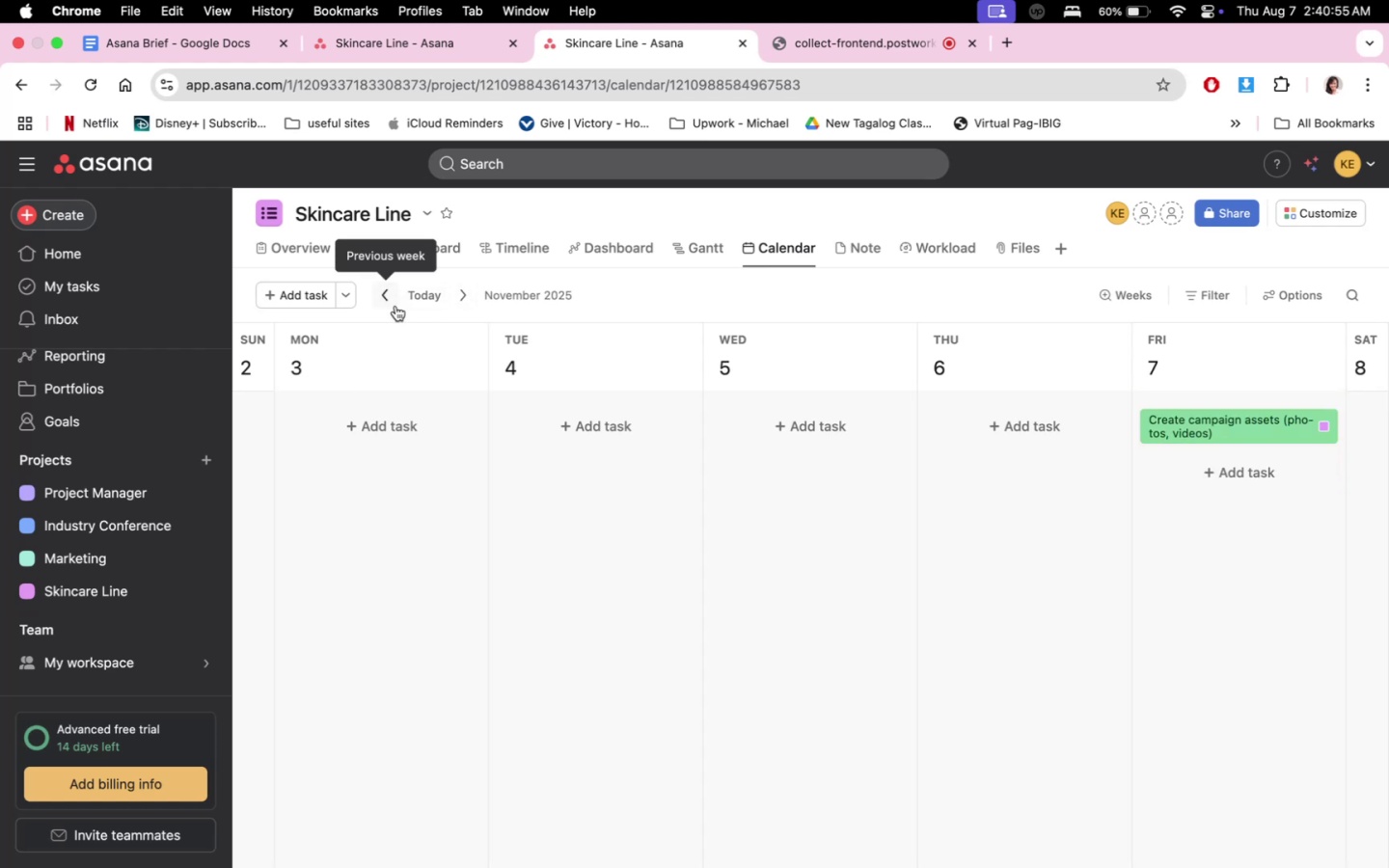 
left_click([395, 306])
 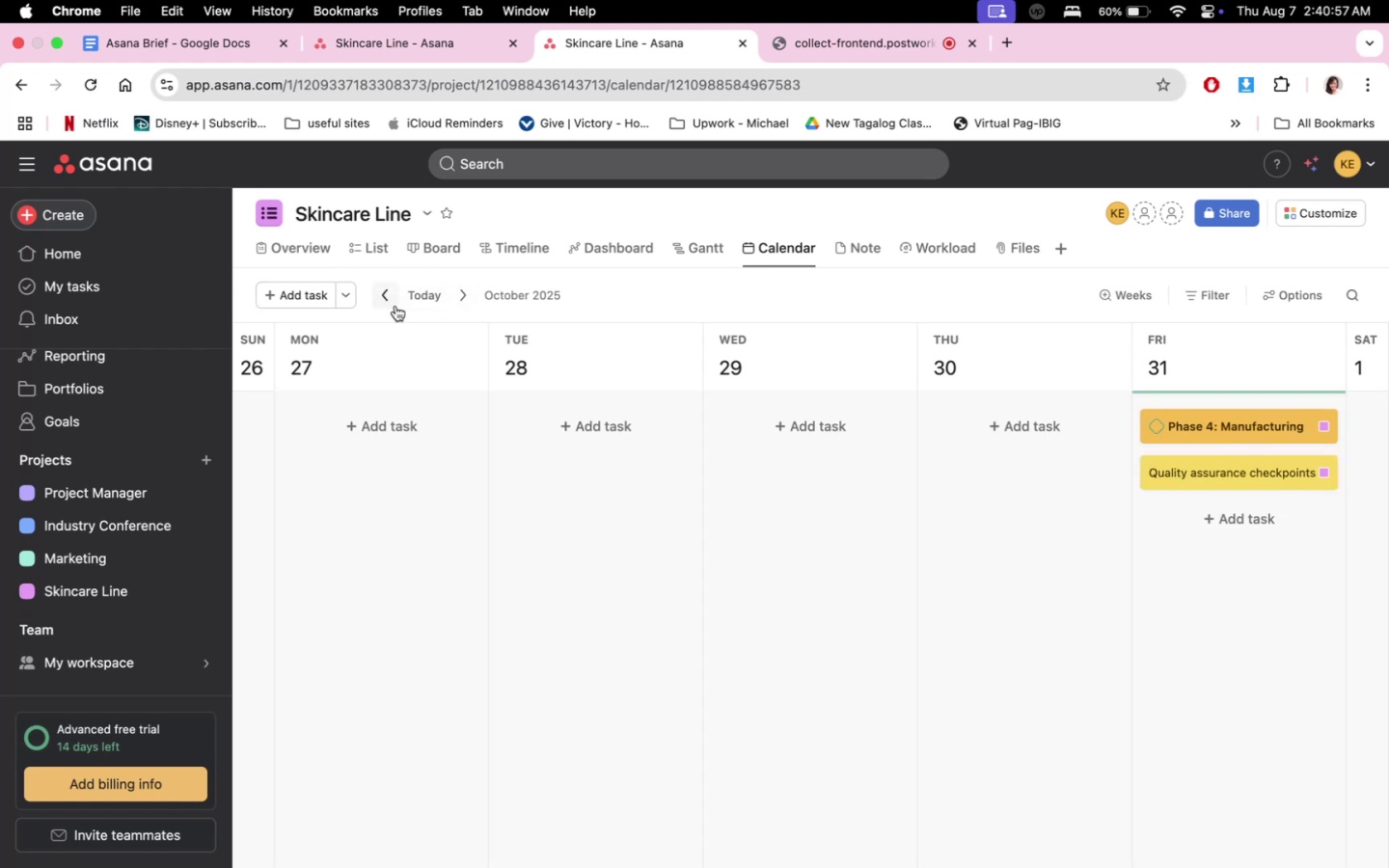 
left_click([395, 306])
 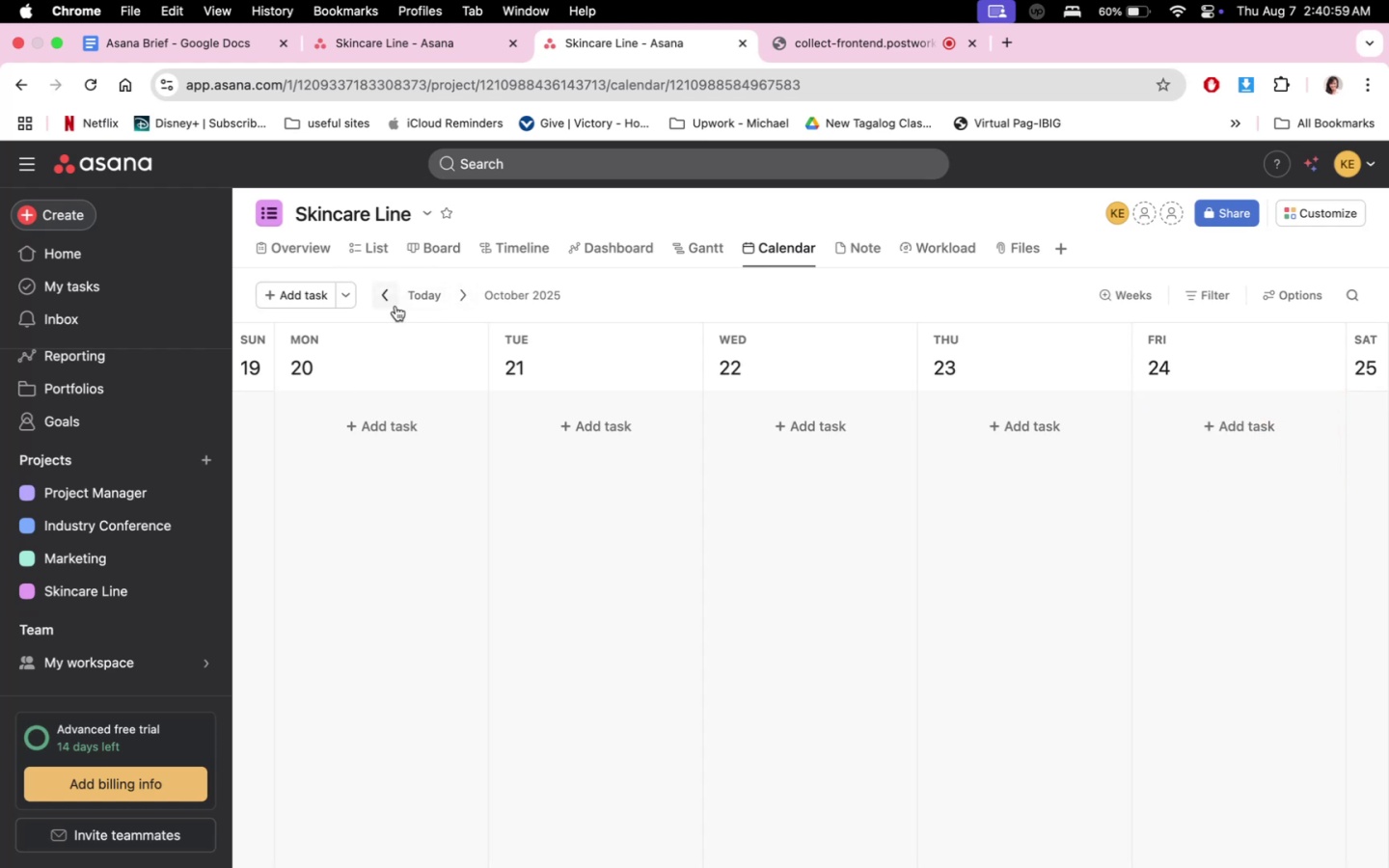 
double_click([395, 306])
 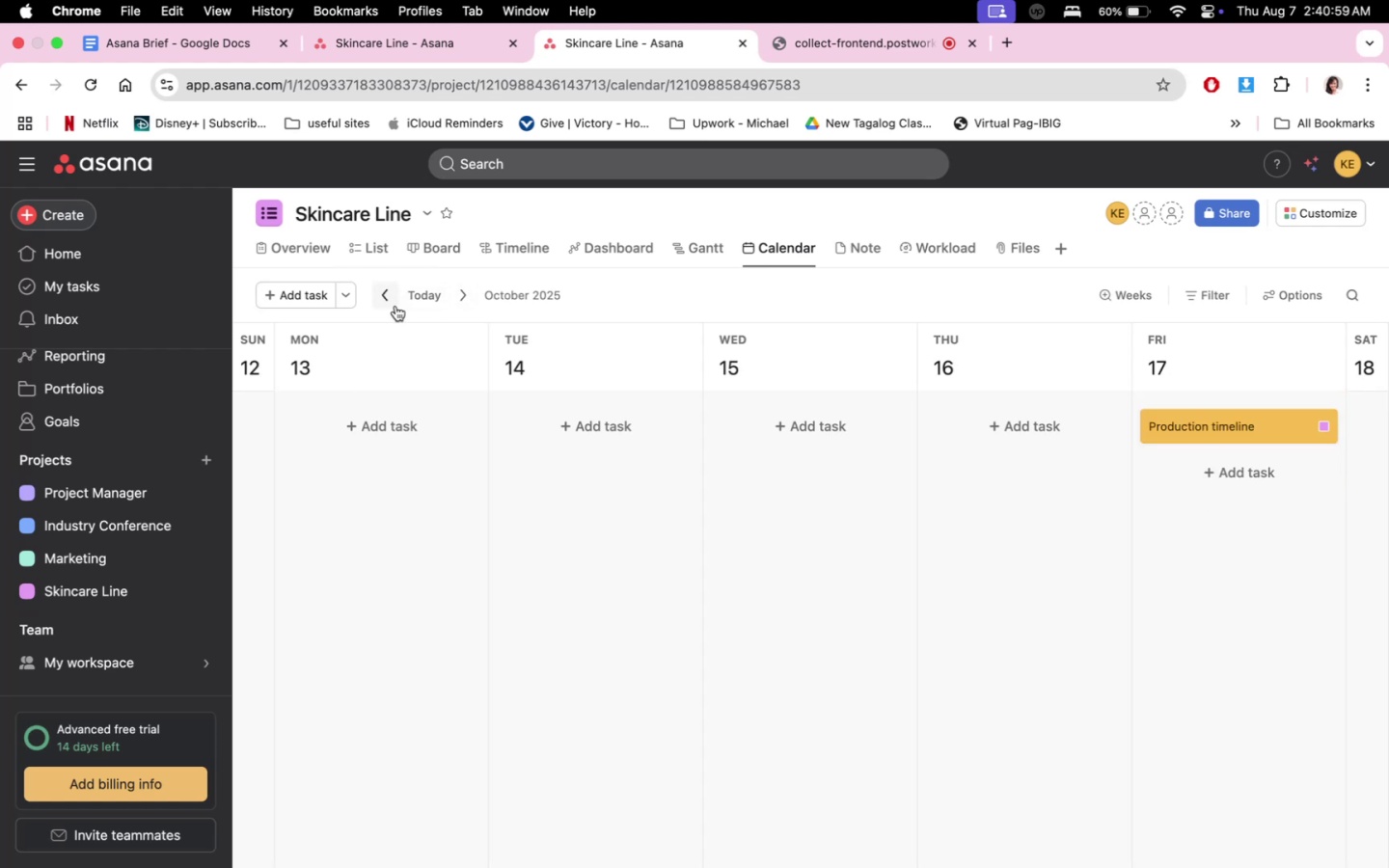 
triple_click([395, 306])
 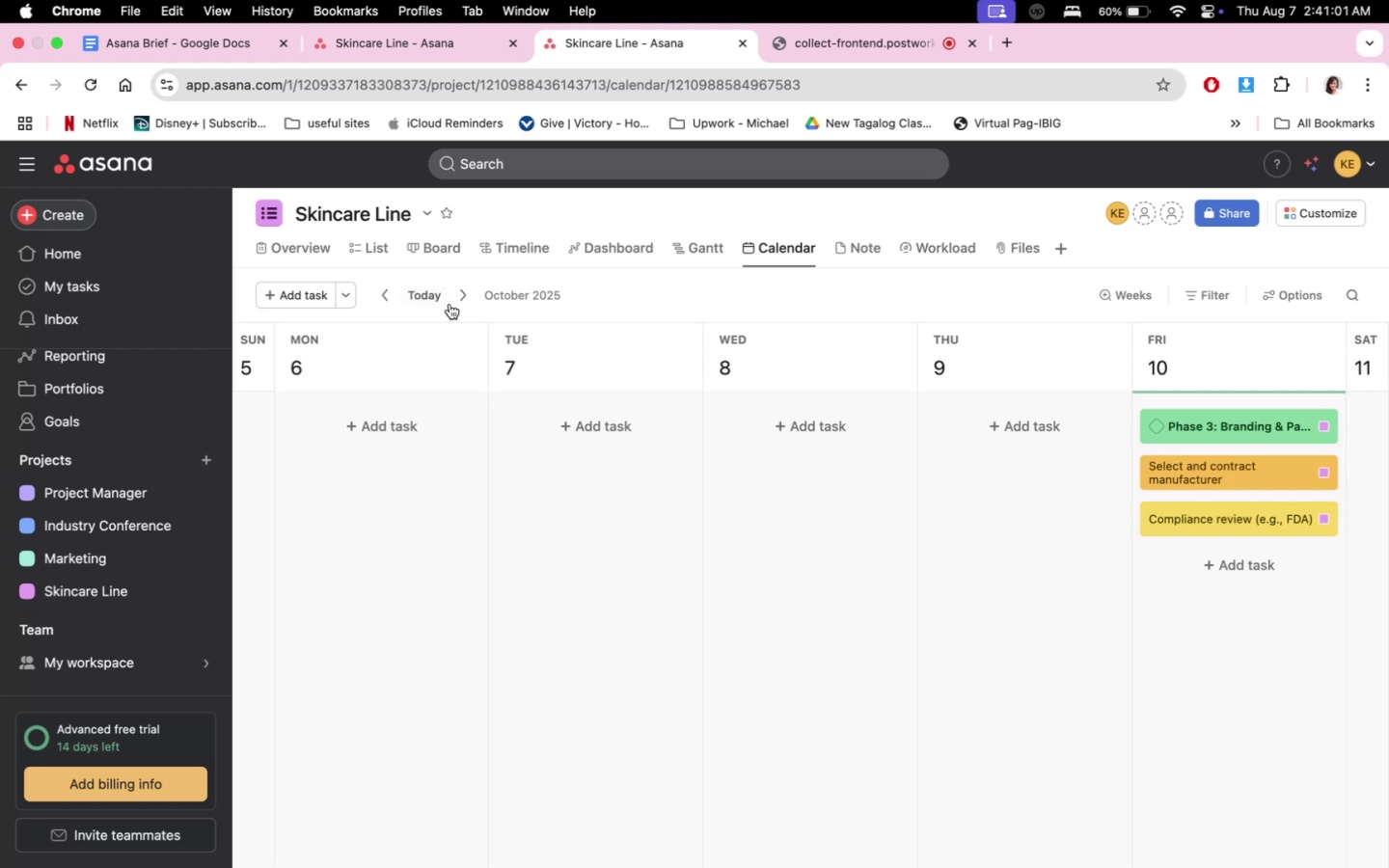 
left_click([449, 300])
 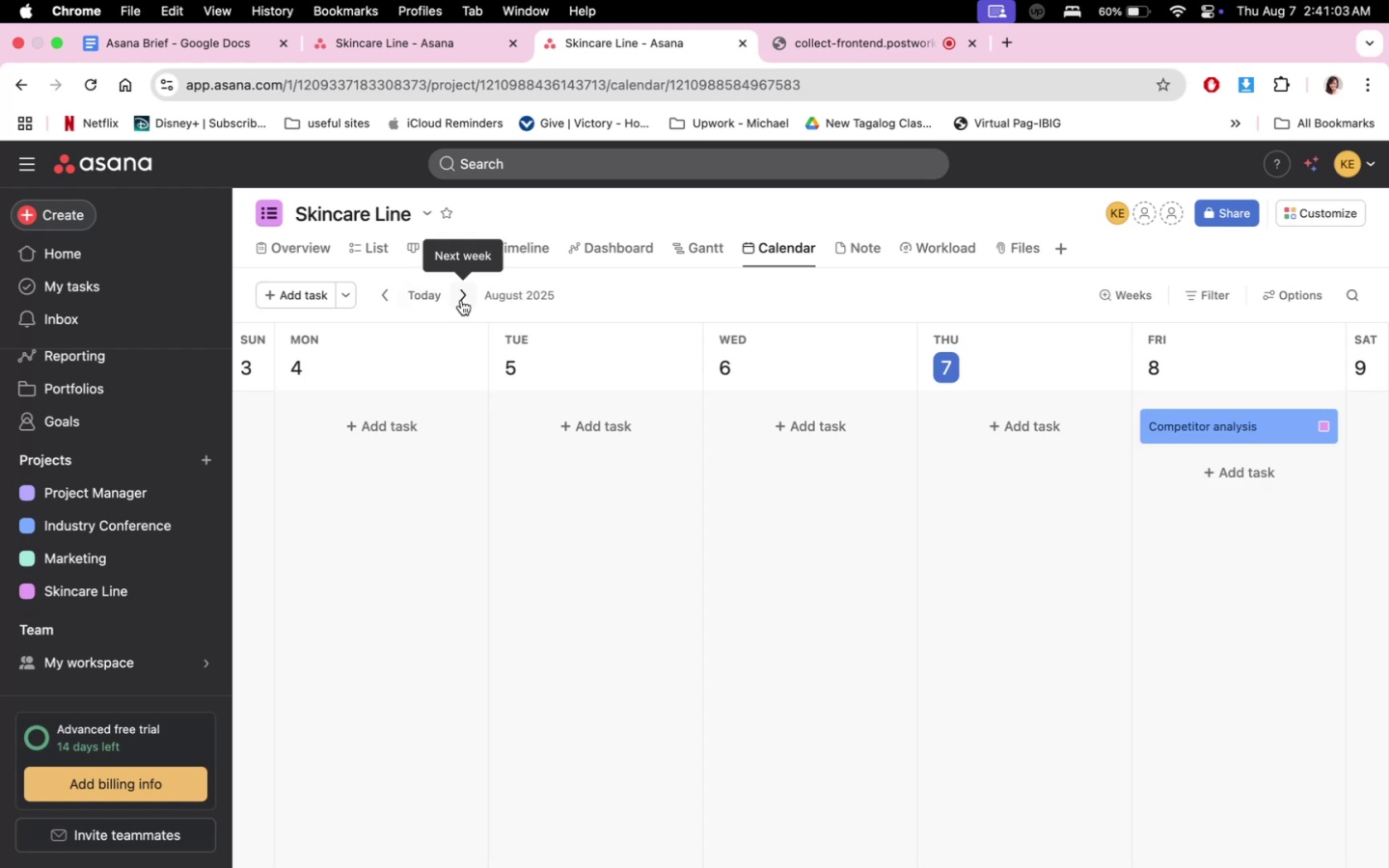 
double_click([461, 300])
 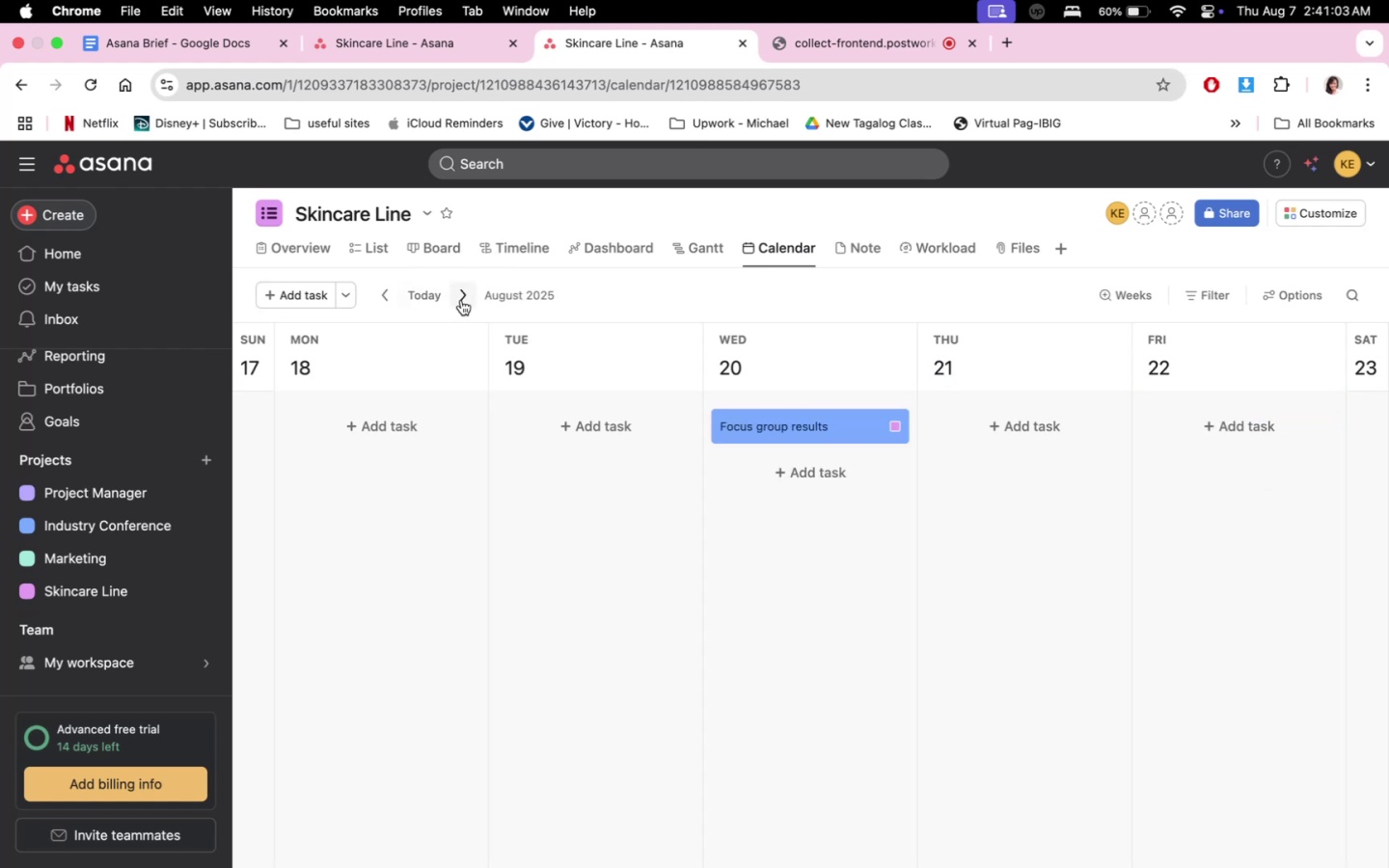 
triple_click([461, 300])
 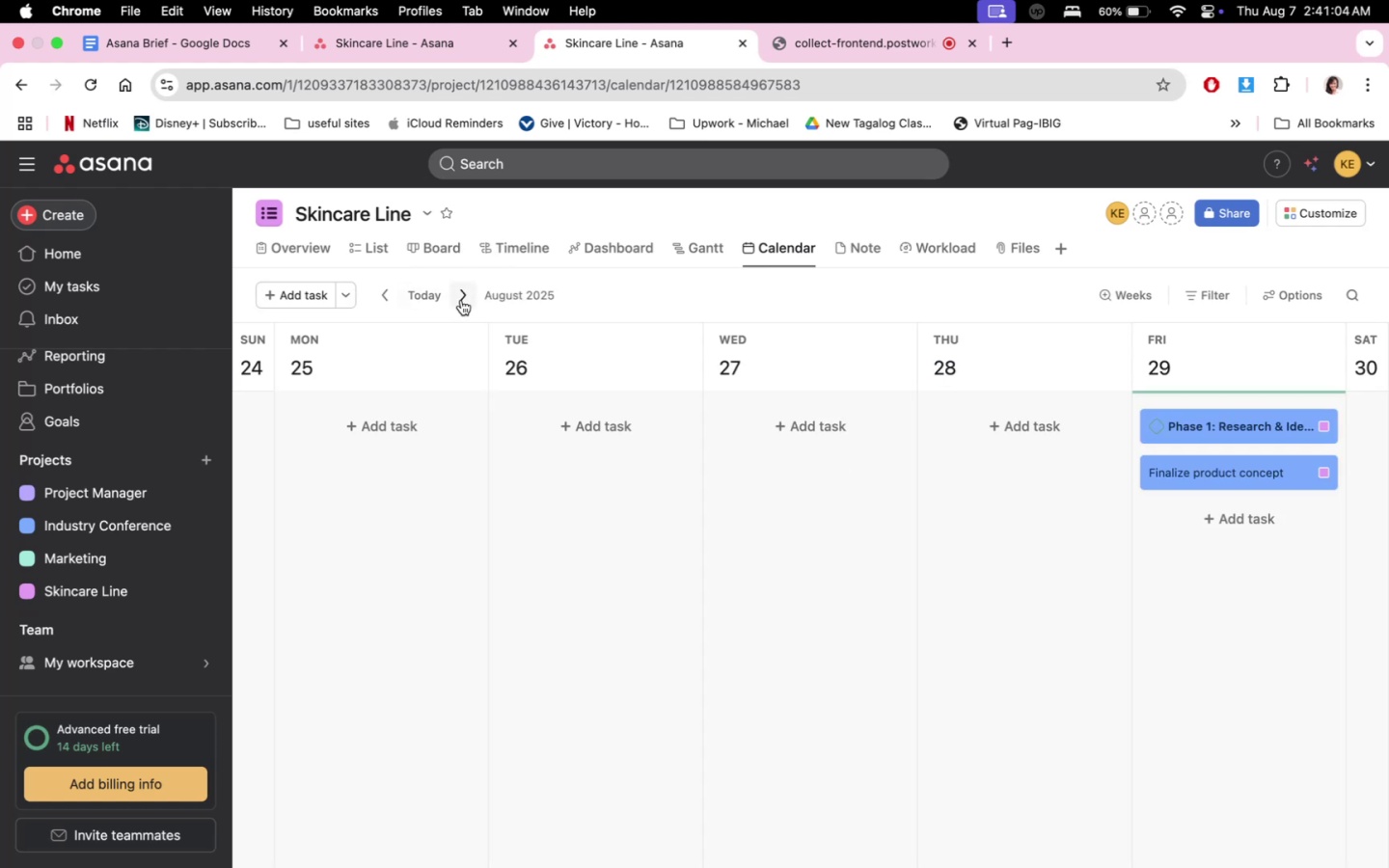 
triple_click([461, 300])
 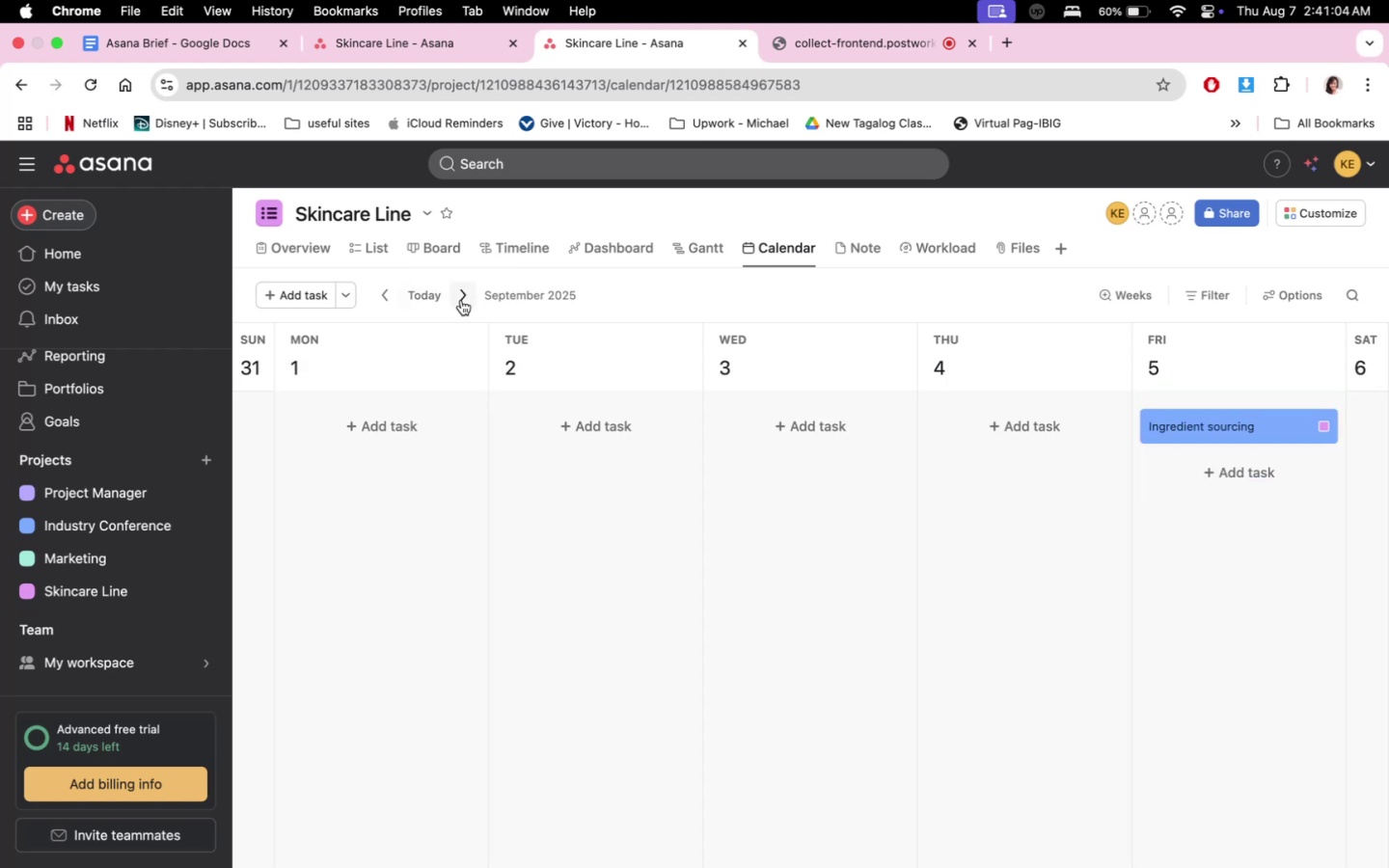 
triple_click([461, 300])
 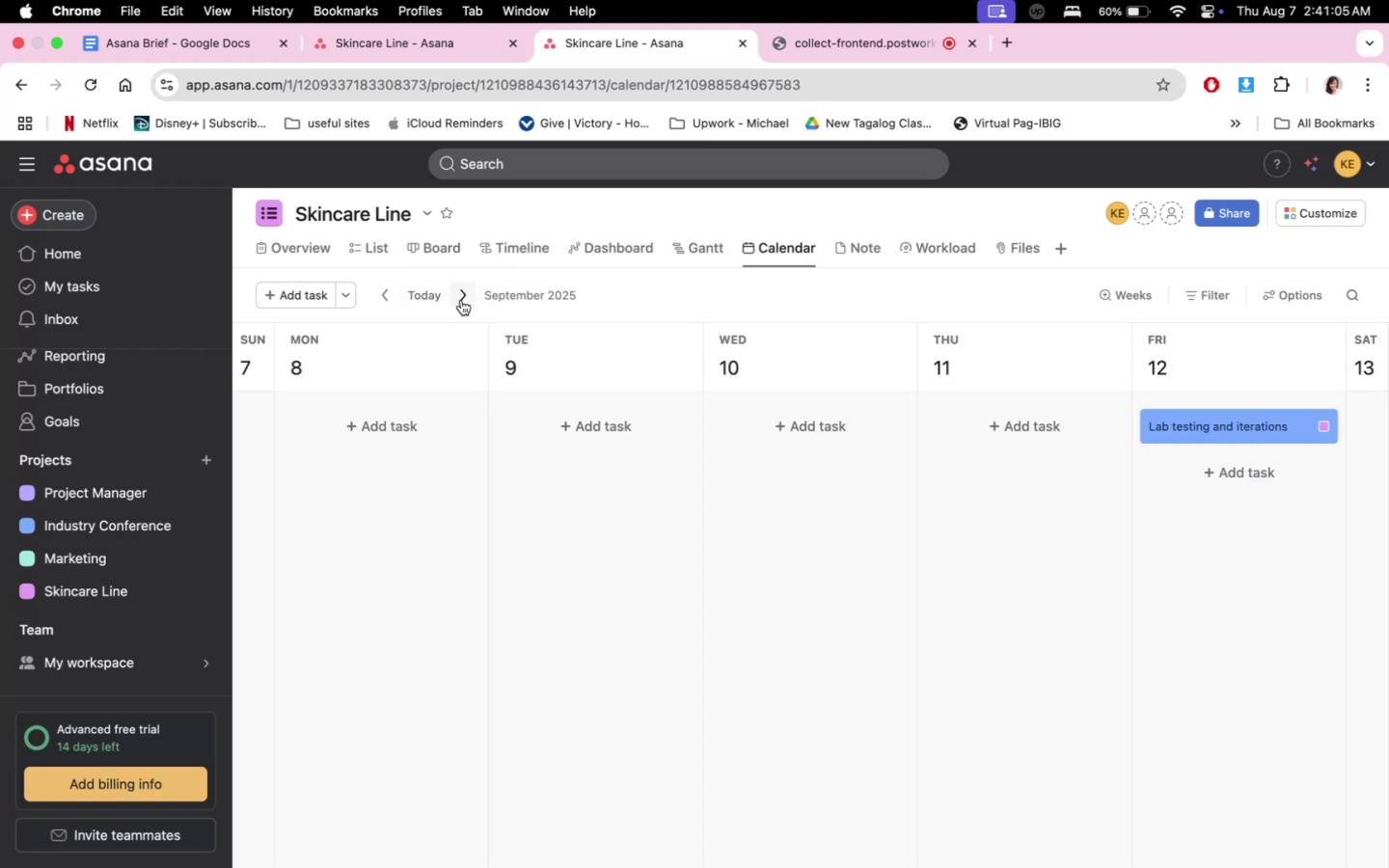 
triple_click([461, 300])
 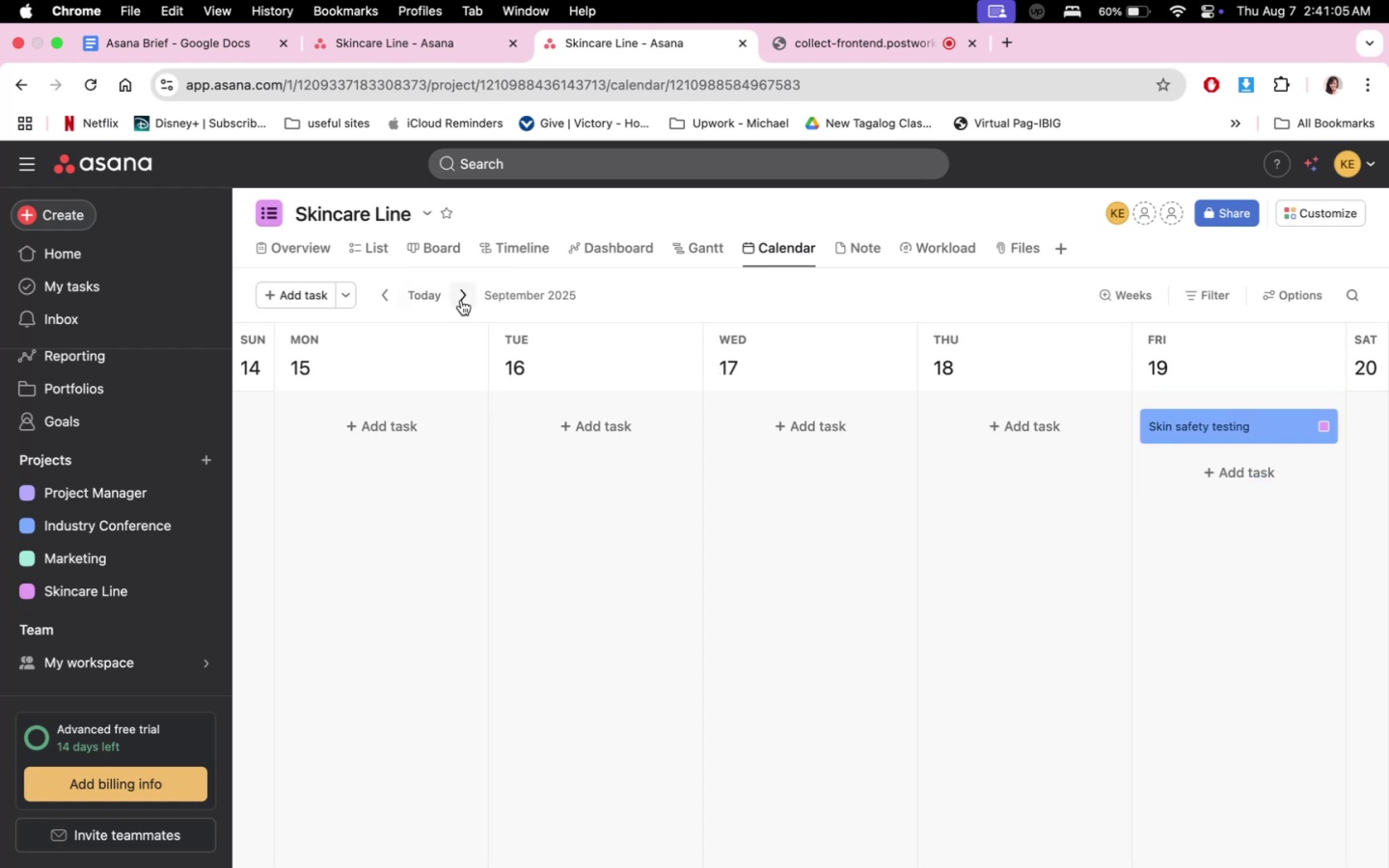 
triple_click([461, 300])
 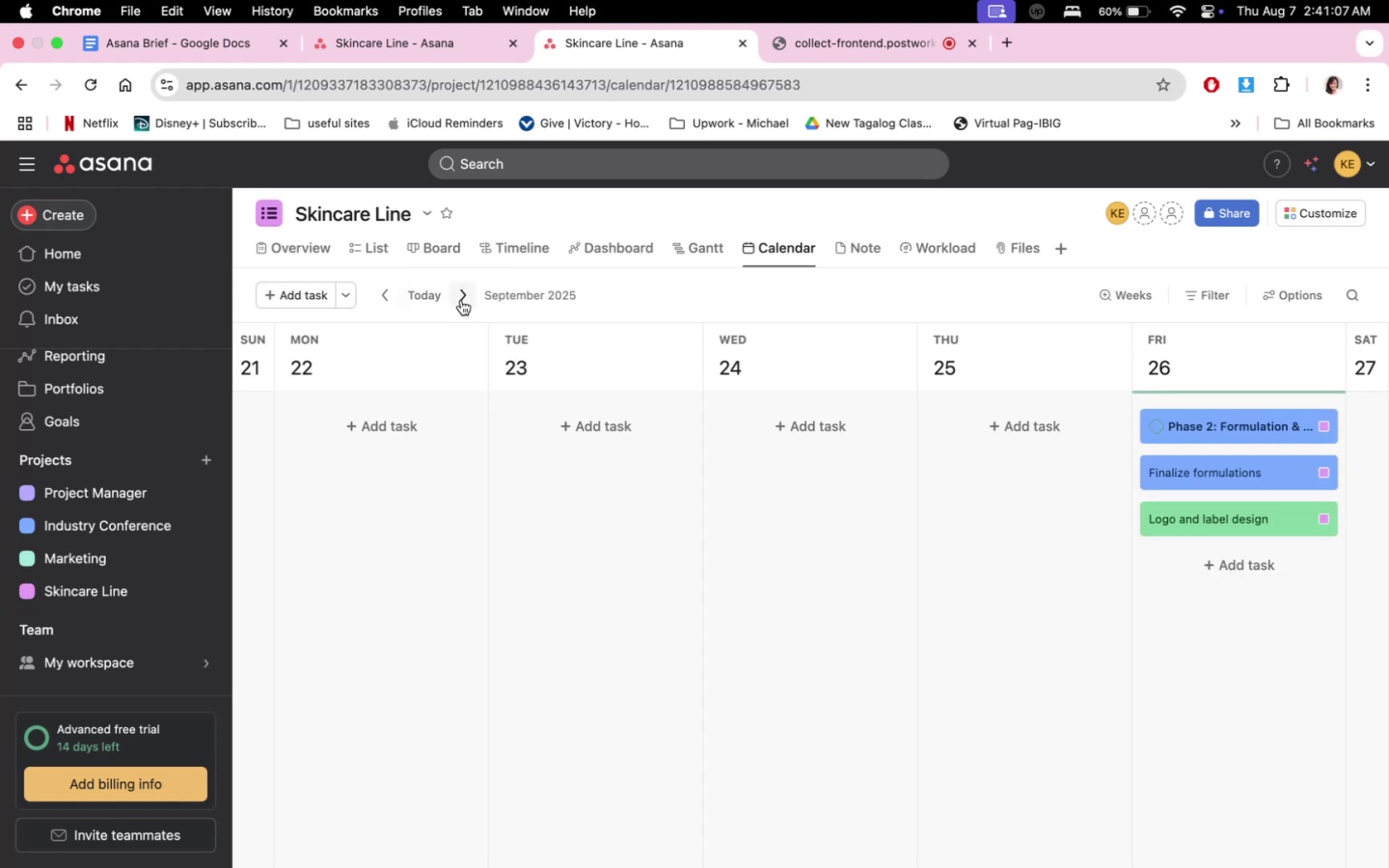 
left_click([389, 301])
 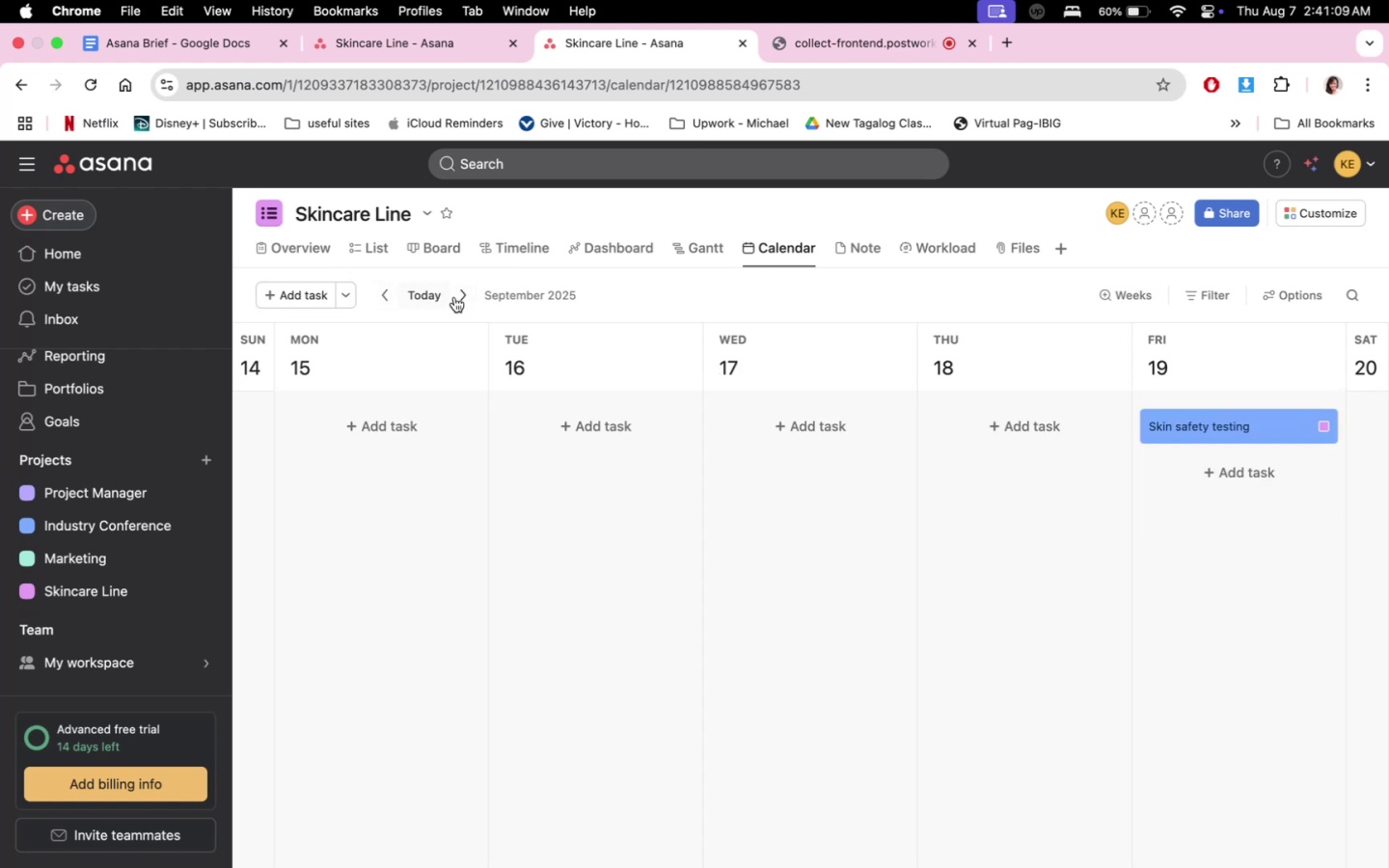 
left_click([458, 296])
 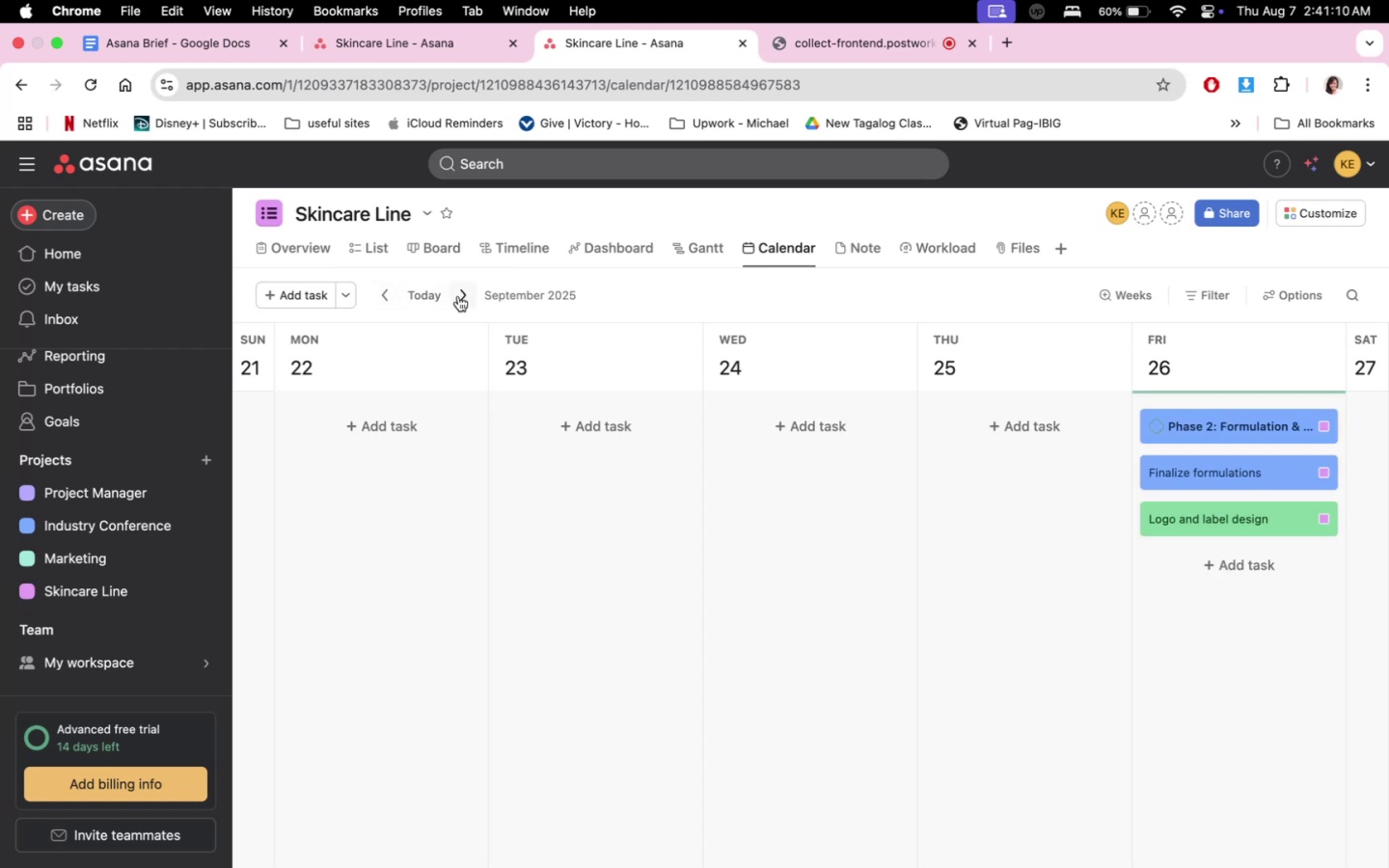 
left_click([458, 296])
 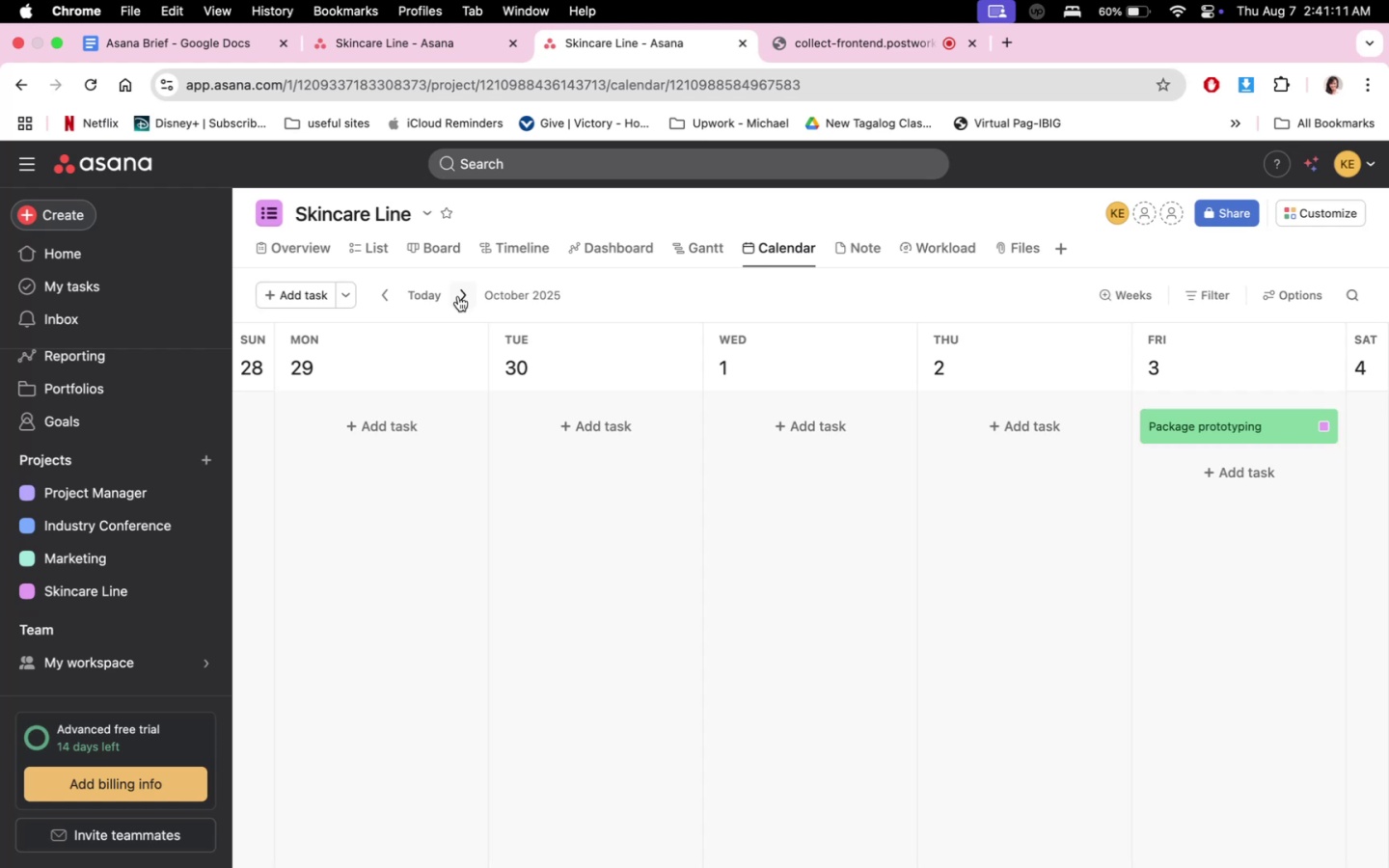 
double_click([458, 296])
 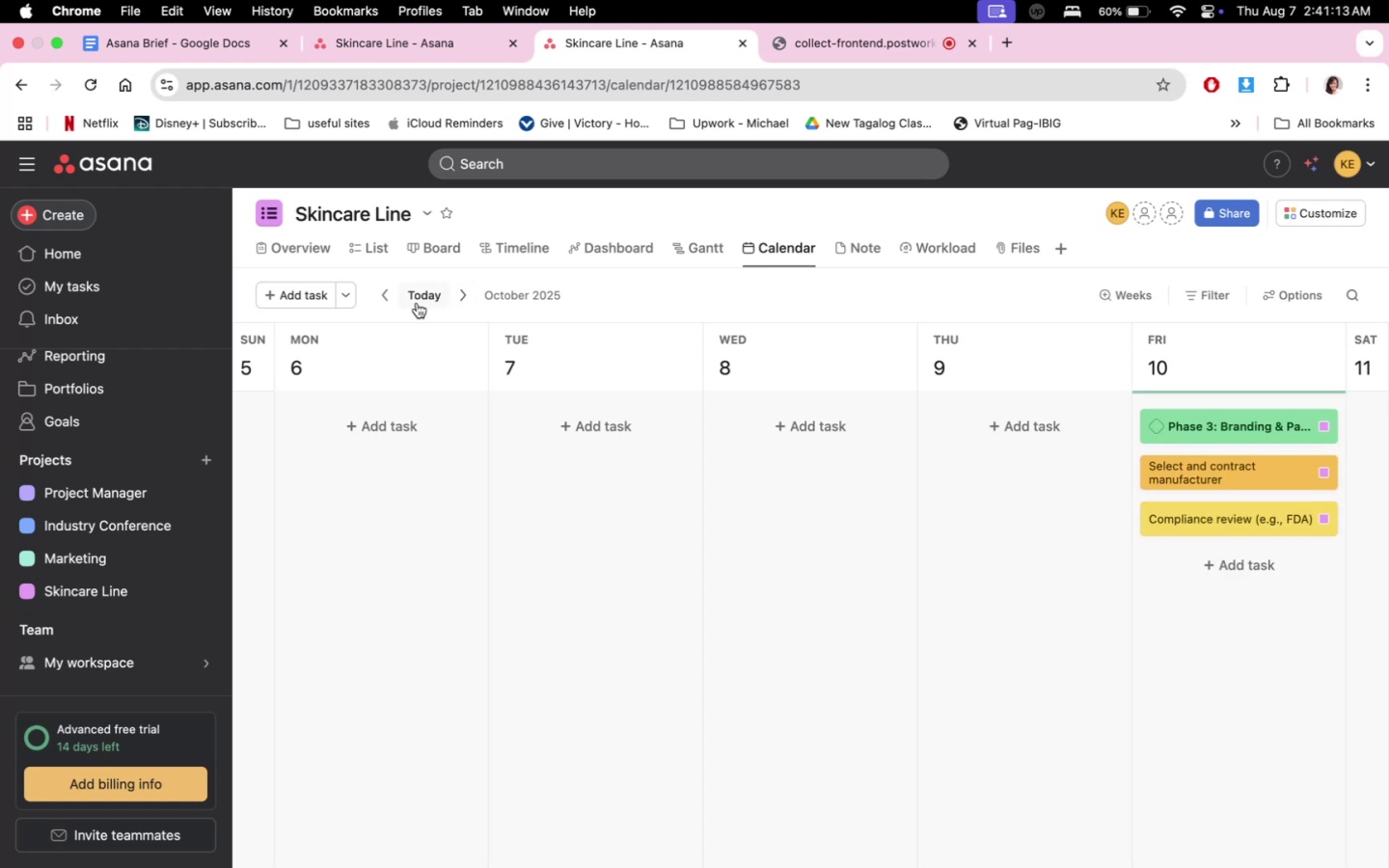 
left_click([389, 304])
 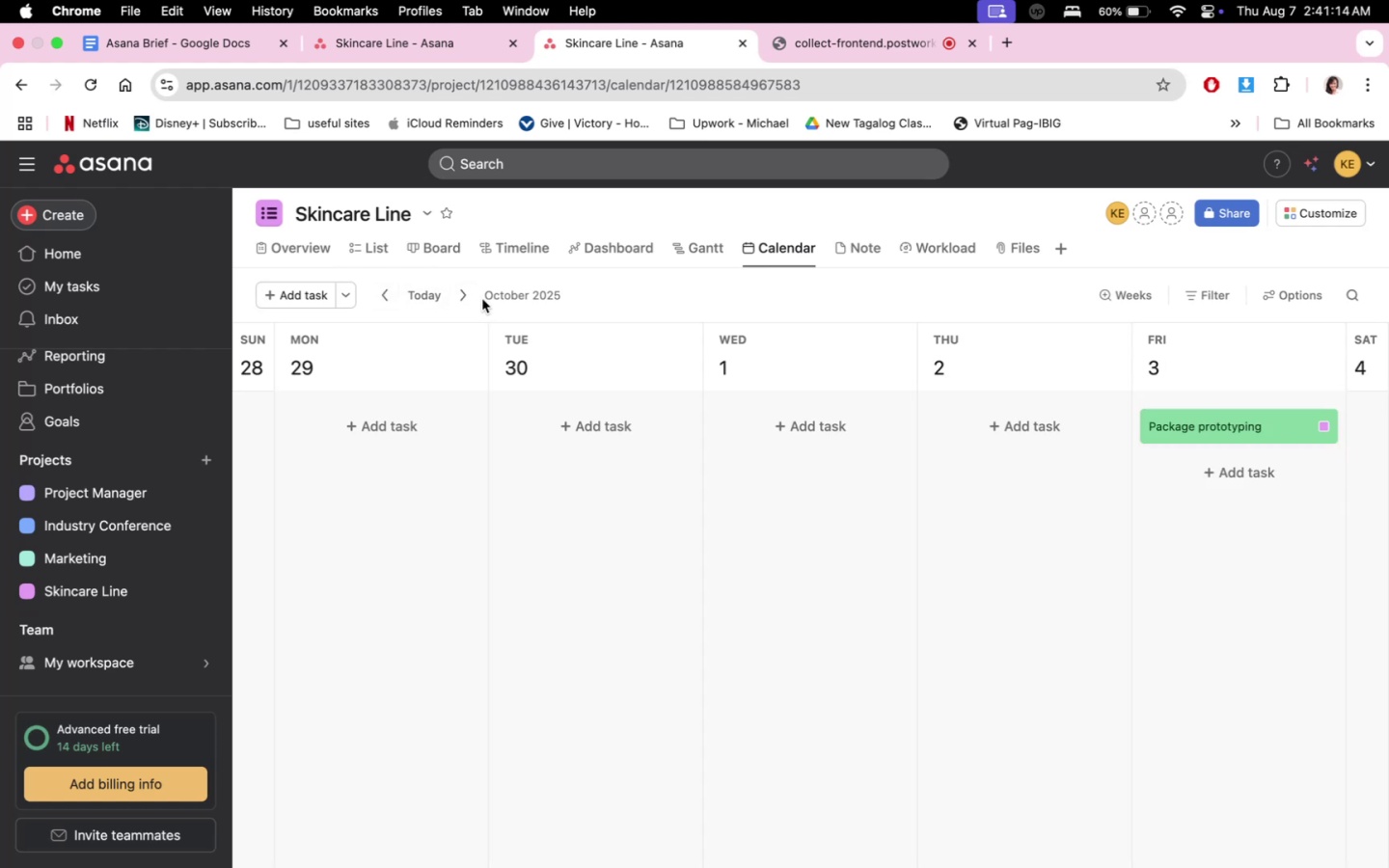 
left_click([476, 299])
 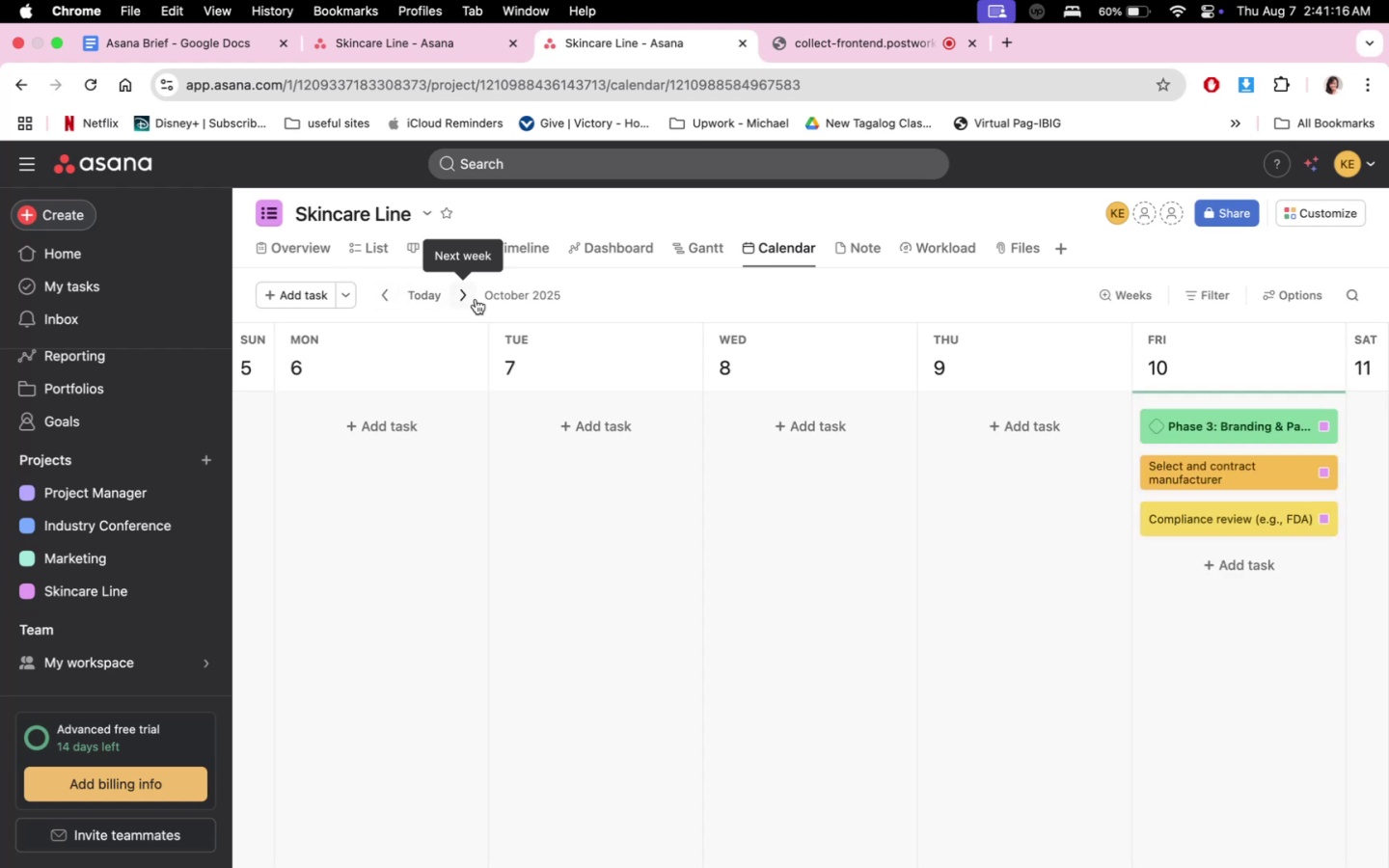 
left_click([476, 299])
 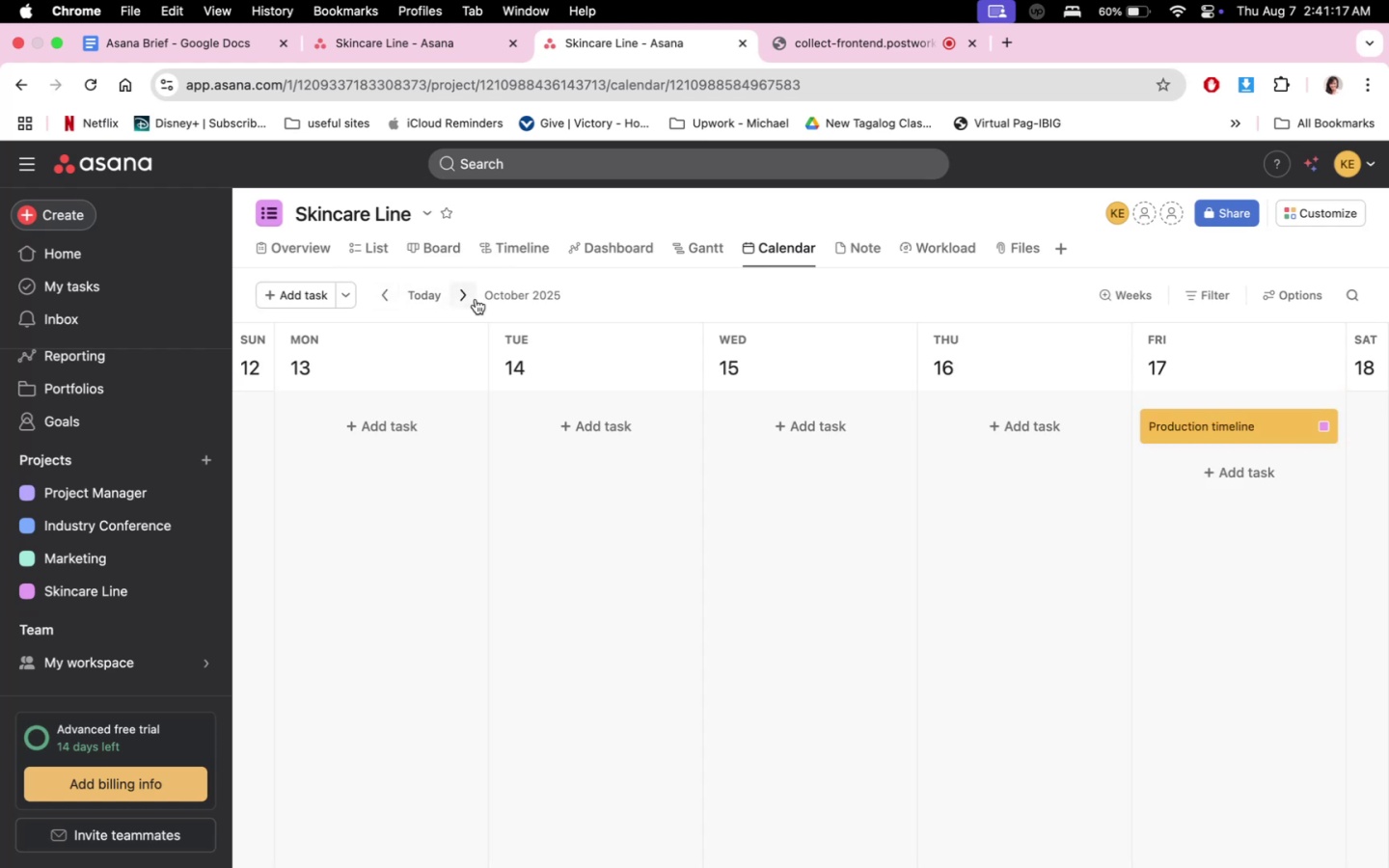 
left_click([476, 299])
 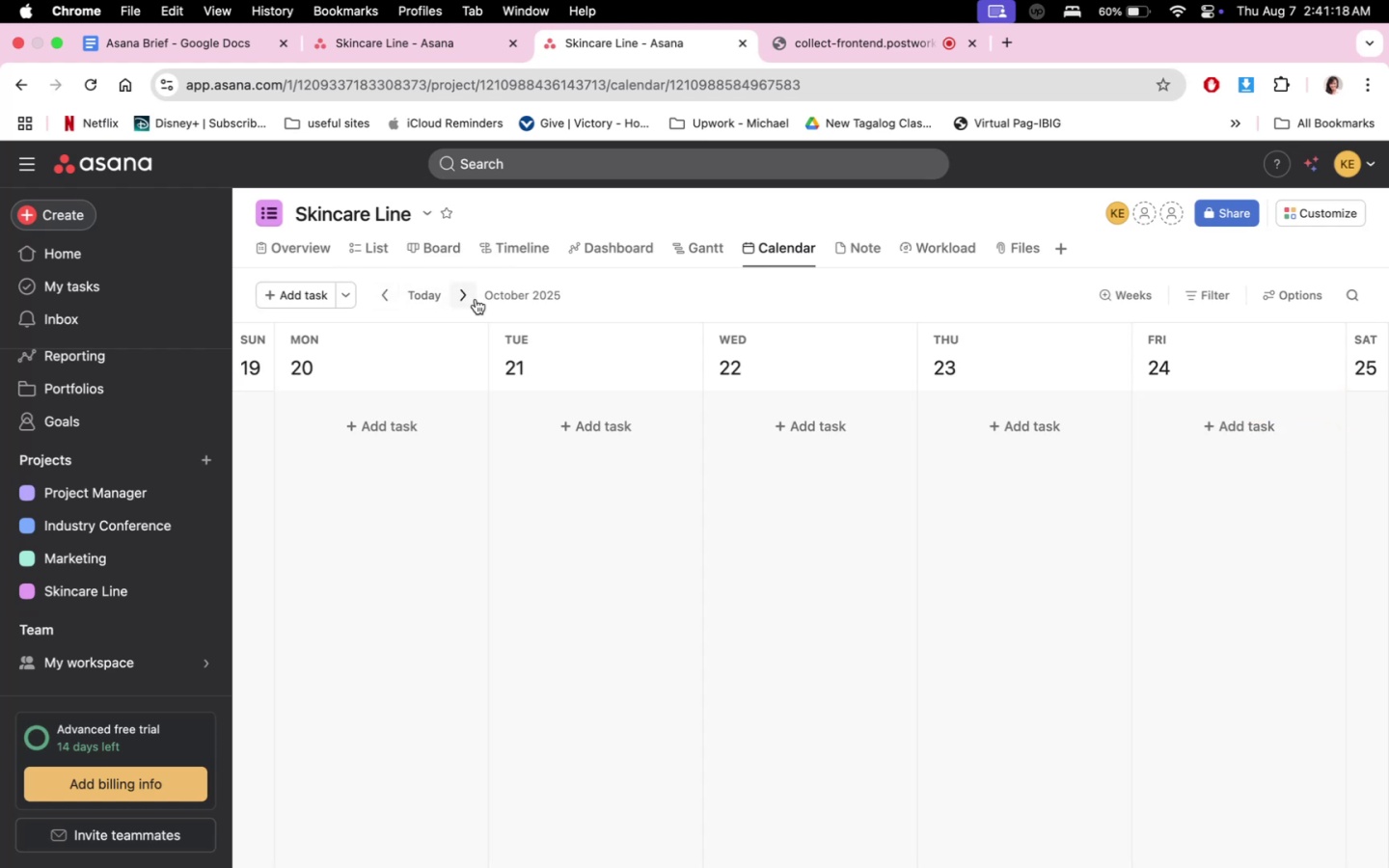 
left_click([476, 299])
 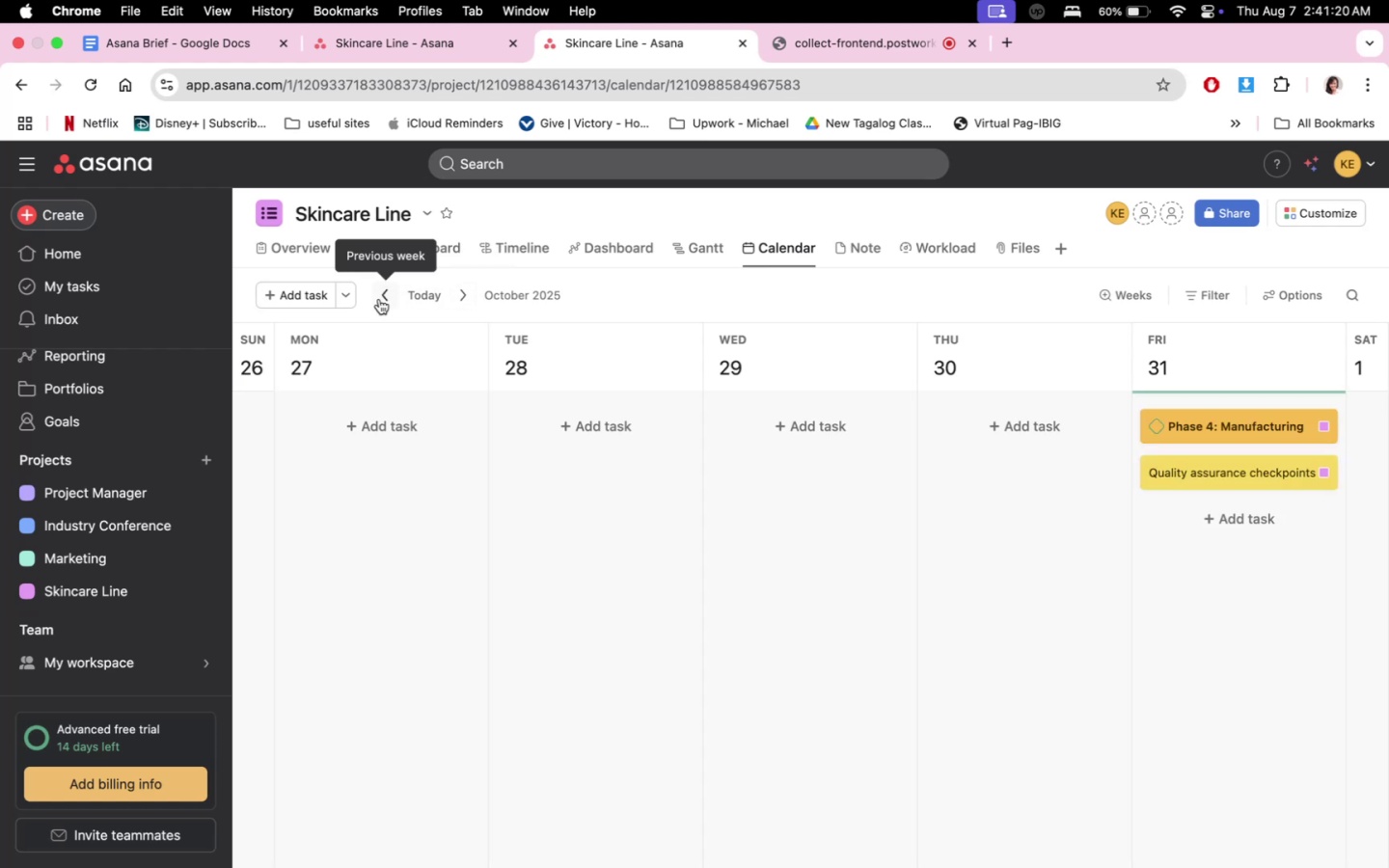 
left_click([379, 299])
 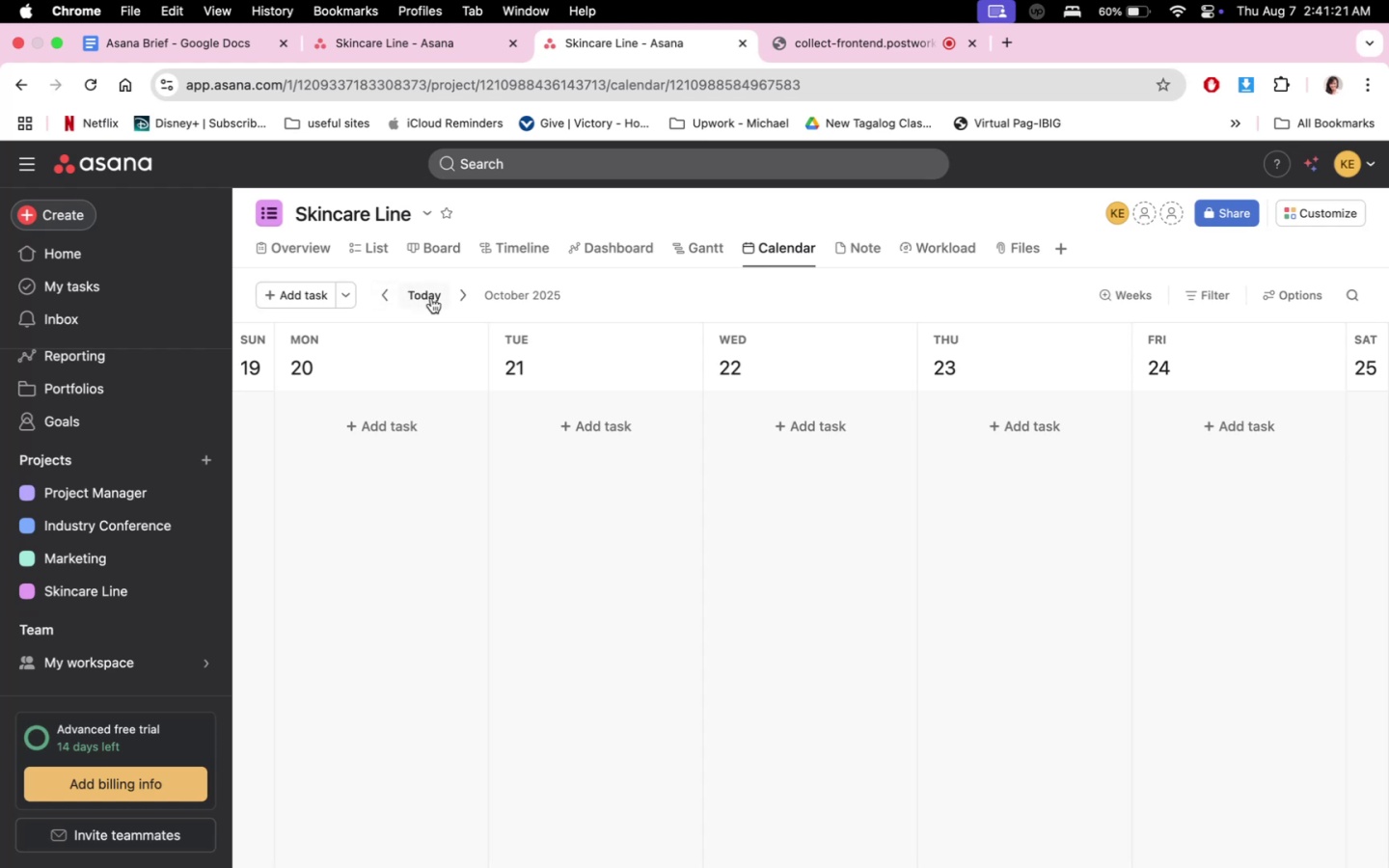 
left_click([453, 292])
 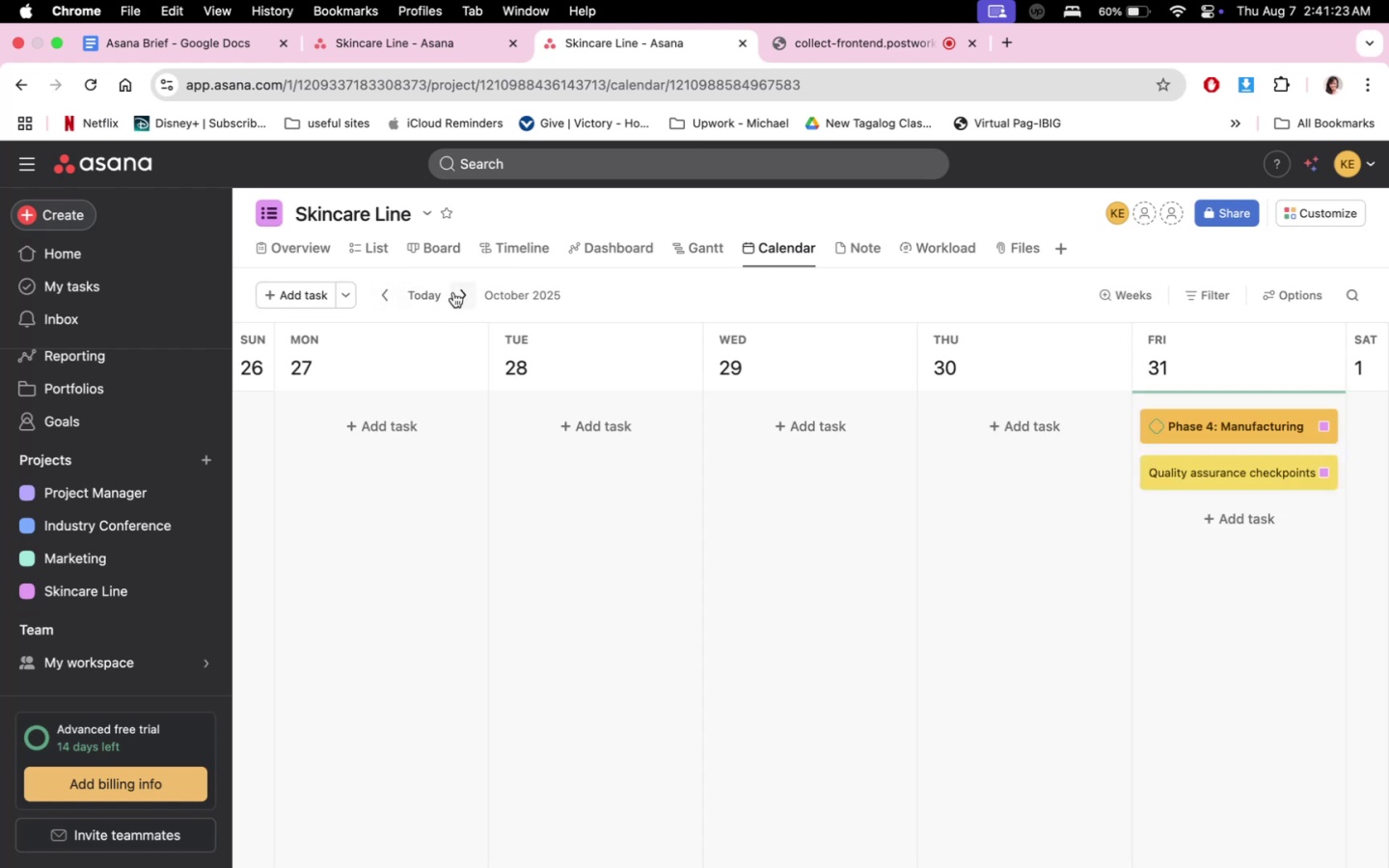 
left_click([453, 292])
 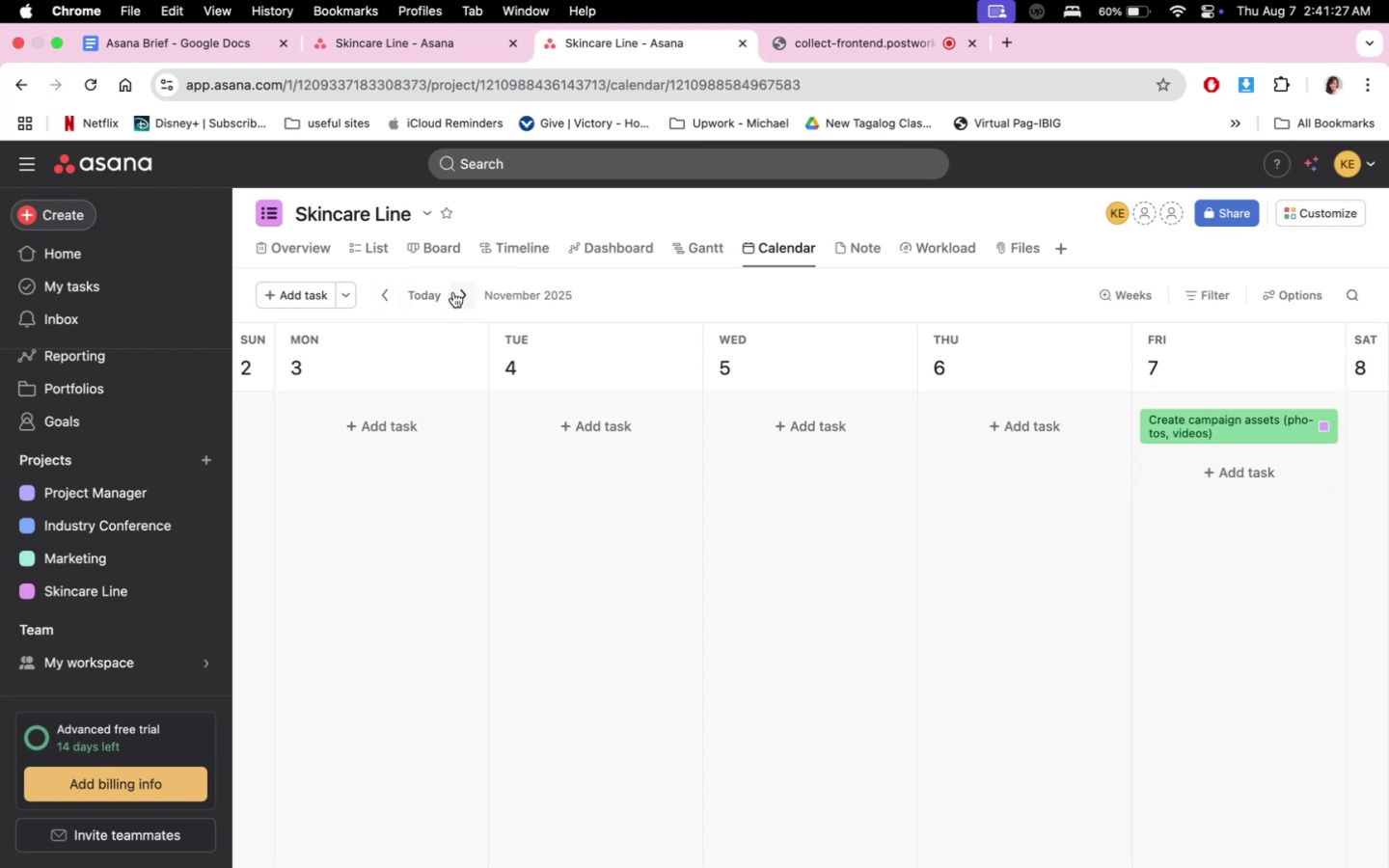 
left_click([202, 52])
 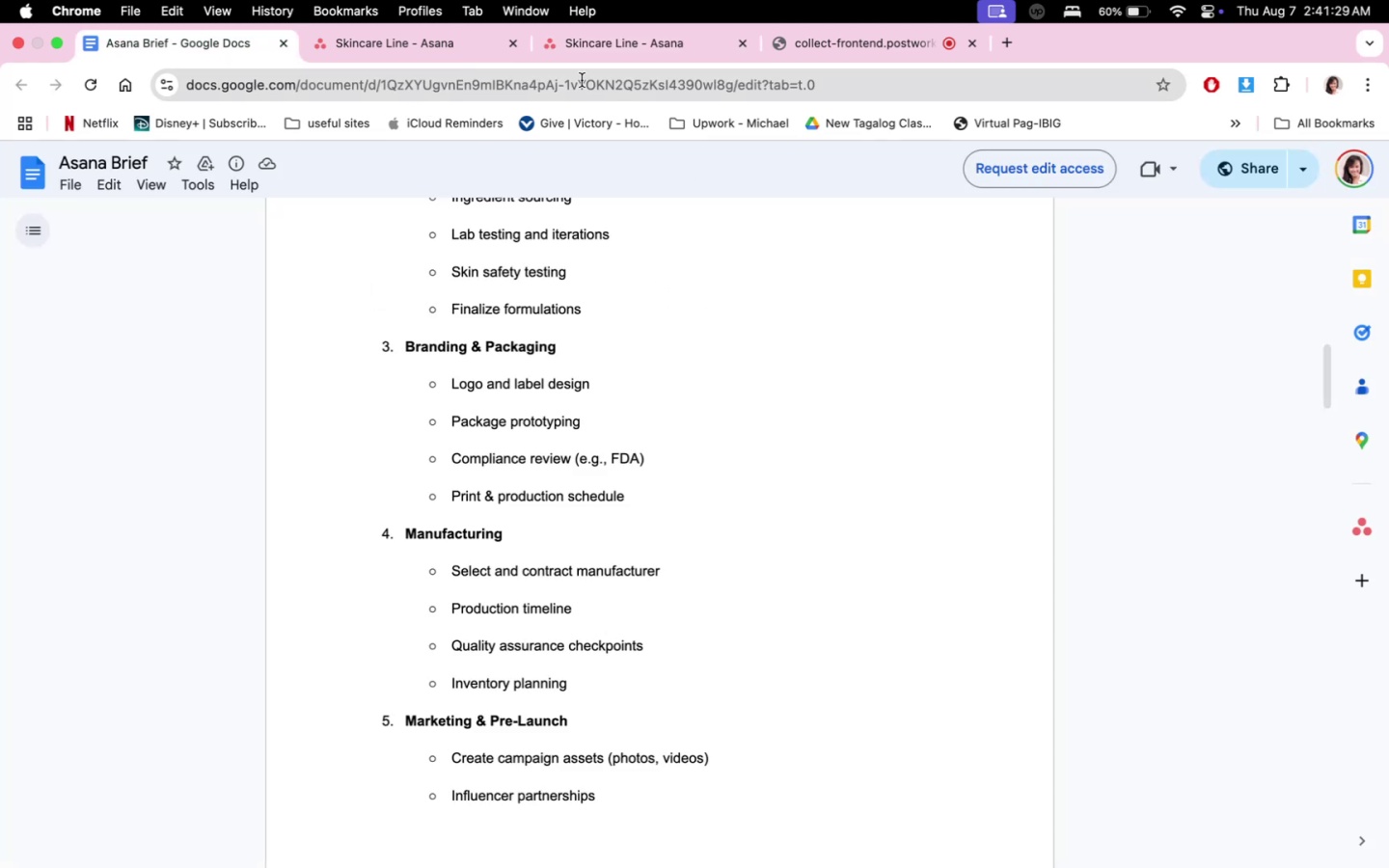 
left_click([397, 56])
 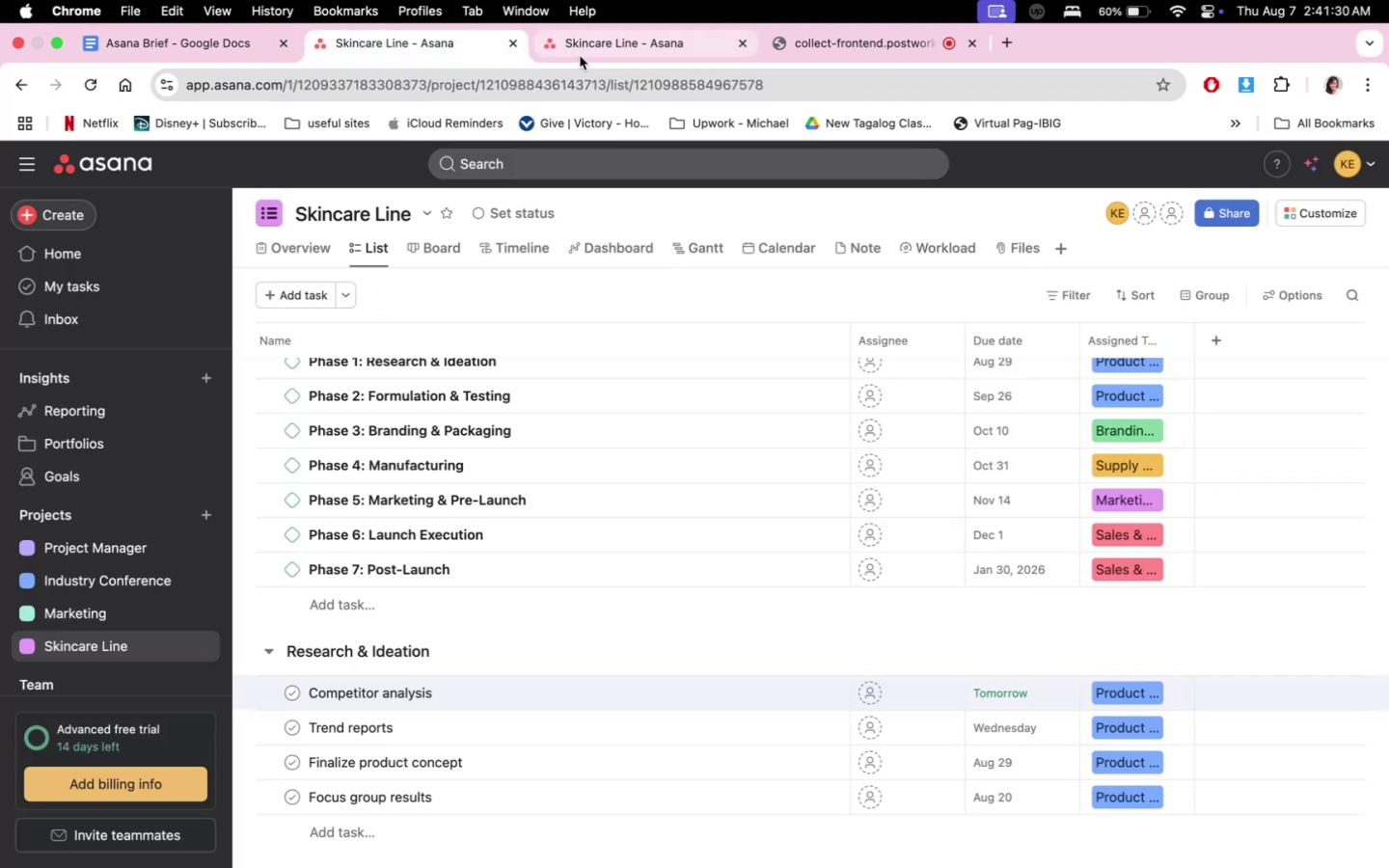 
scroll: coordinate [846, 706], scroll_direction: down, amount: 11.0
 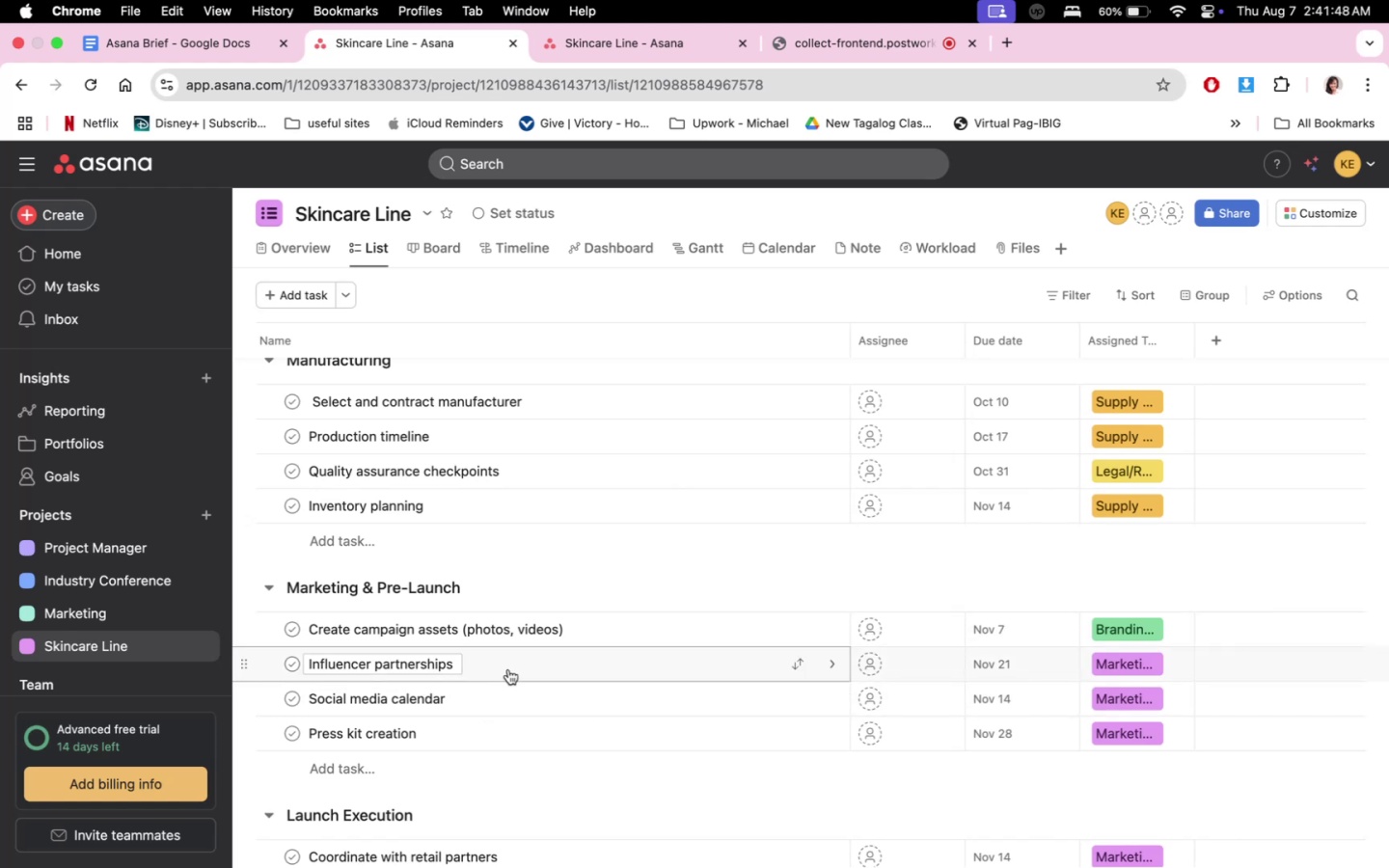 
wait(19.44)
 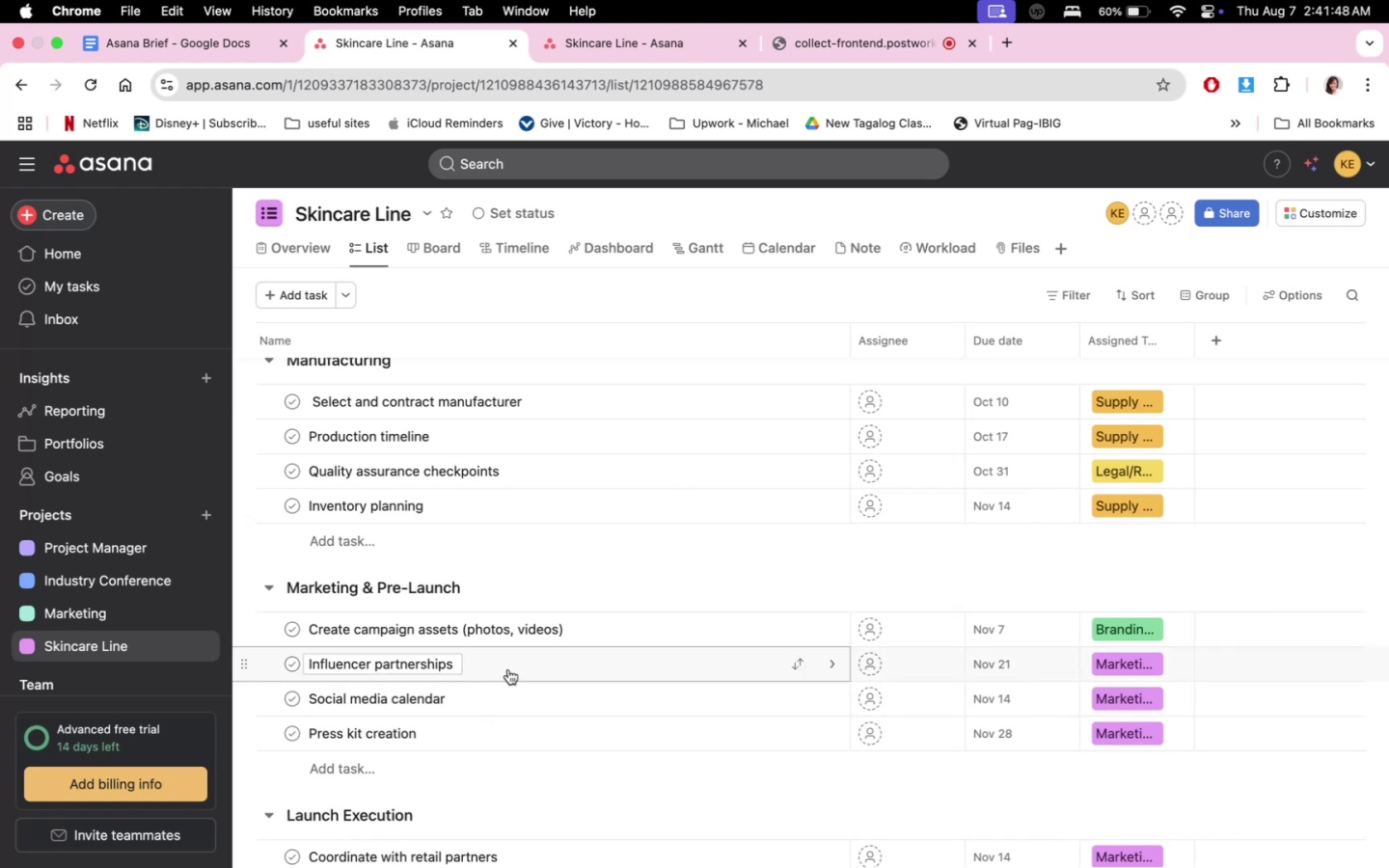 
double_click([559, 632])
 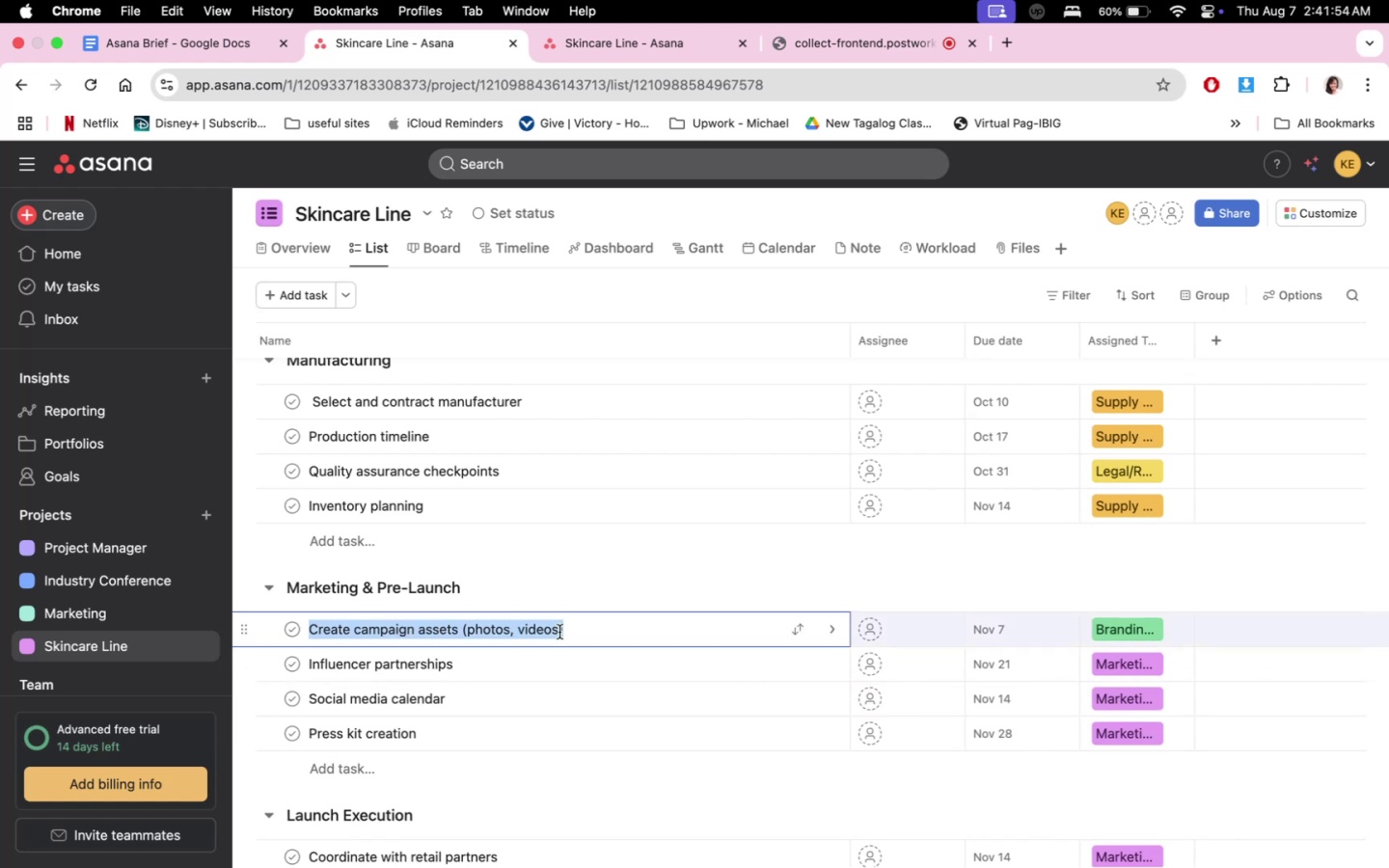 
key(Meta+CommandLeft)
 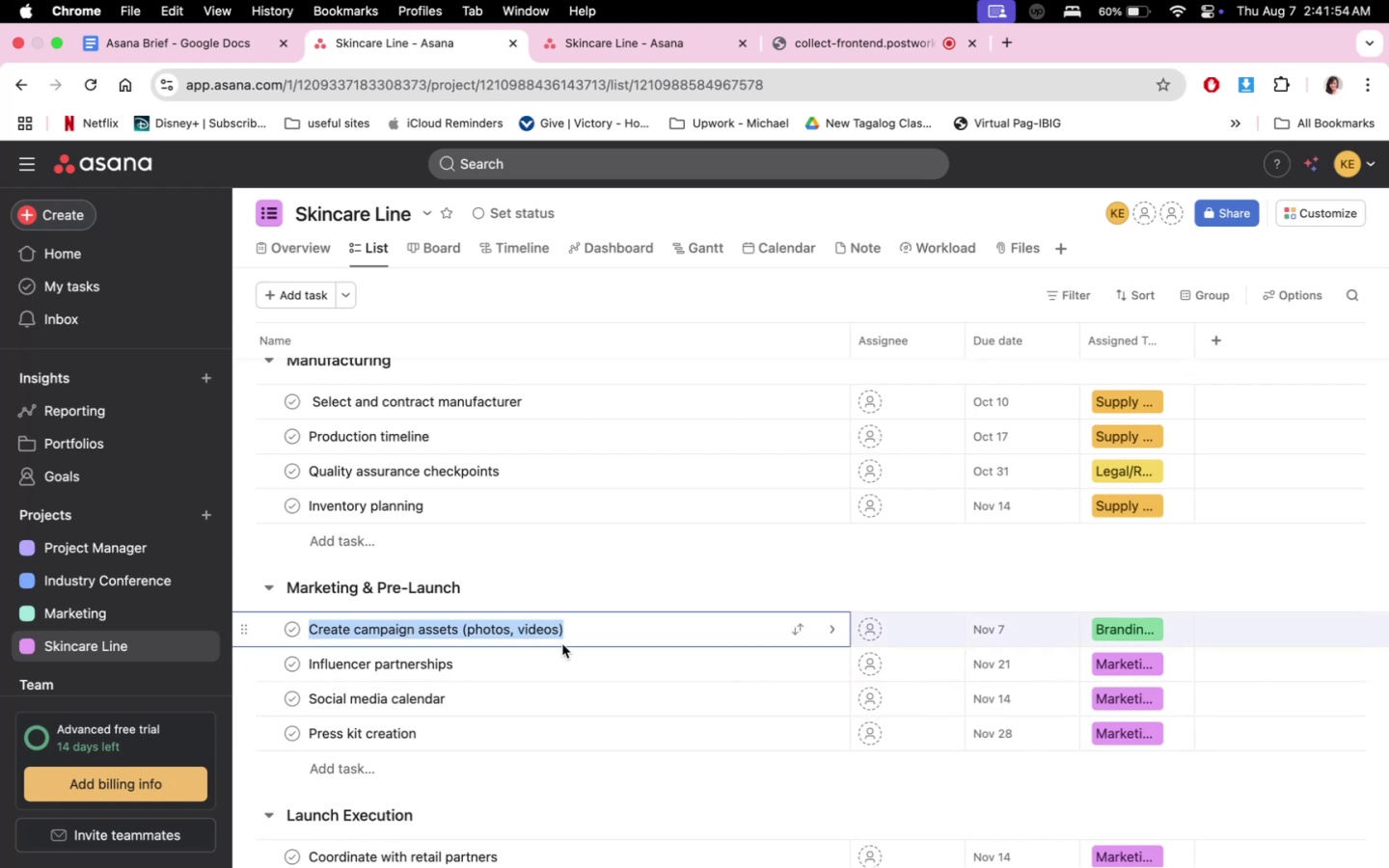 
key(Meta+C)
 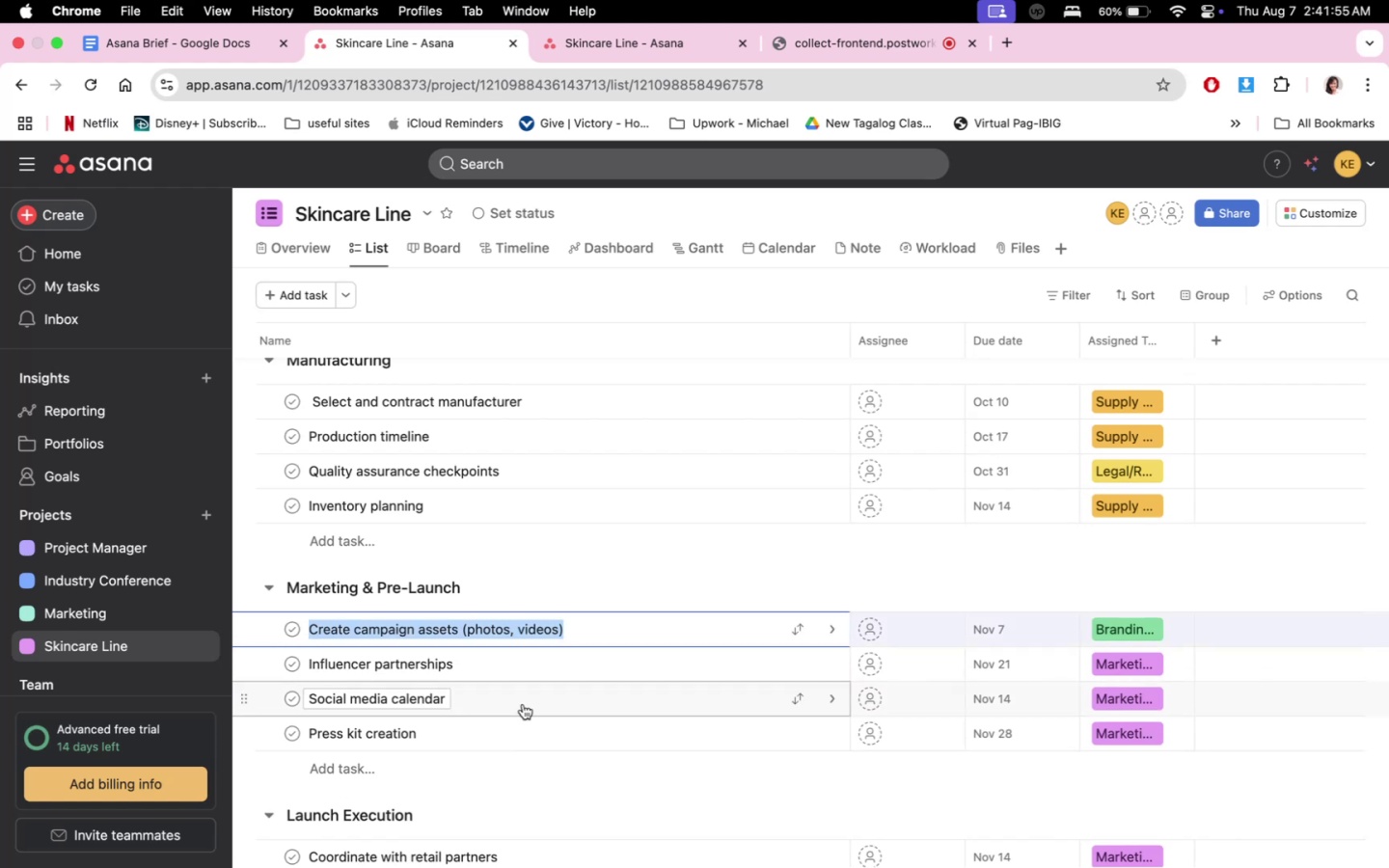 
left_click([519, 697])
 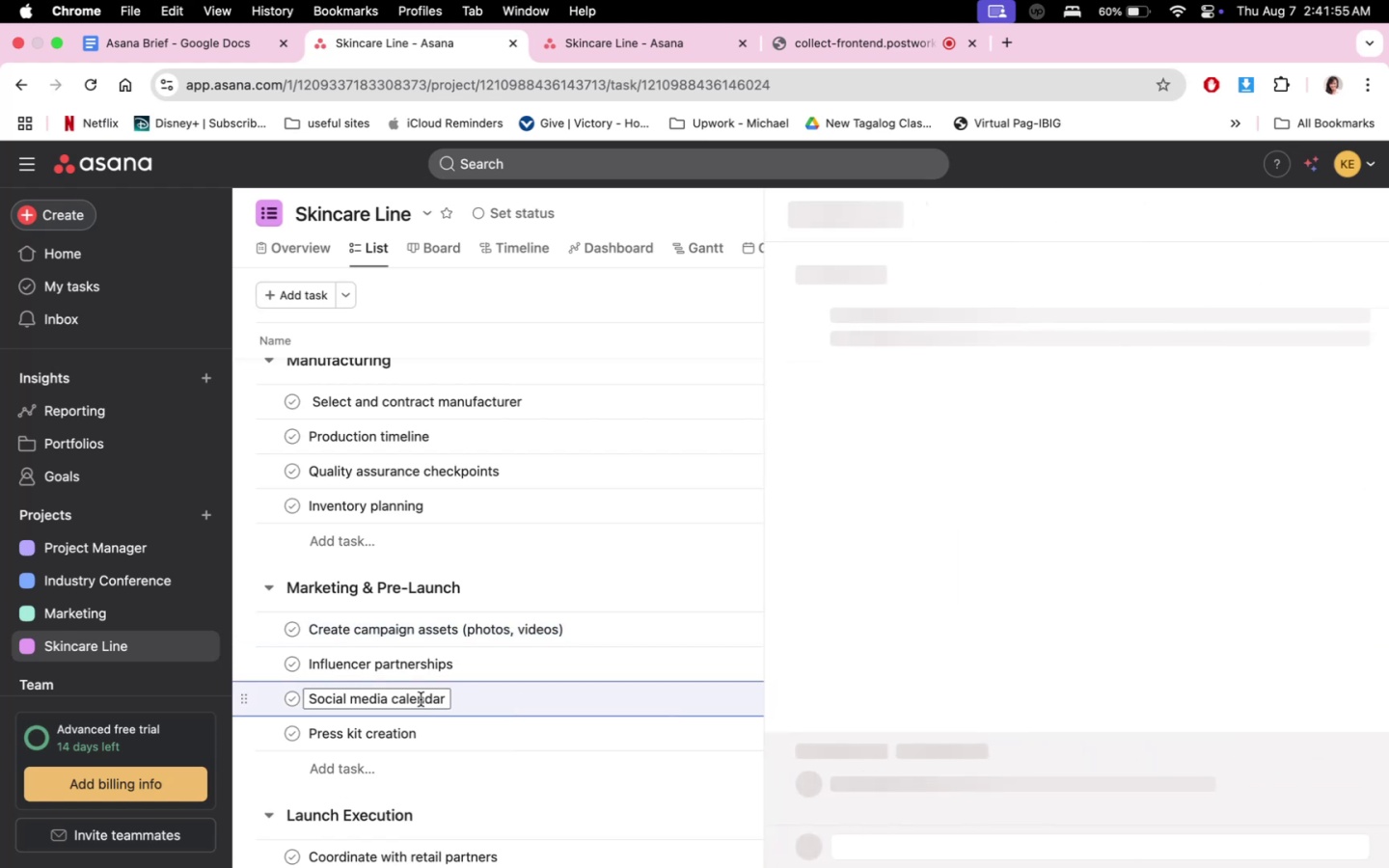 
double_click([428, 698])
 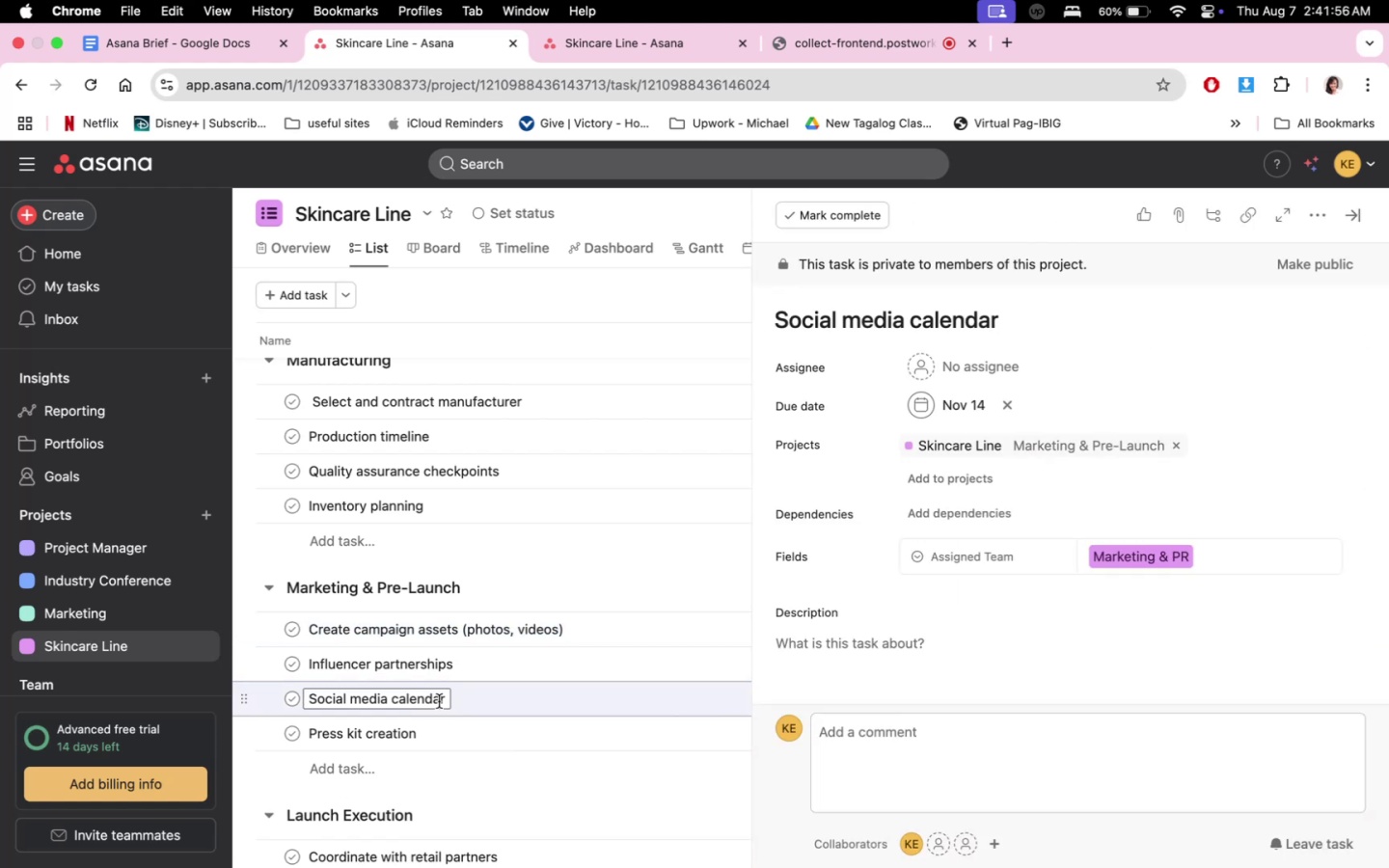 
triple_click([439, 701])
 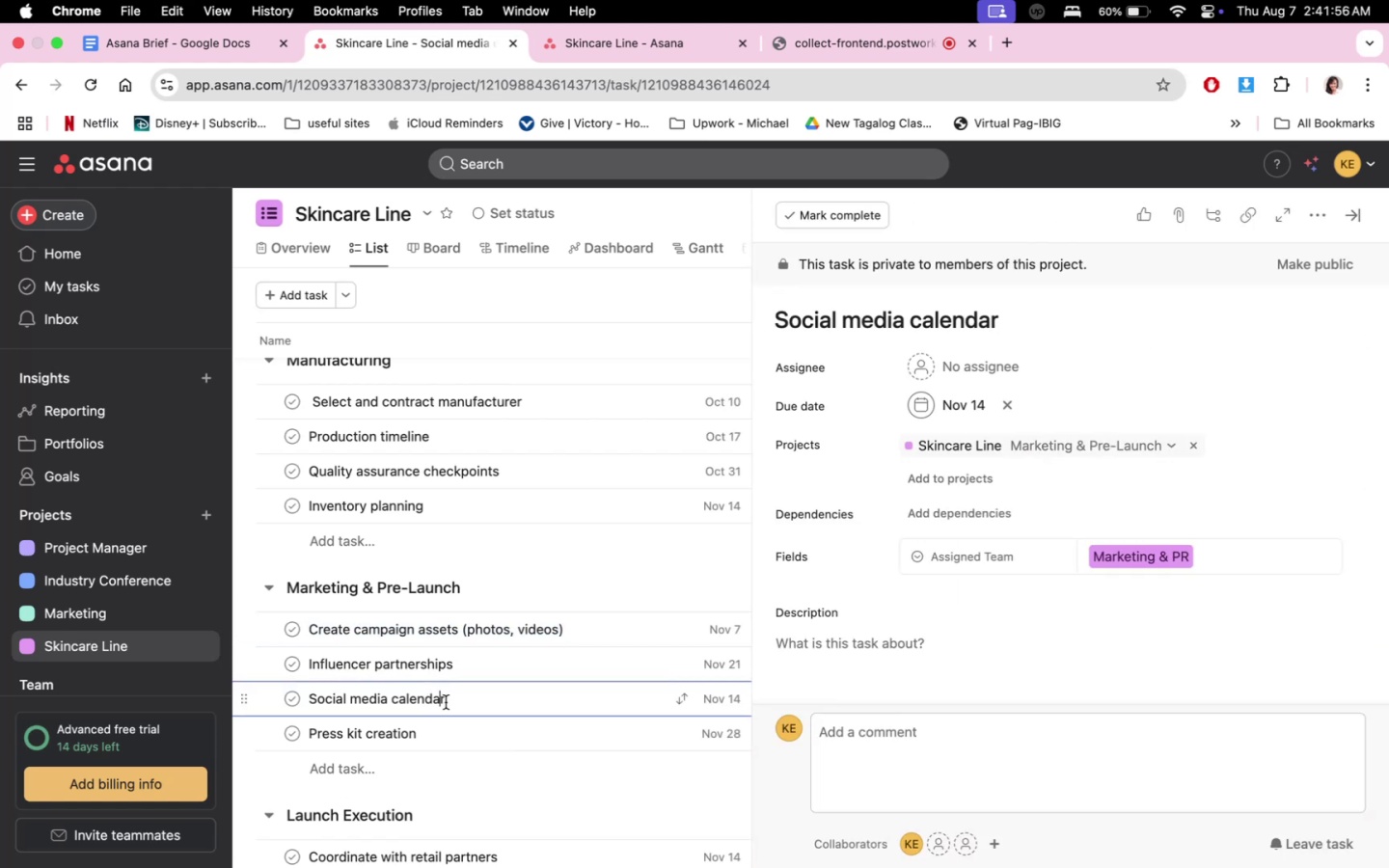 
key(Meta+V)
 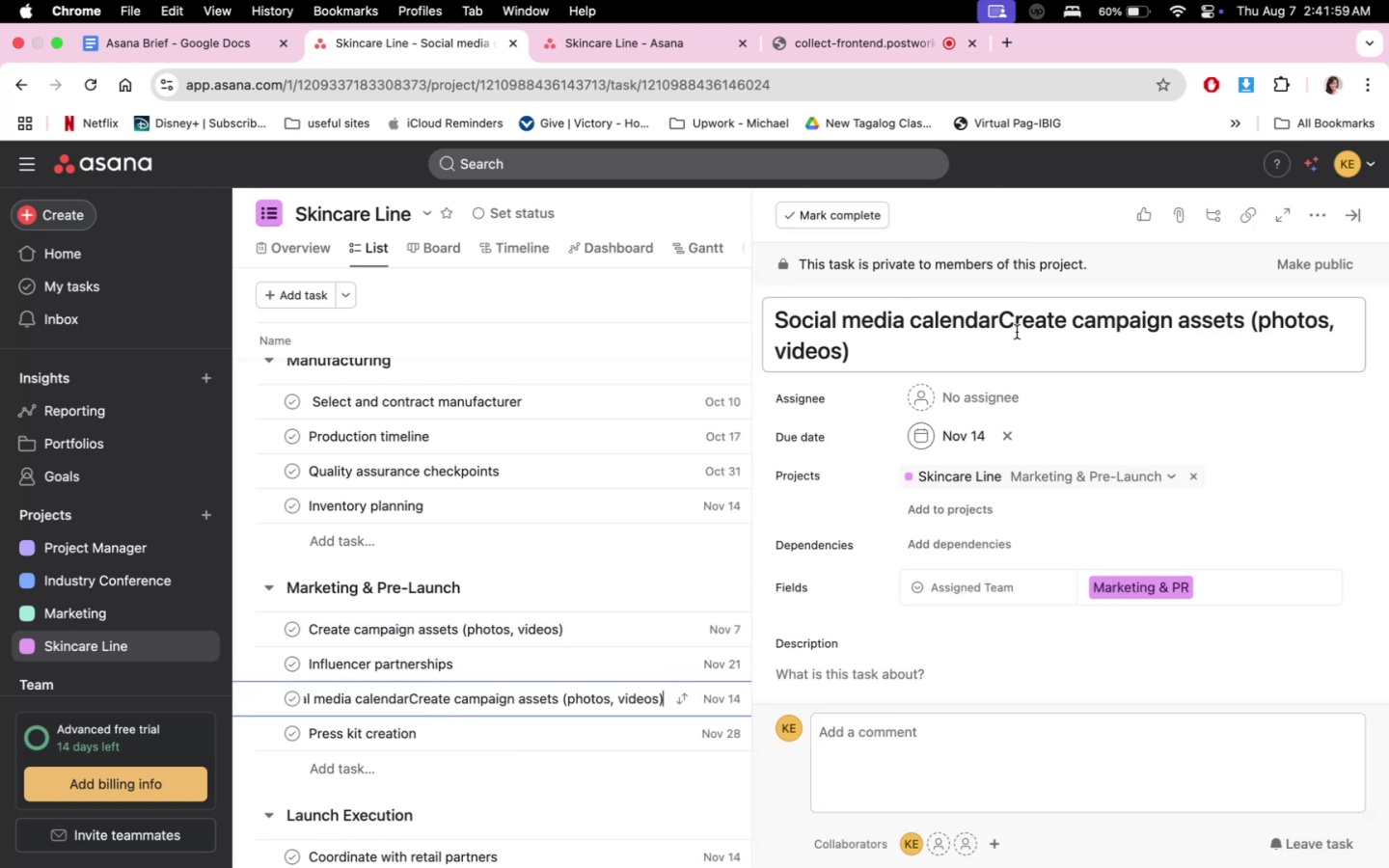 
left_click_drag(start_coordinate=[994, 323], to_coordinate=[735, 326])
 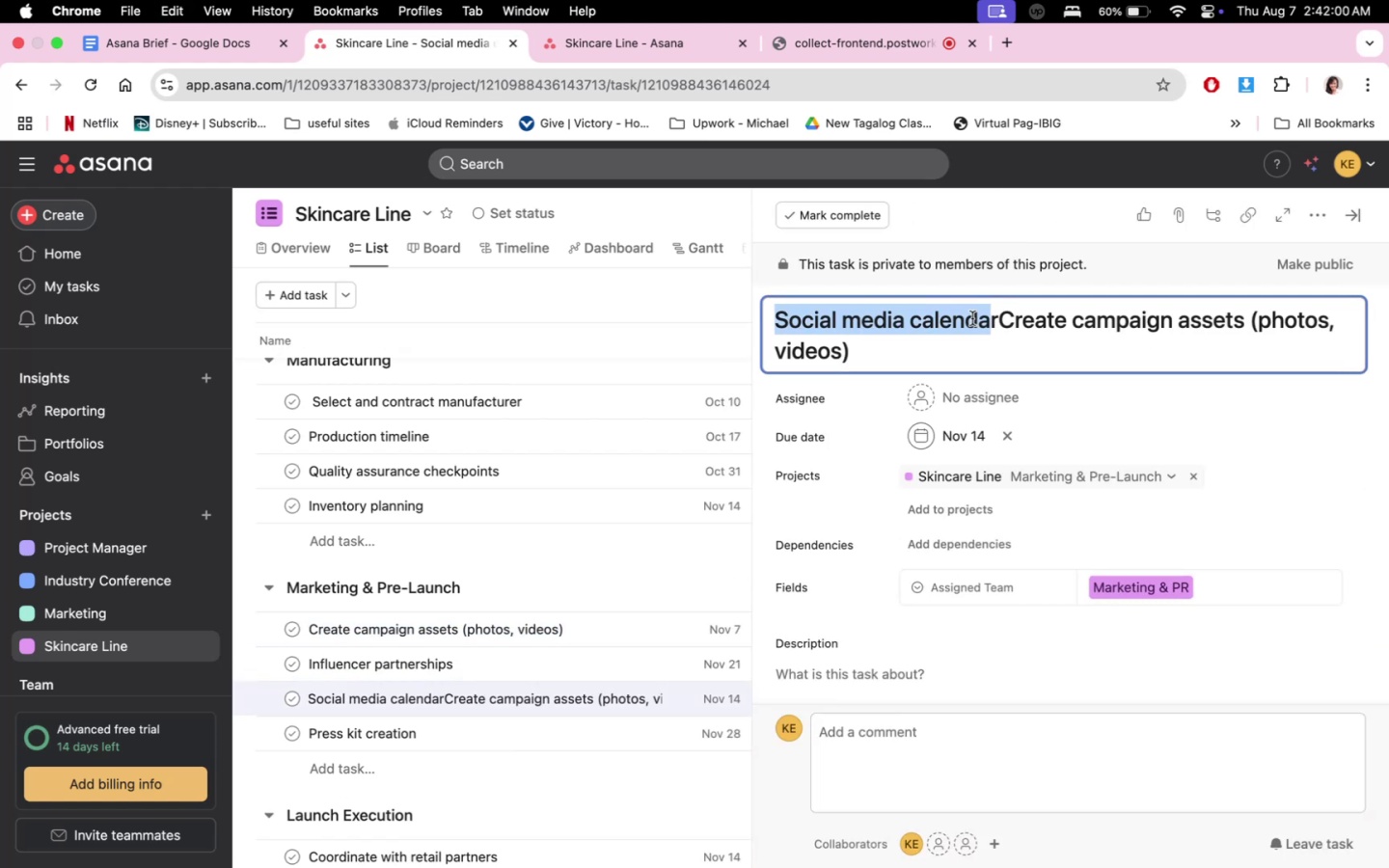 
left_click([972, 318])
 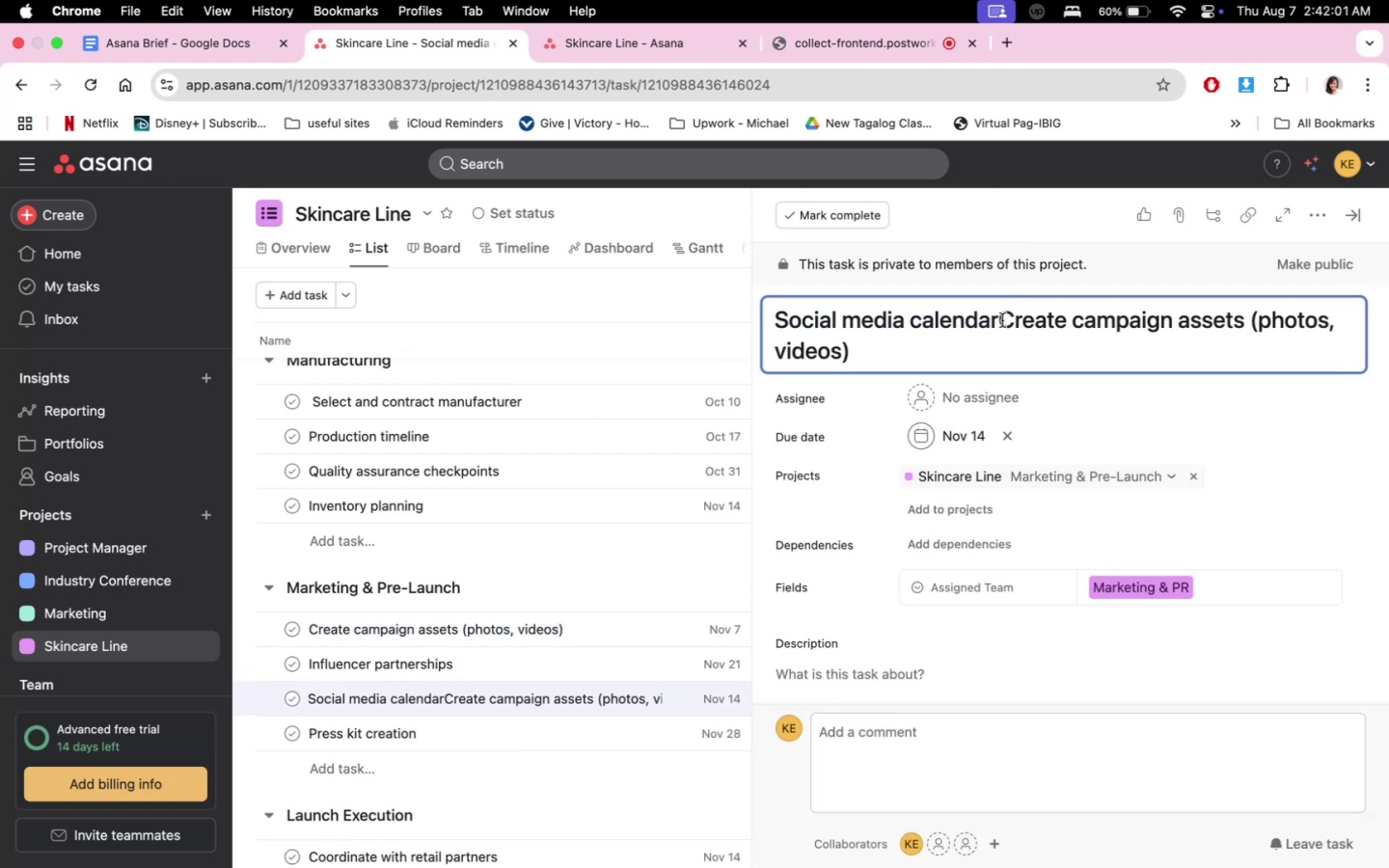 
left_click_drag(start_coordinate=[1000, 320], to_coordinate=[765, 317])
 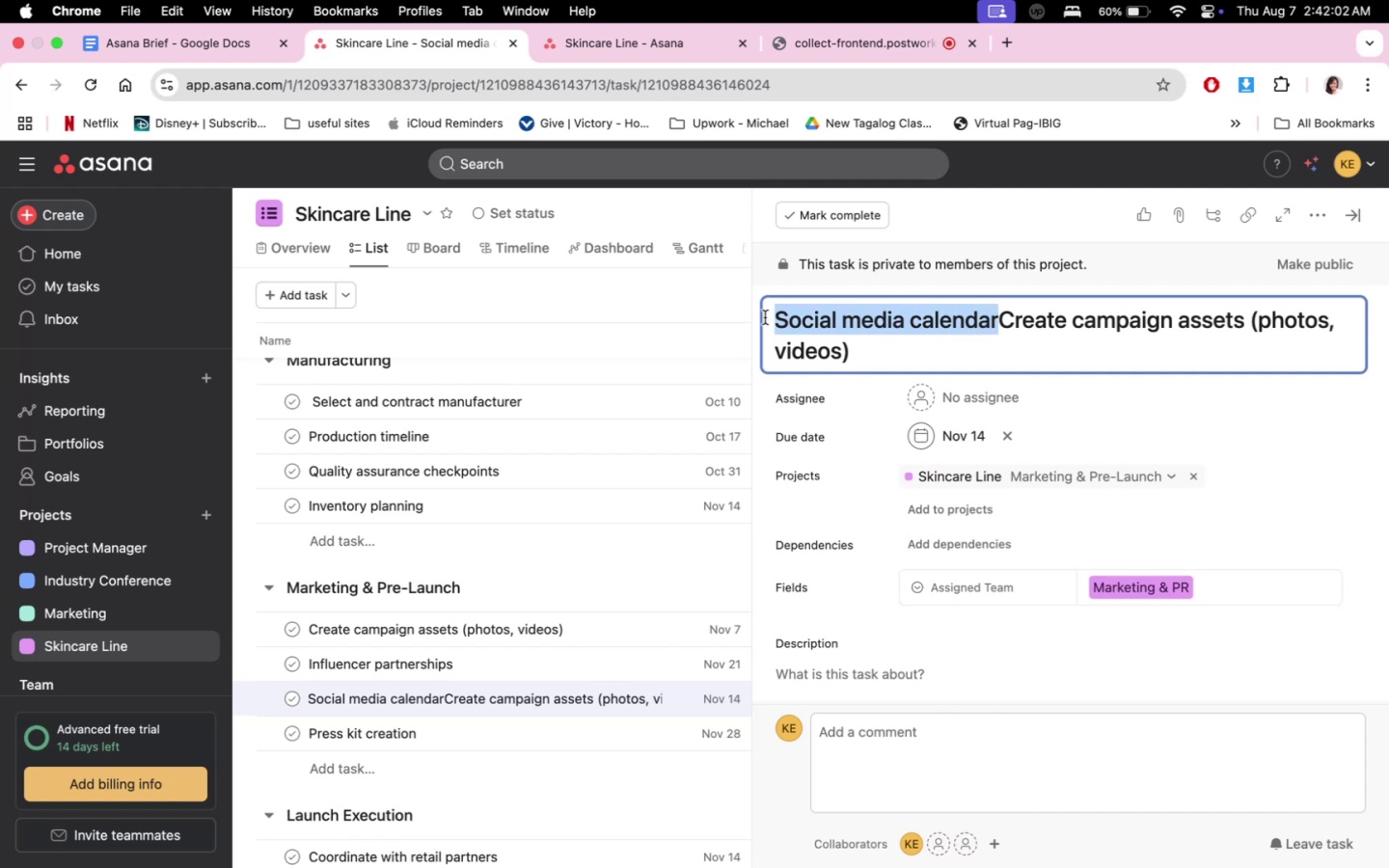 
key(Meta+X)
 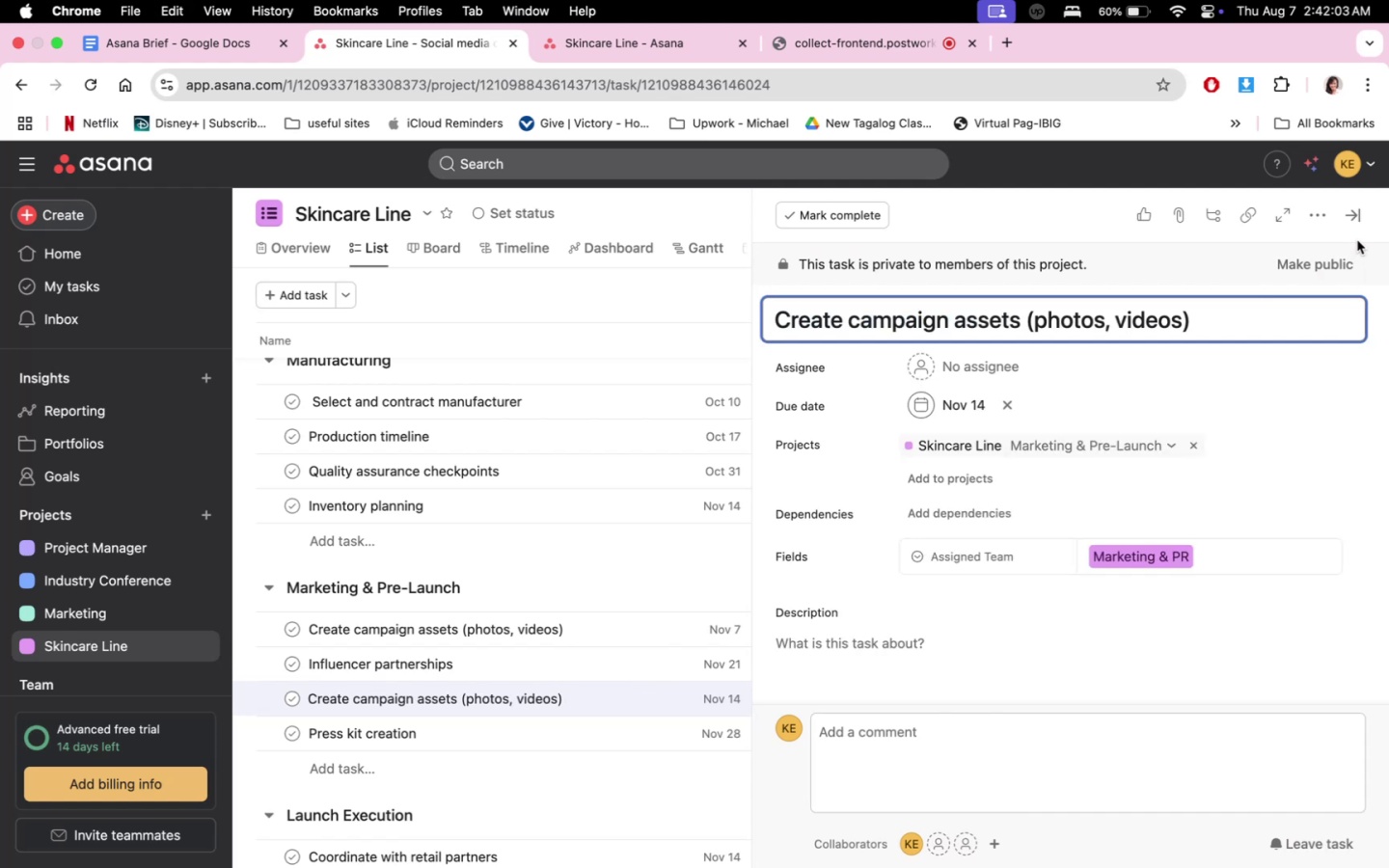 
left_click([1364, 225])
 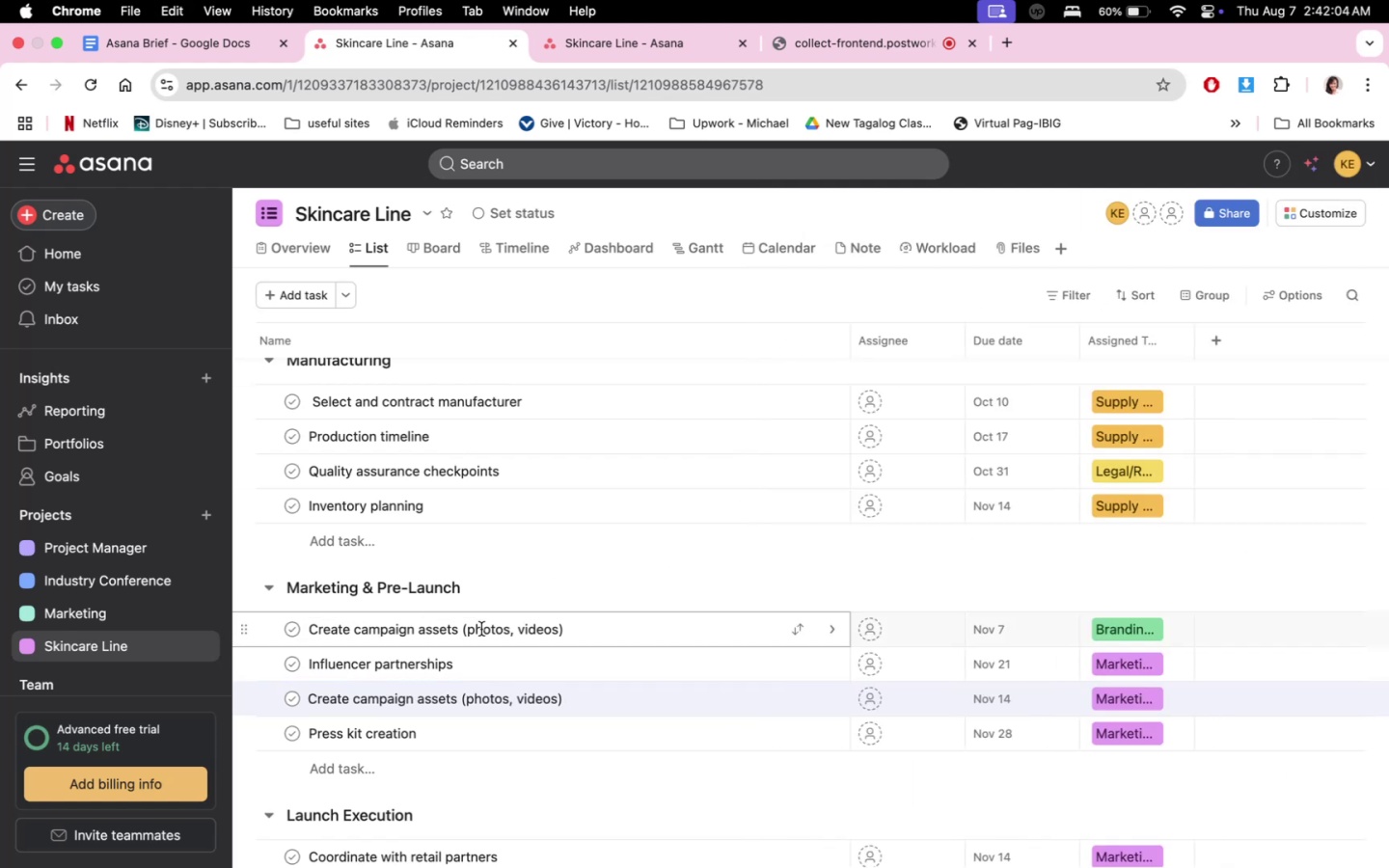 
double_click([532, 637])
 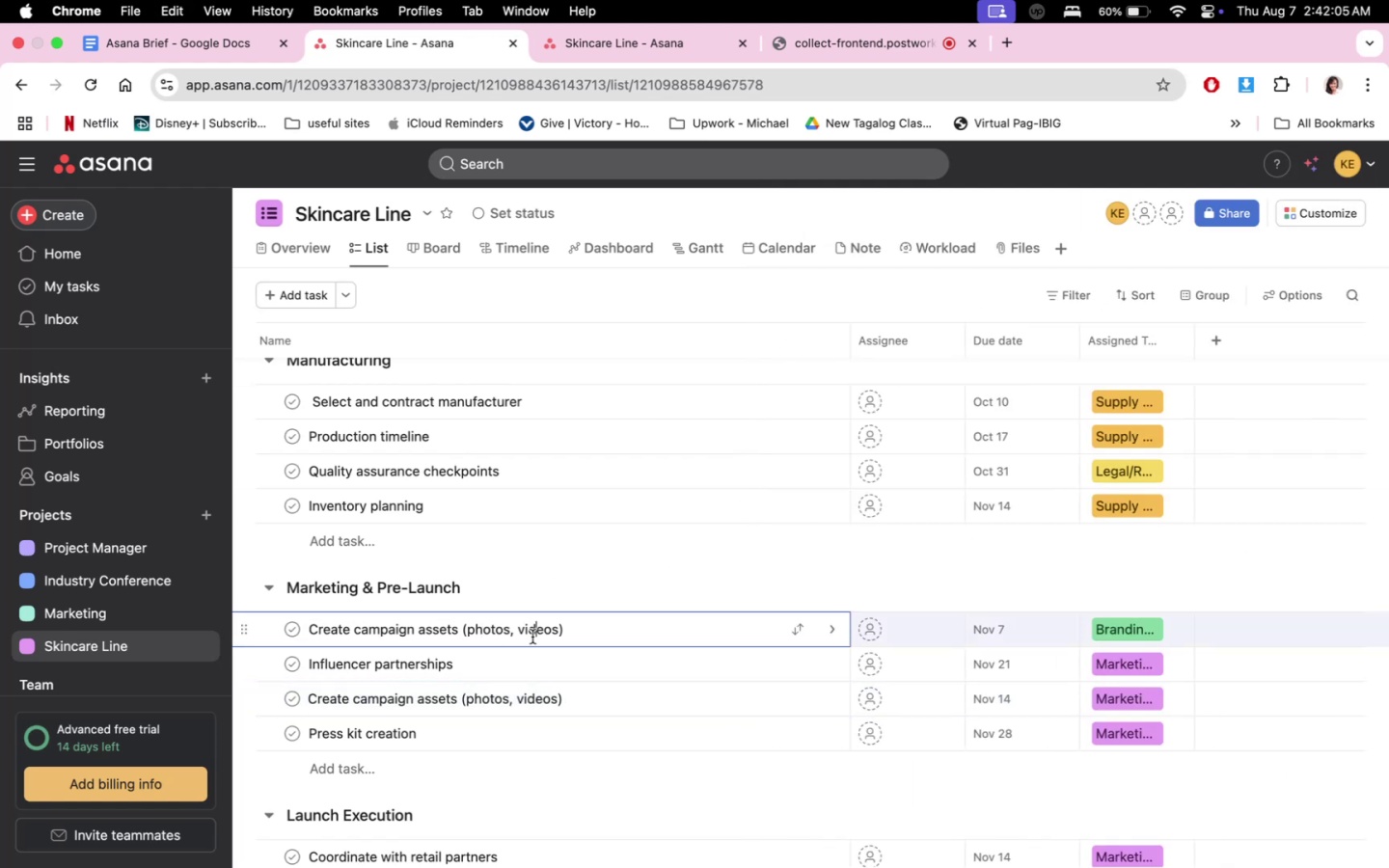 
triple_click([532, 637])
 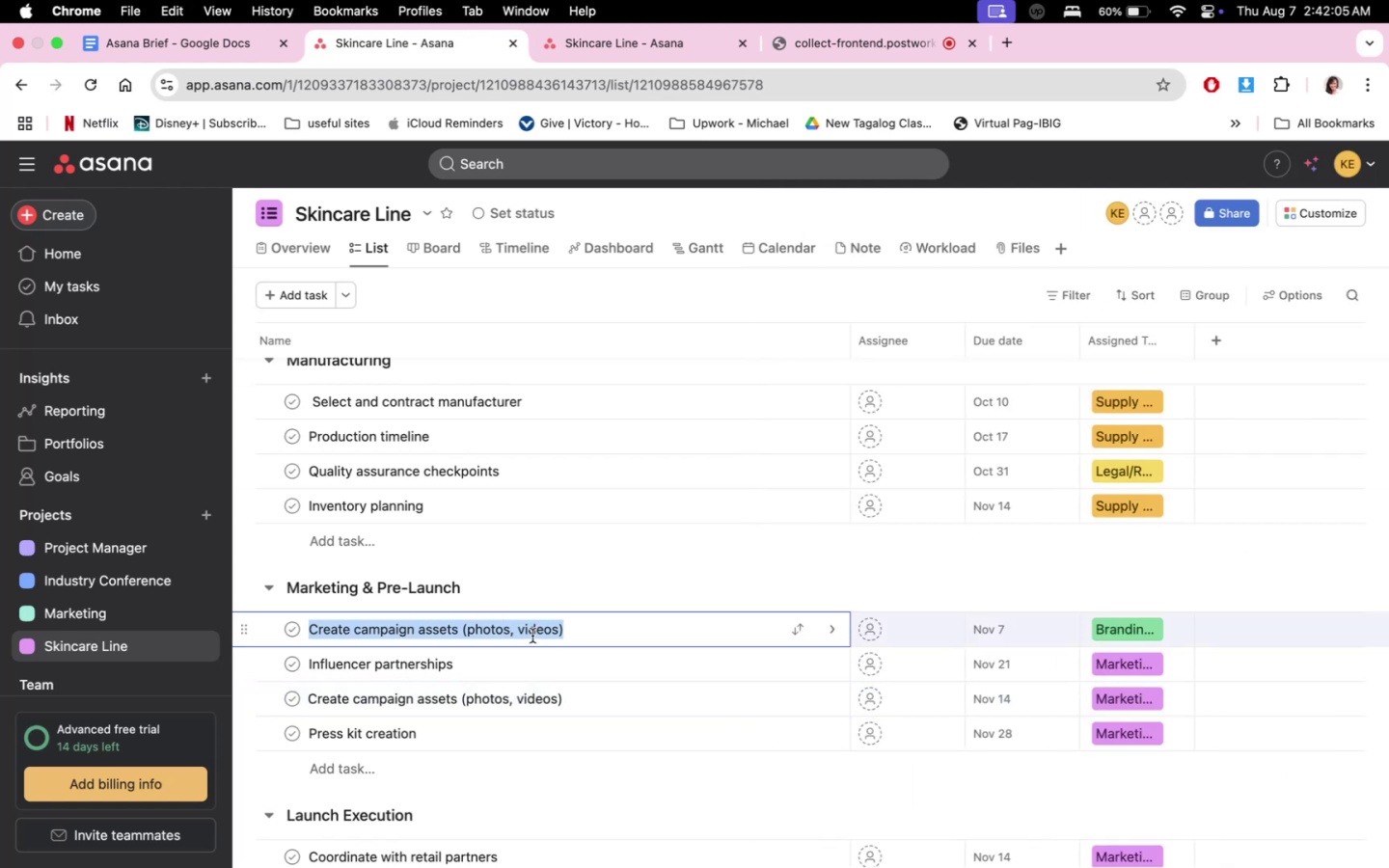 
triple_click([532, 636])
 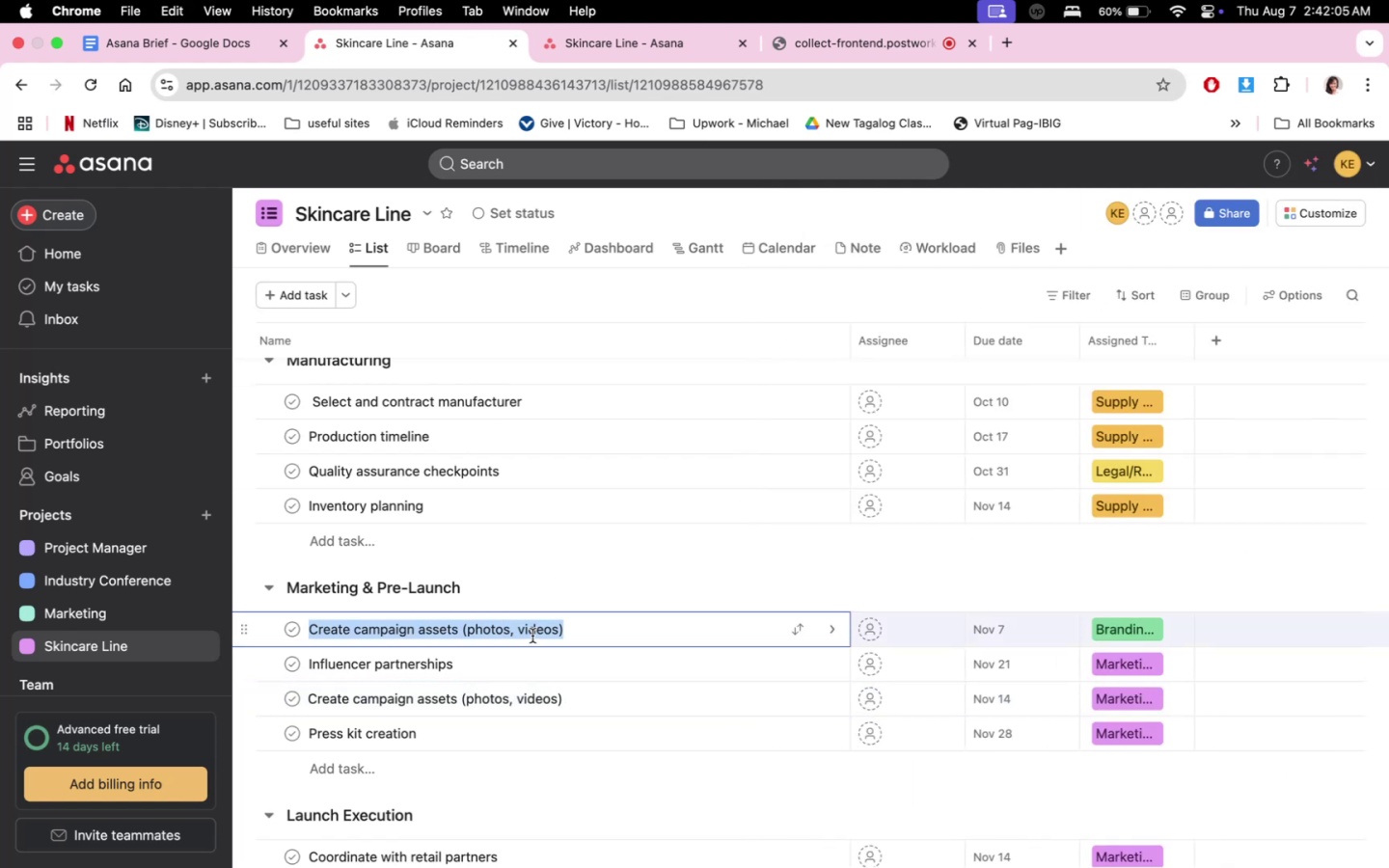 
key(Meta+V)
 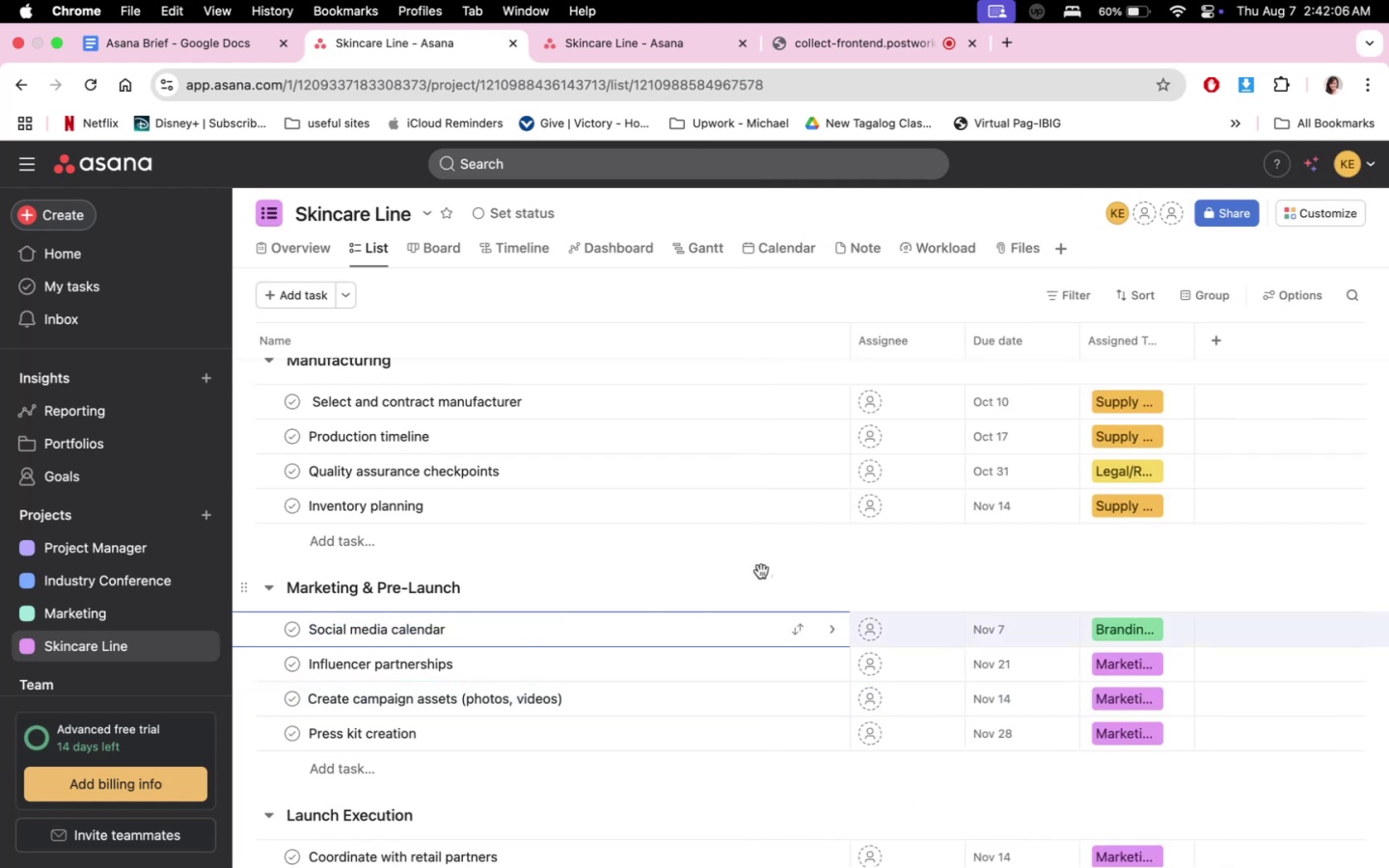 
left_click([761, 571])
 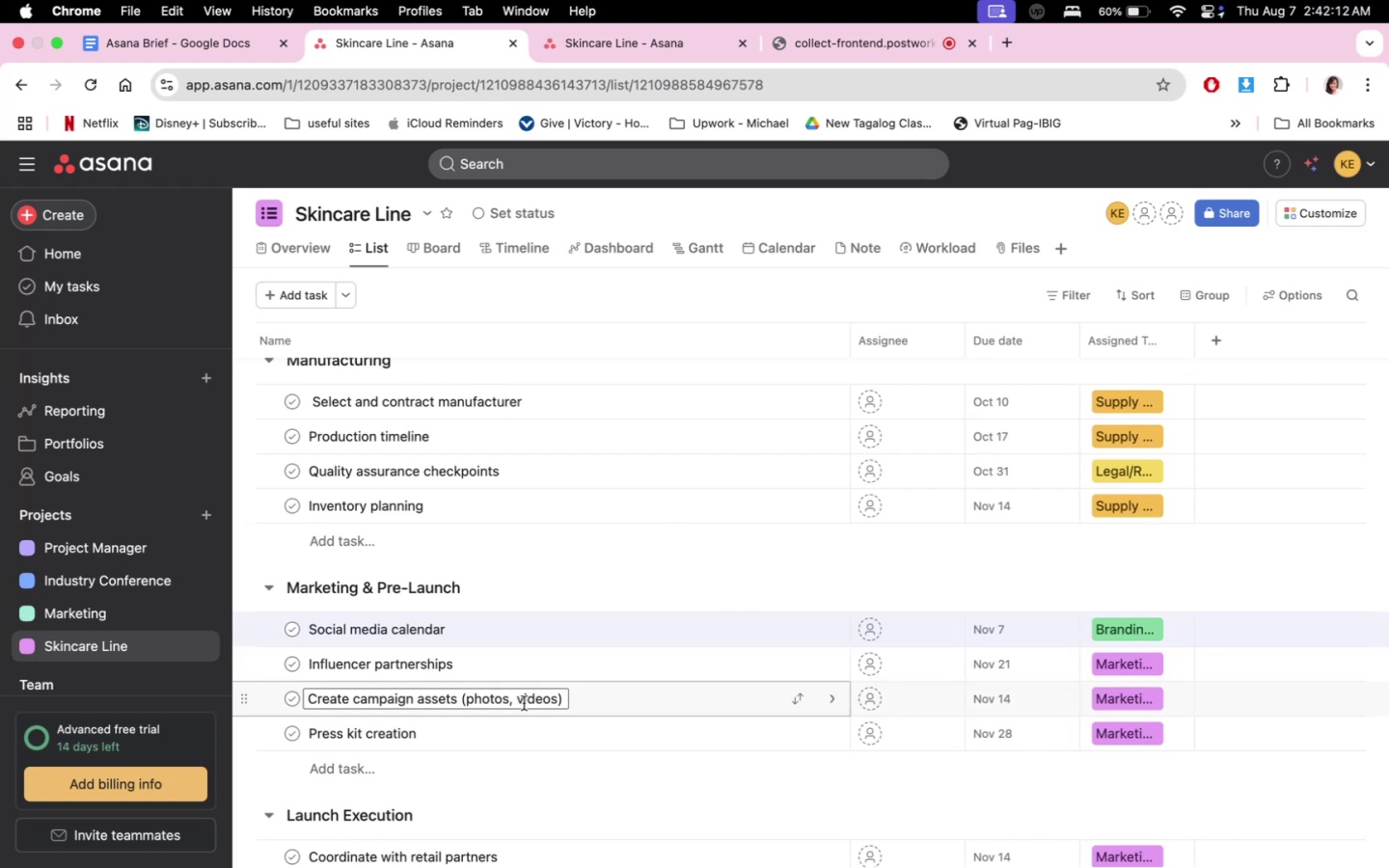 
wait(10.3)
 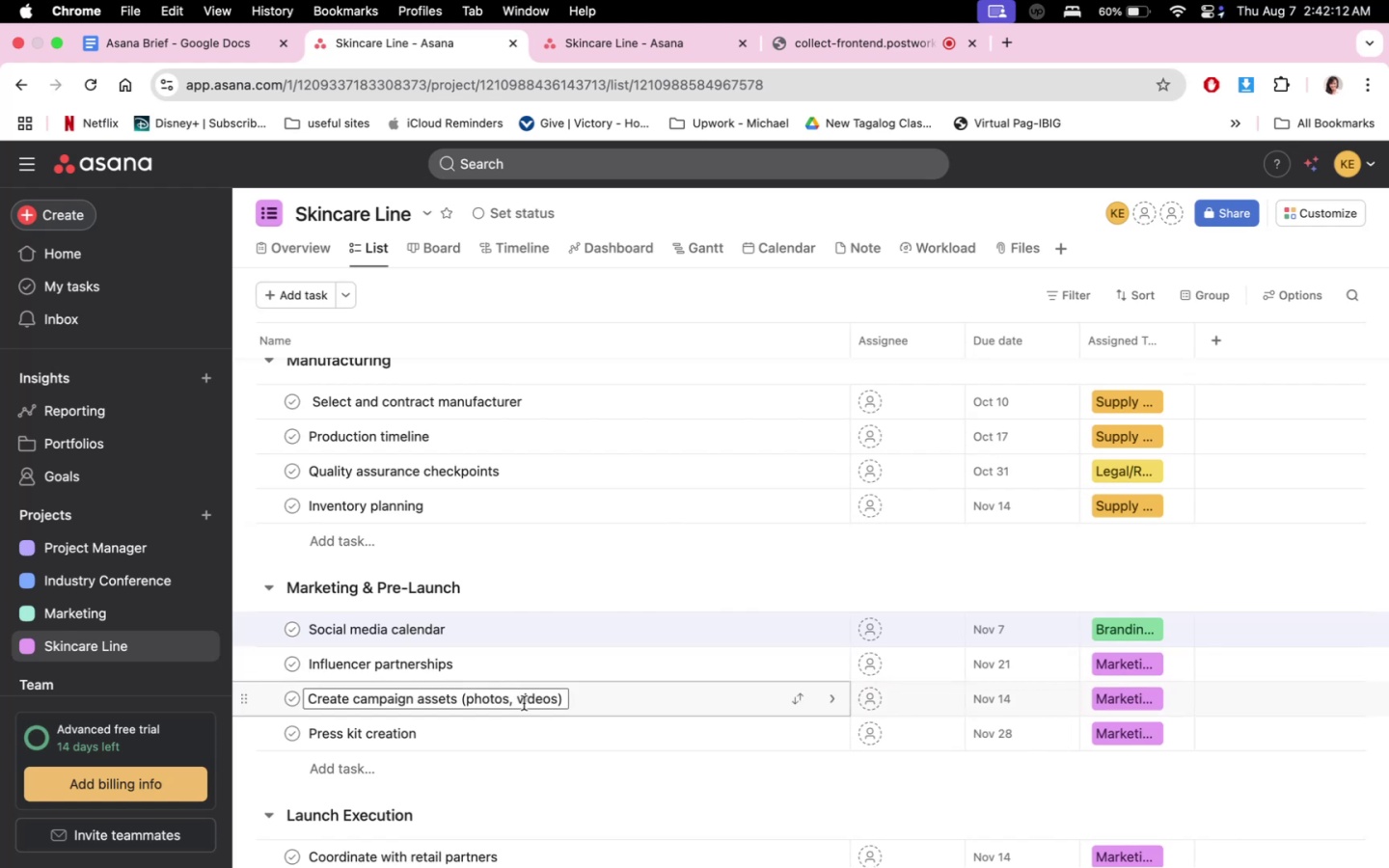 
left_click([998, 625])
 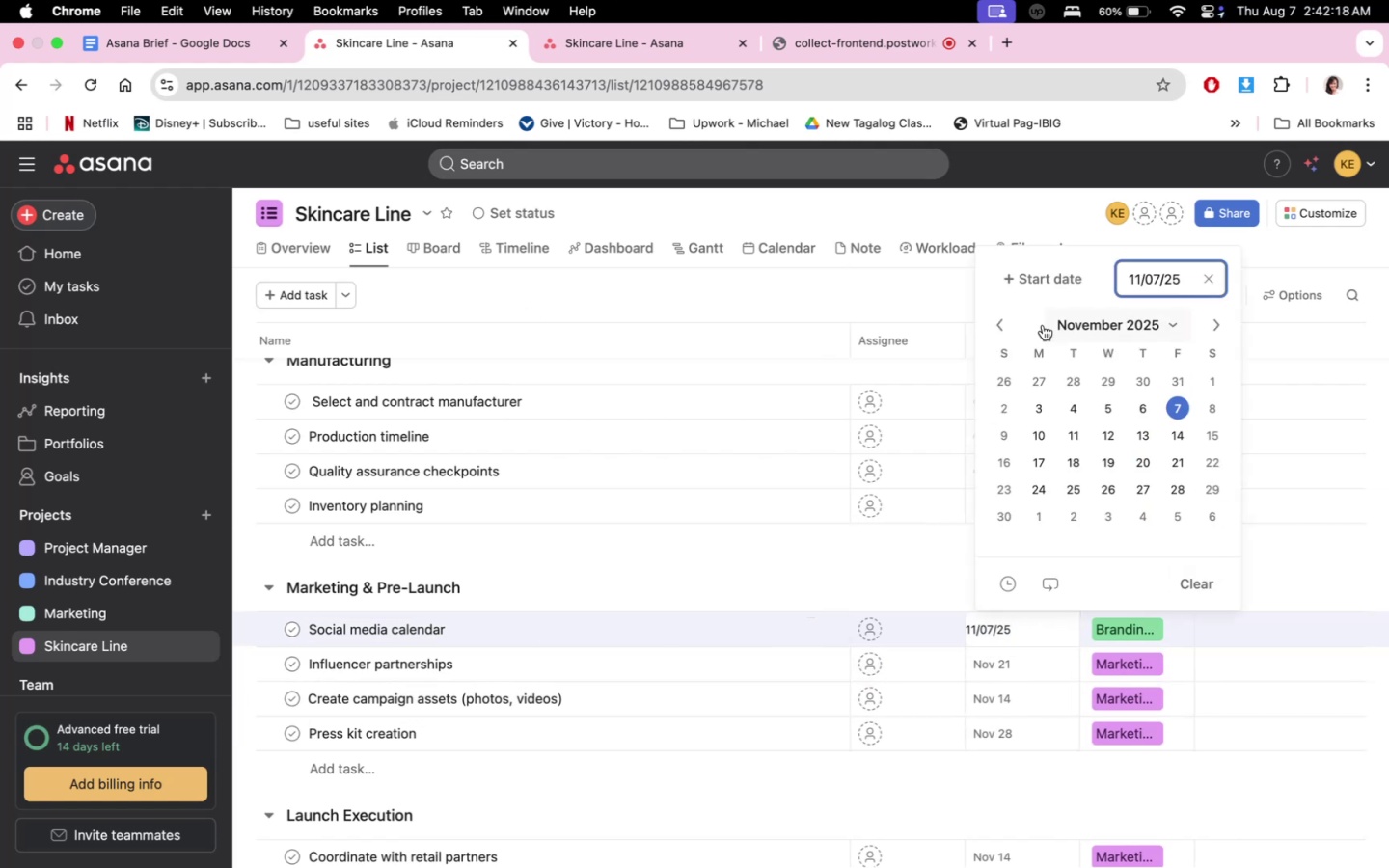 
left_click([1009, 321])
 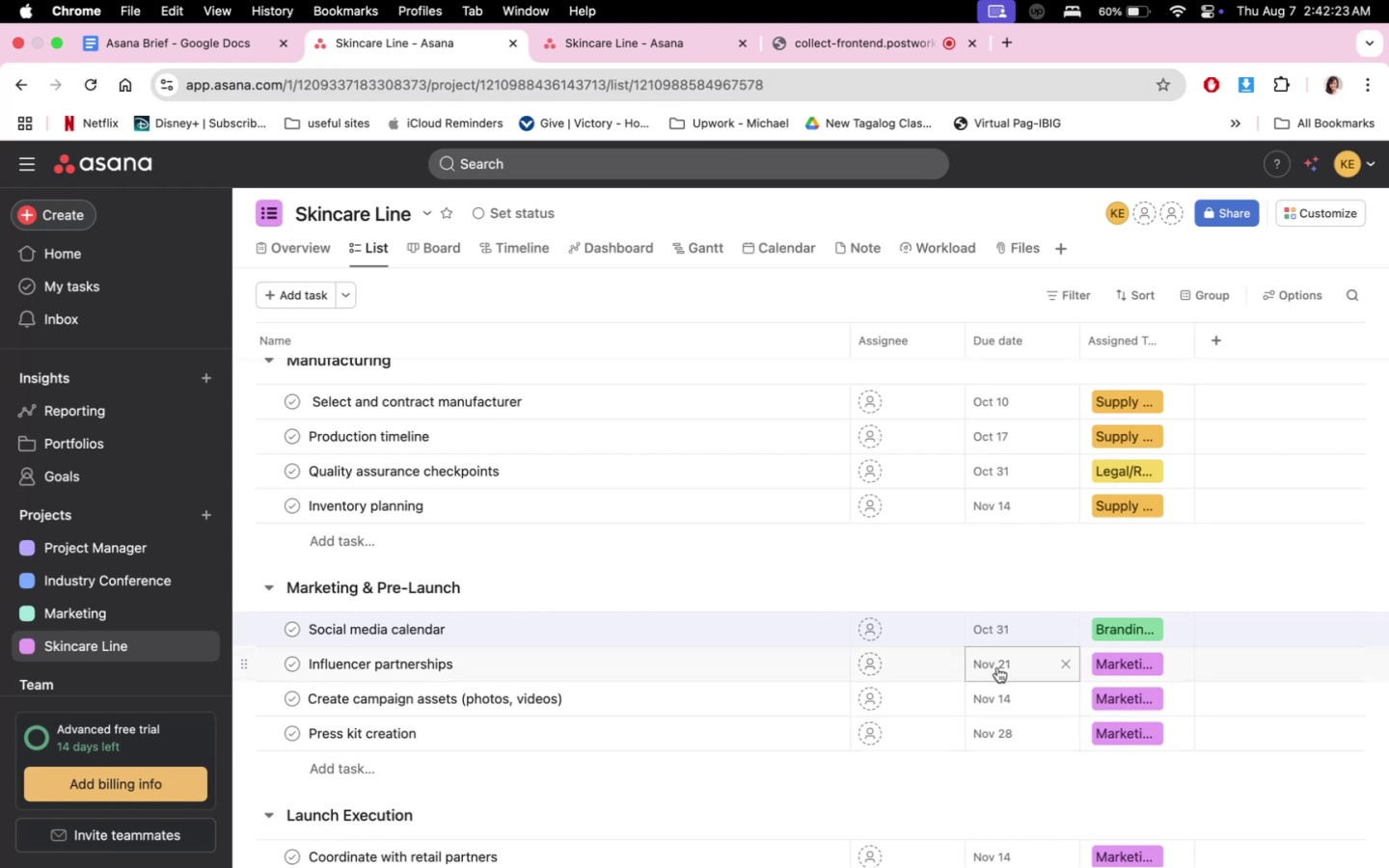 
wait(6.09)
 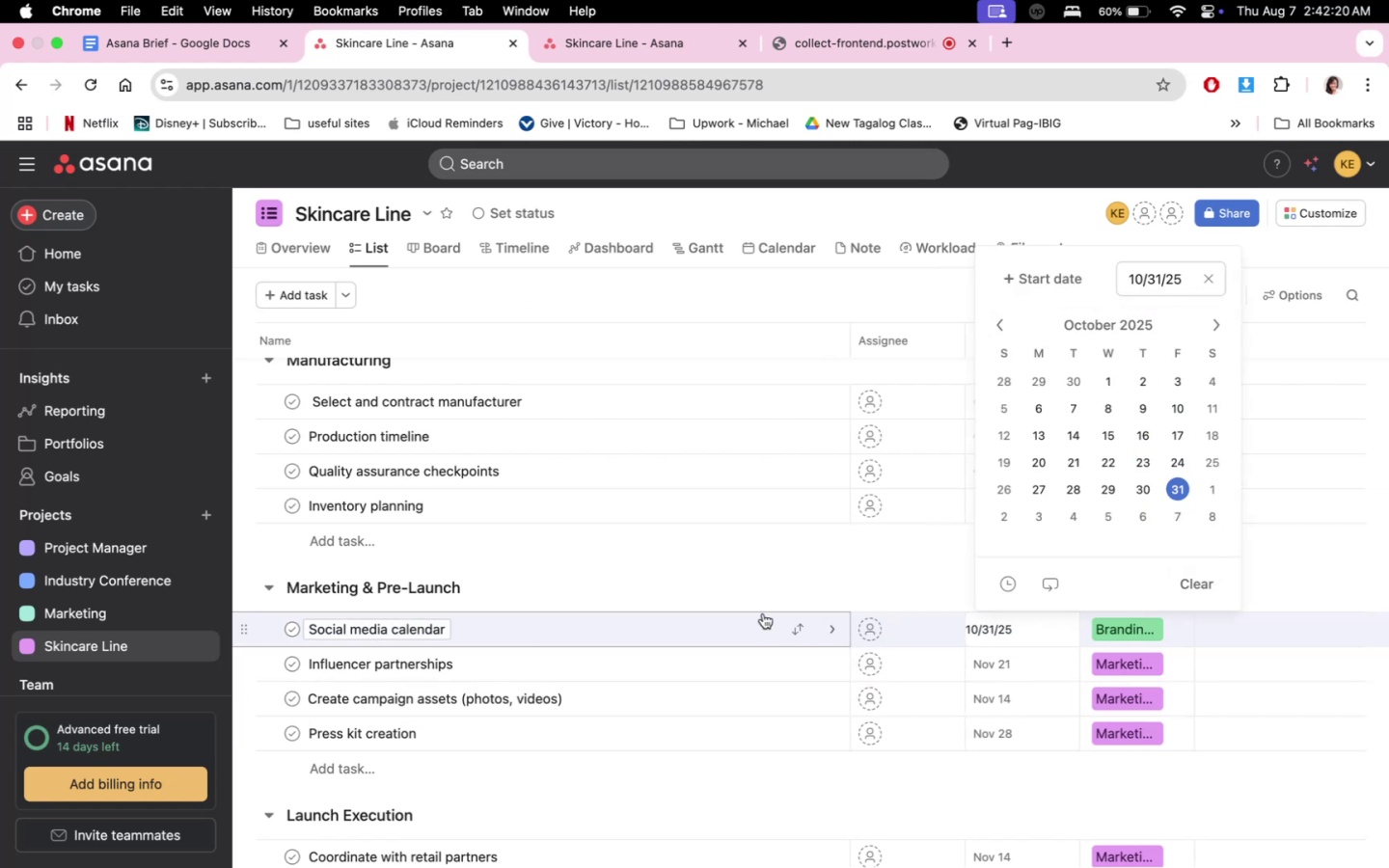 
left_click([998, 666])
 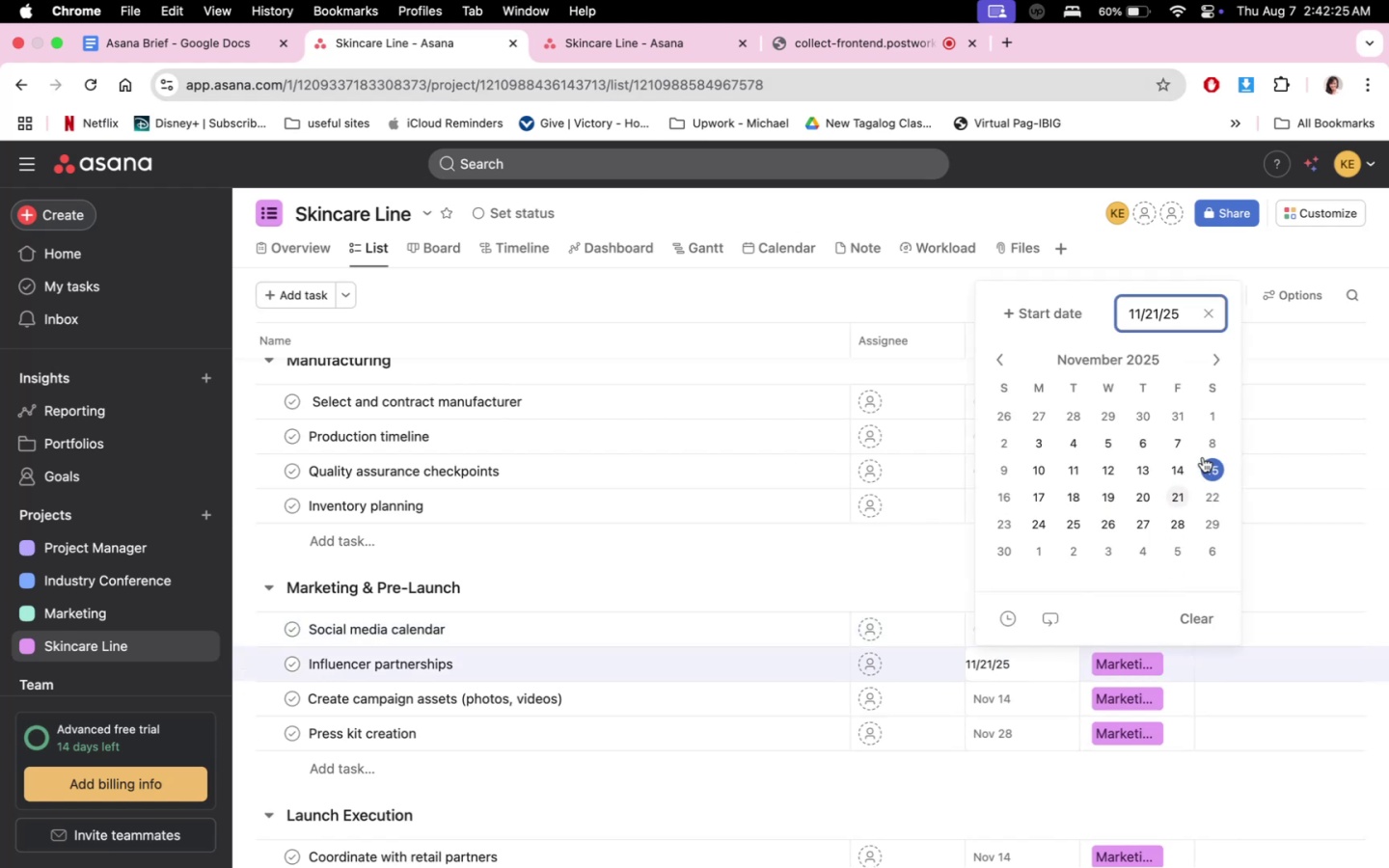 
left_click([1172, 464])
 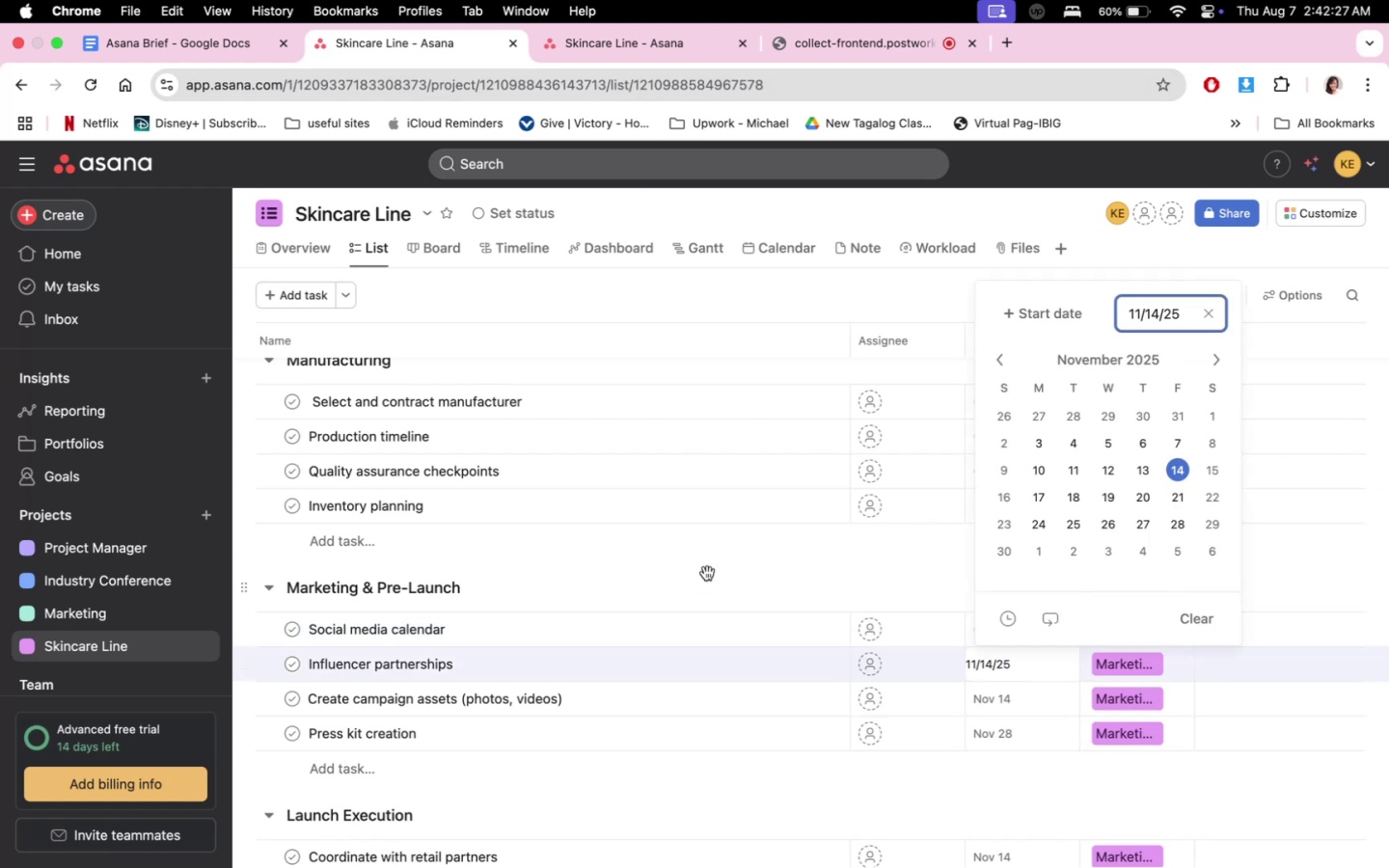 
left_click([707, 572])
 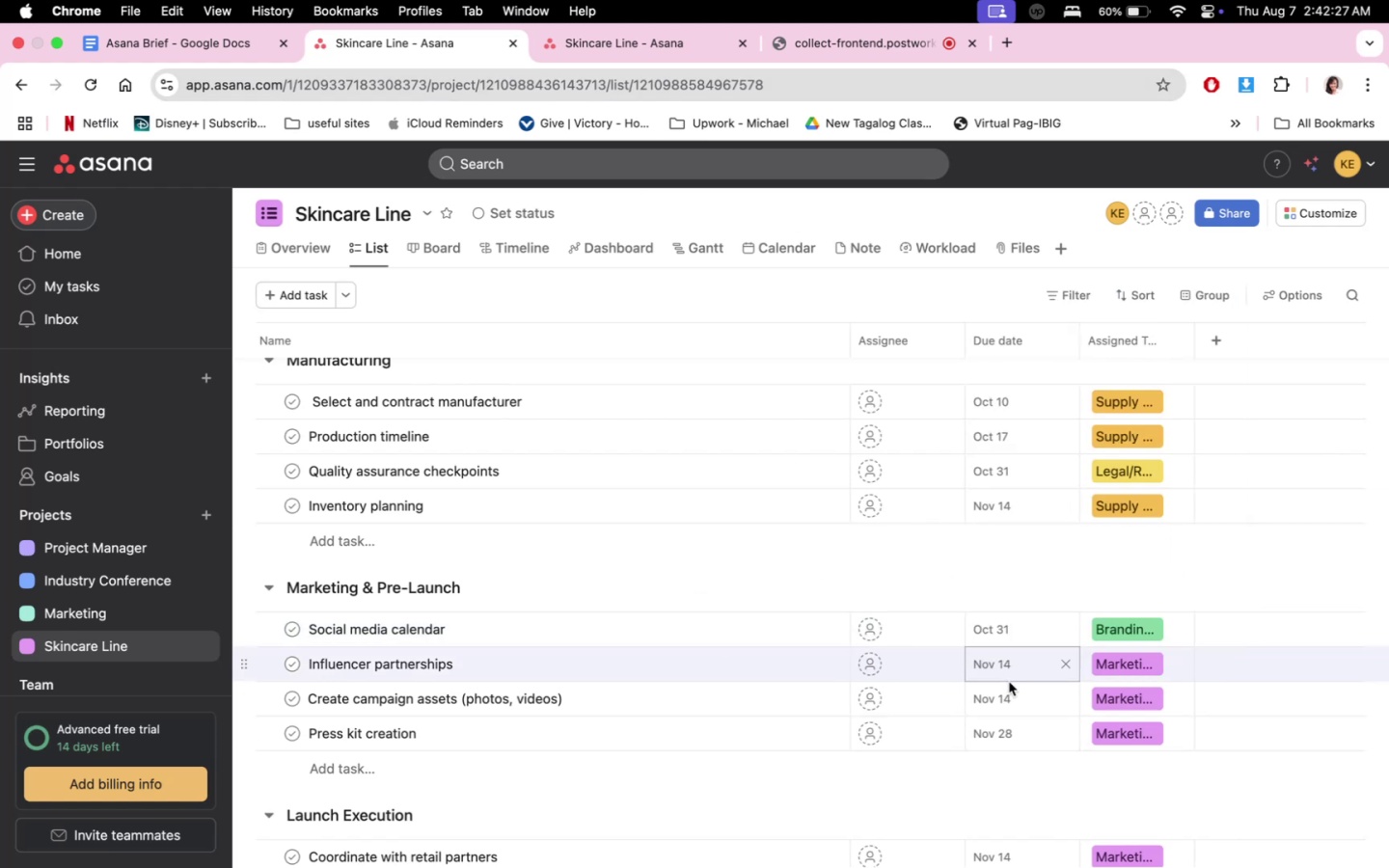 
double_click([1005, 692])
 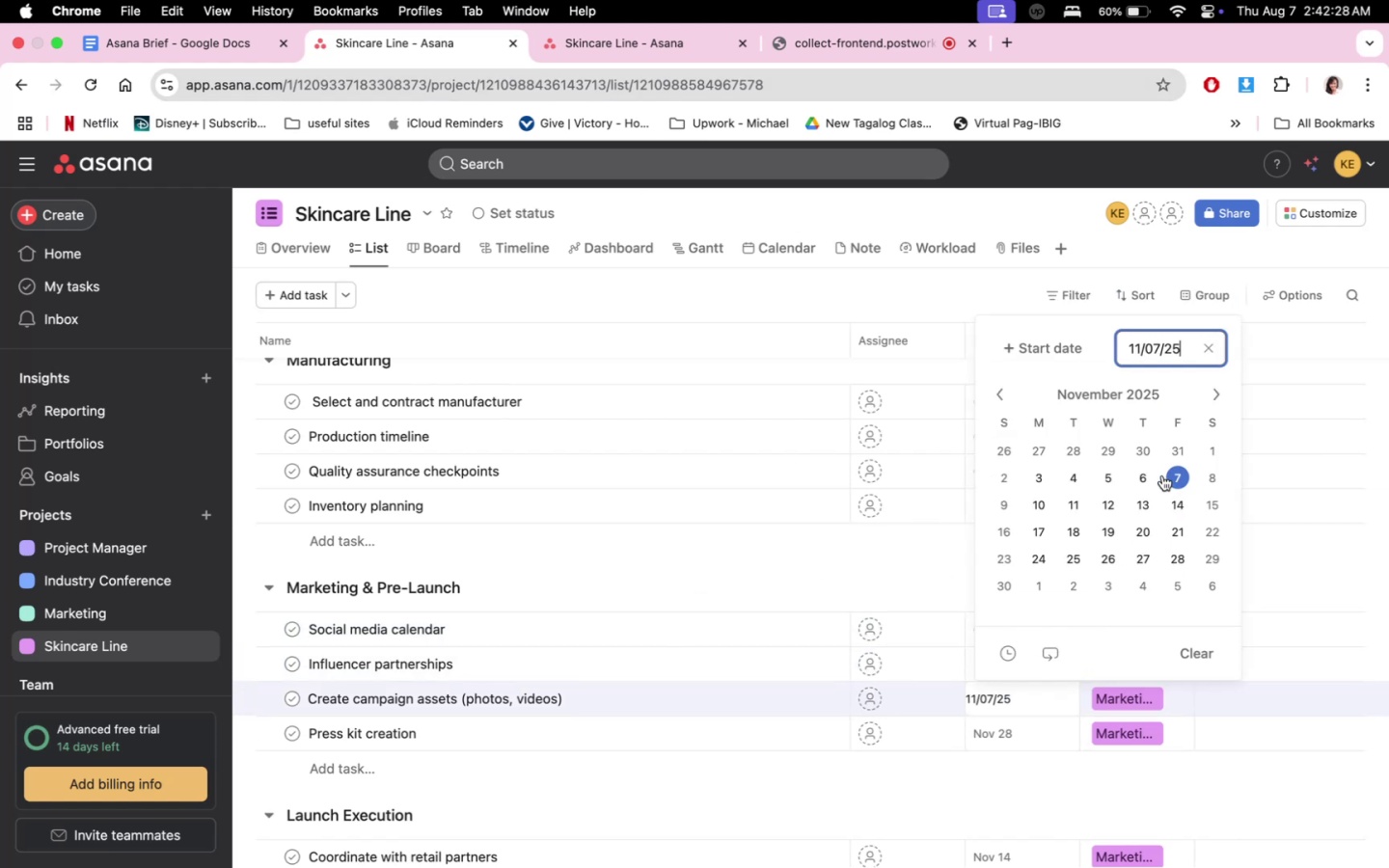 
double_click([793, 577])
 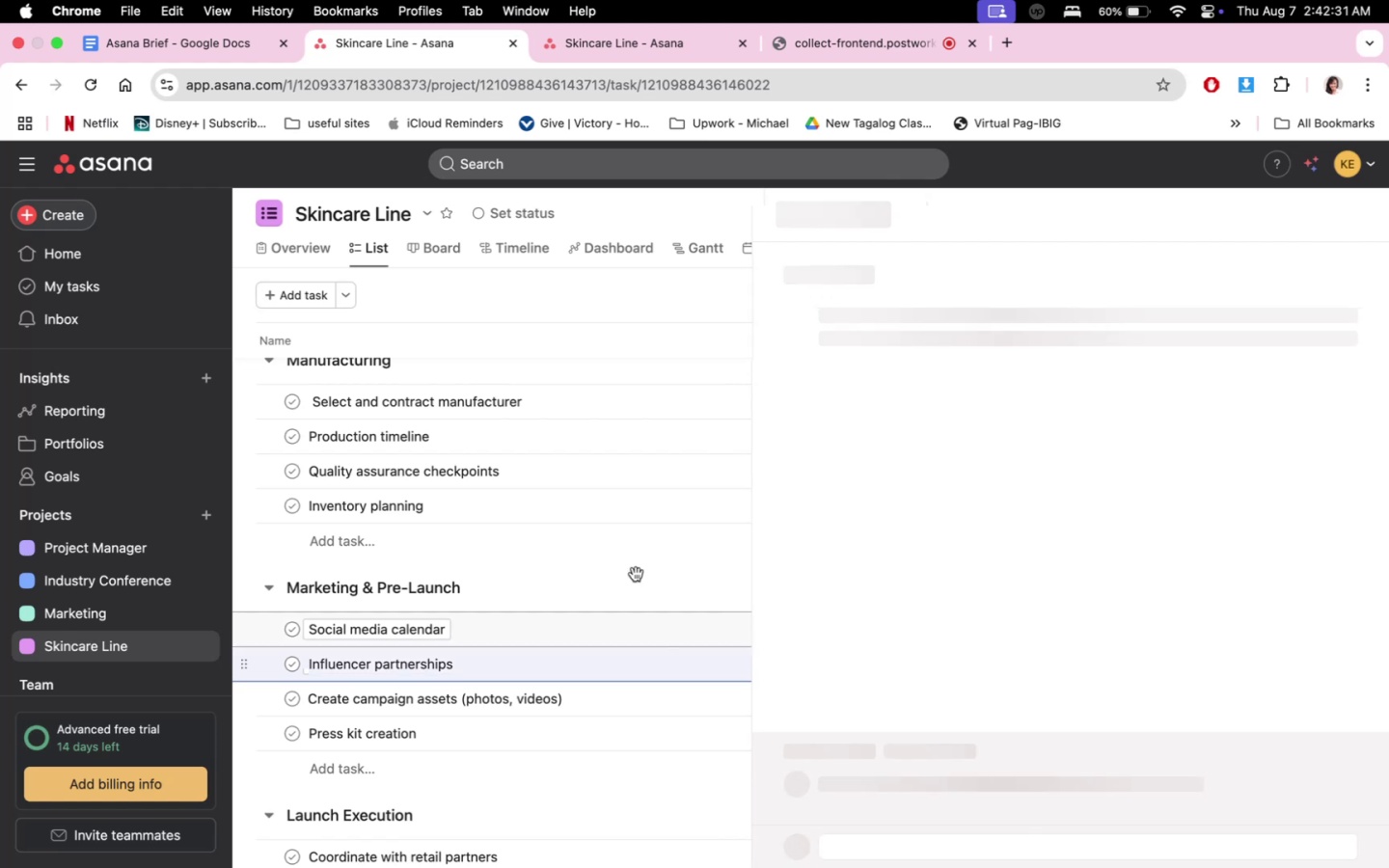 
double_click([997, 324])
 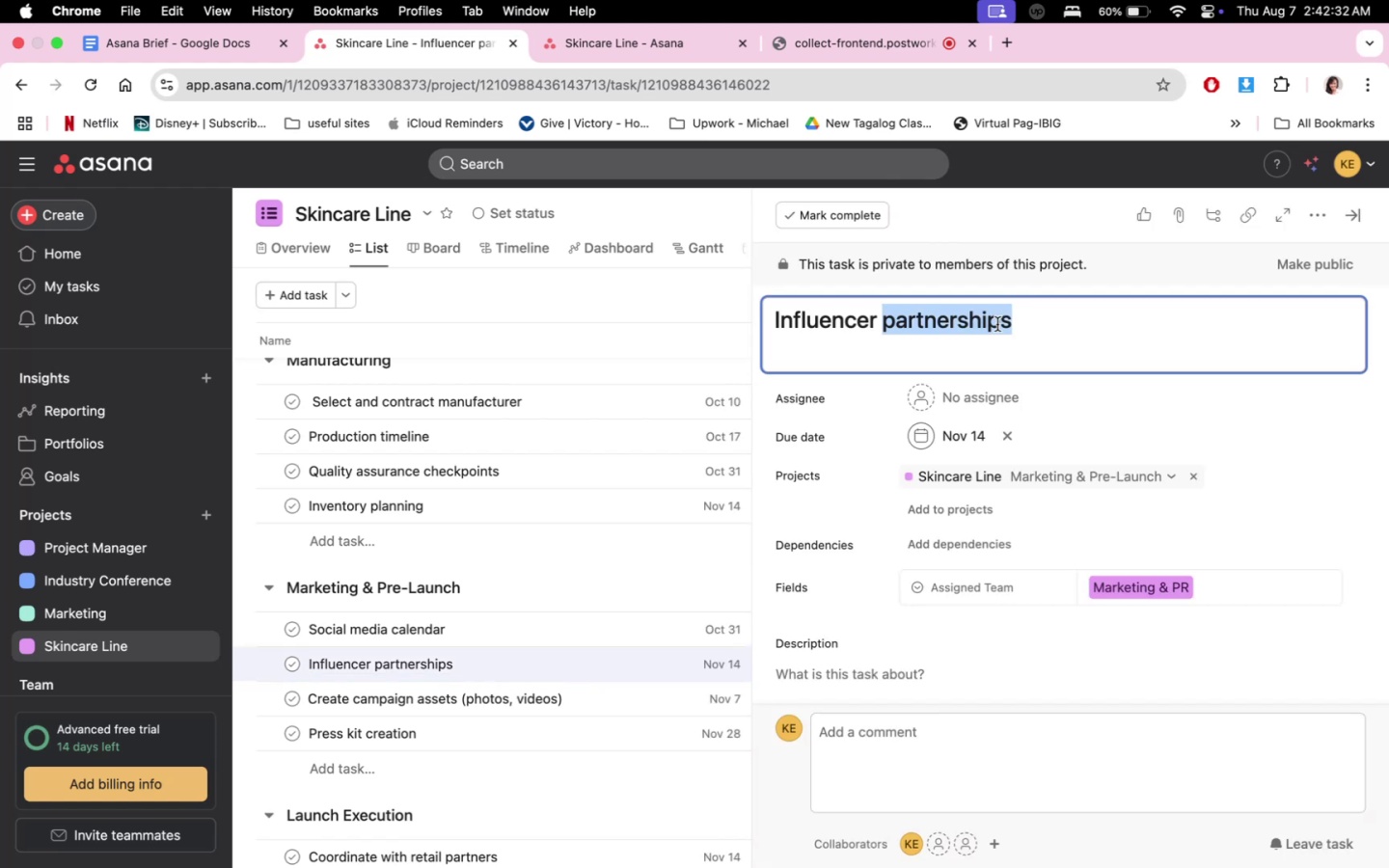 
triple_click([997, 324])
 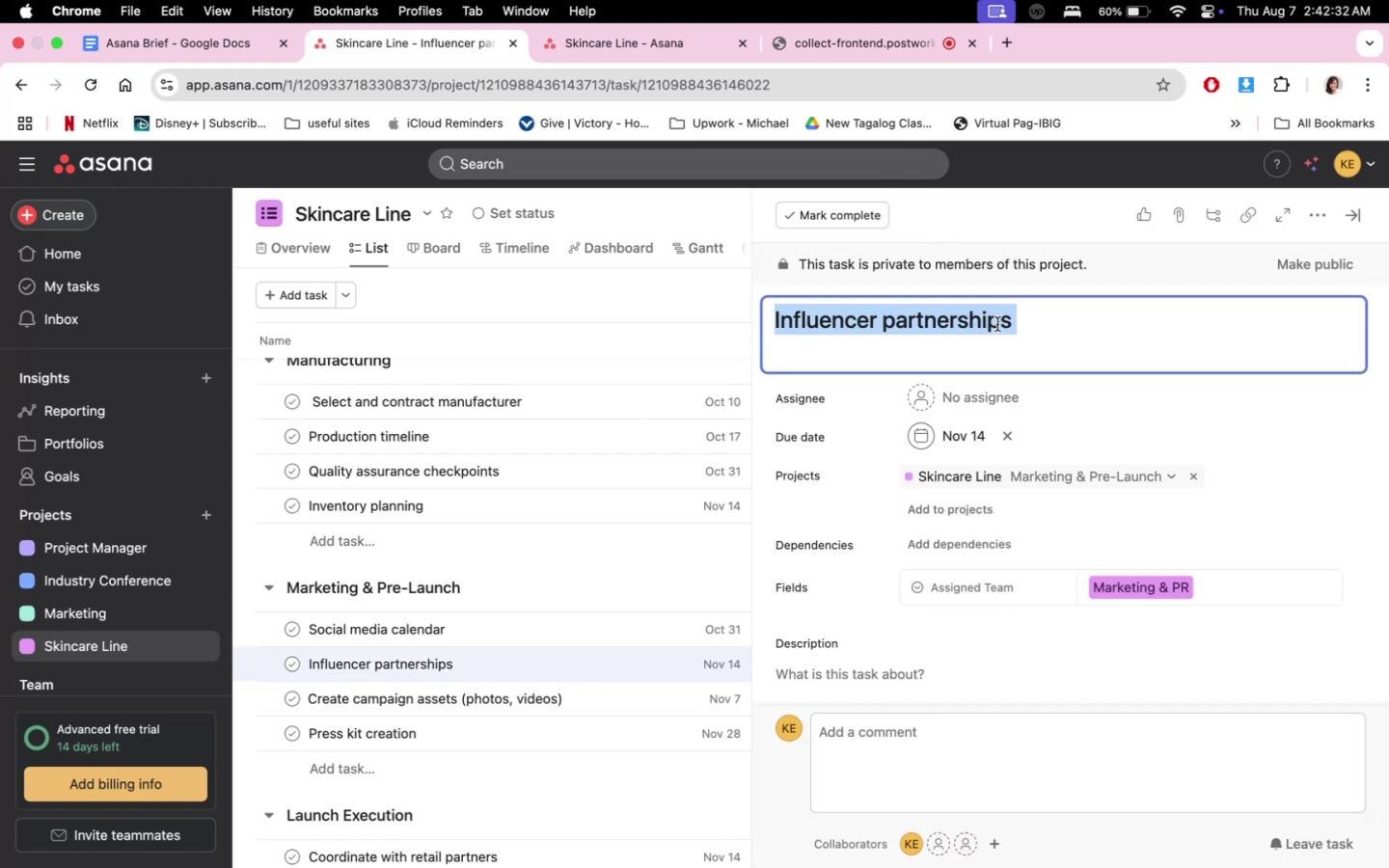 
key(Meta+CommandLeft)
 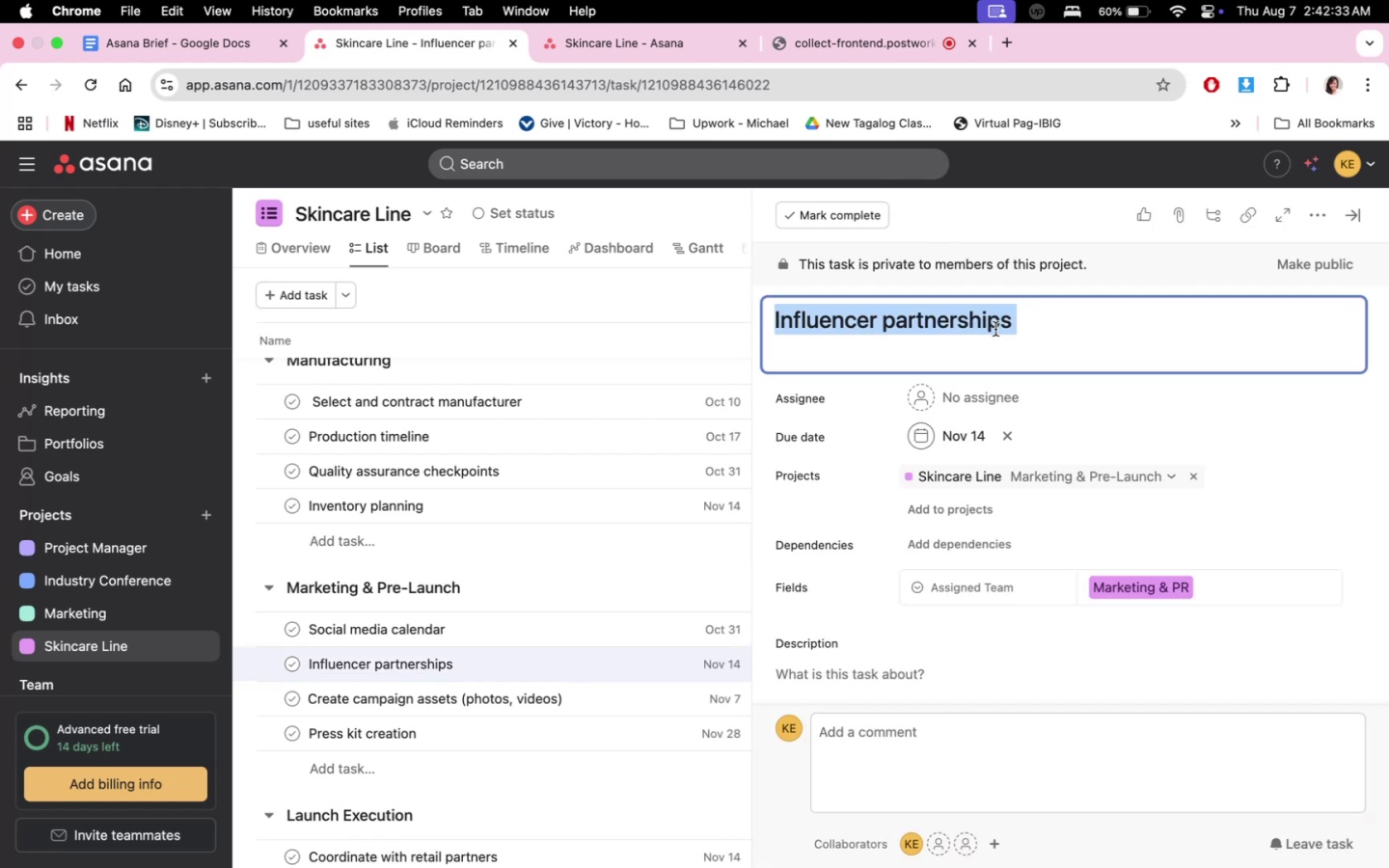 
key(Meta+C)
 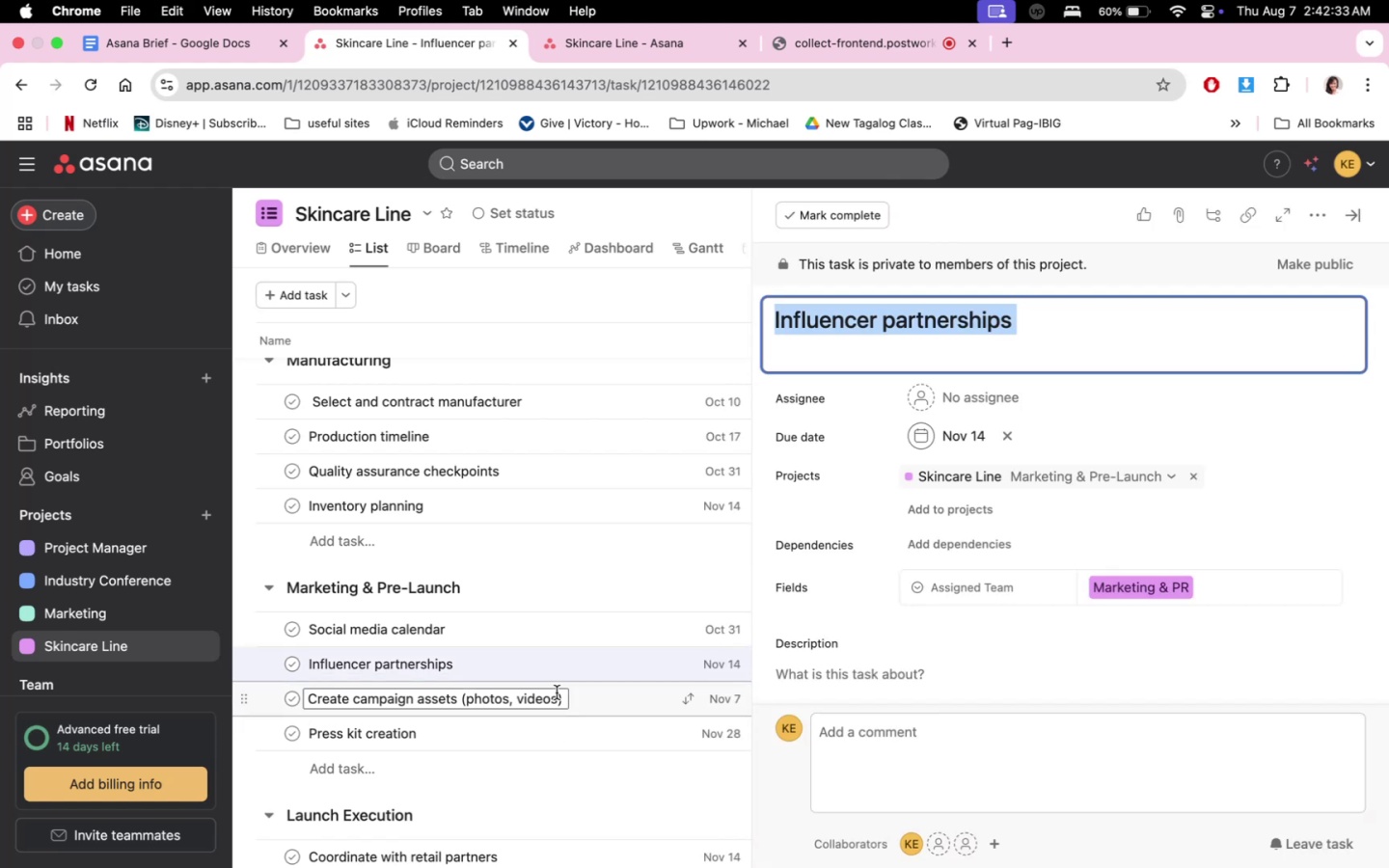 
left_click([558, 691])
 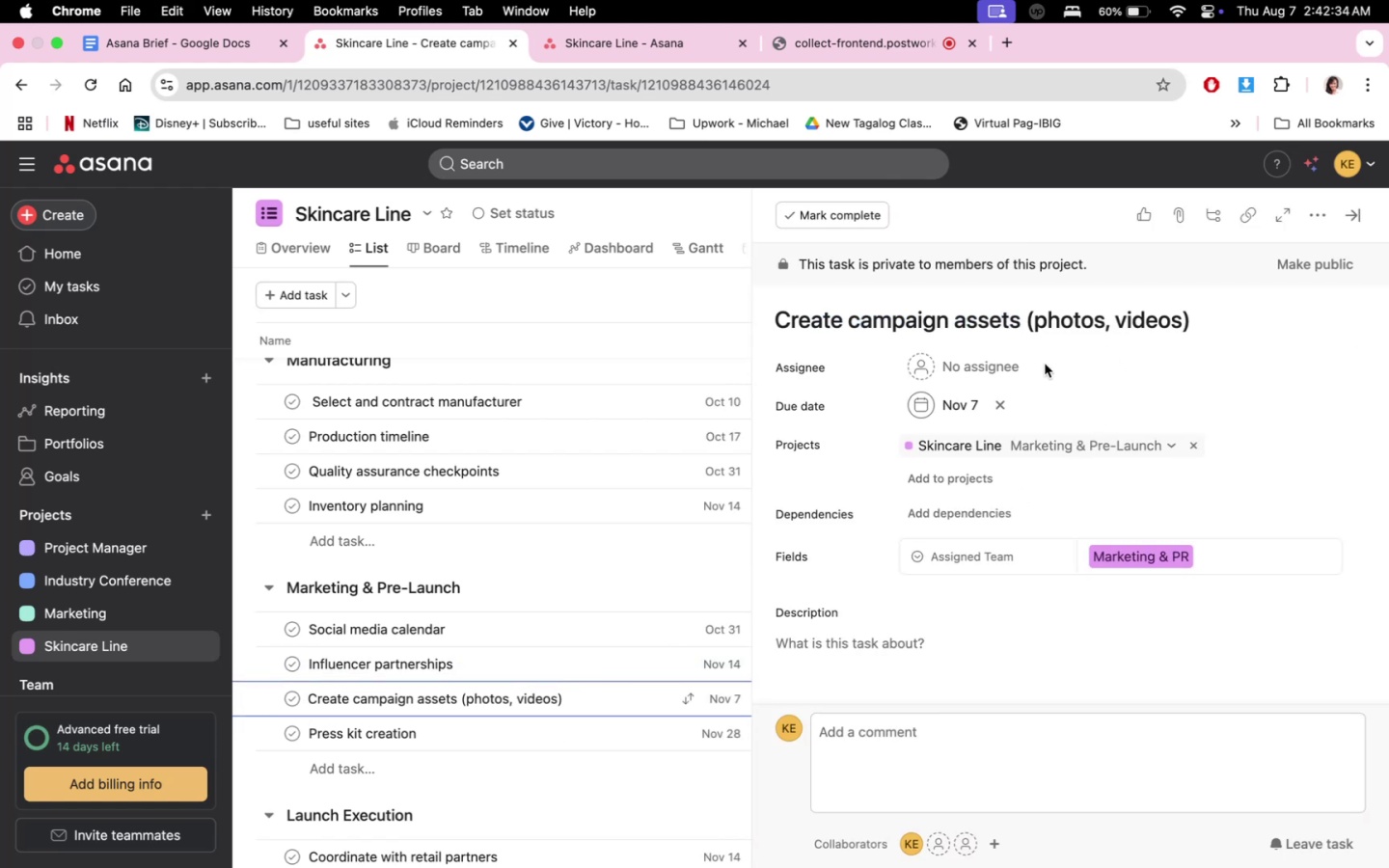 
left_click([1045, 318])
 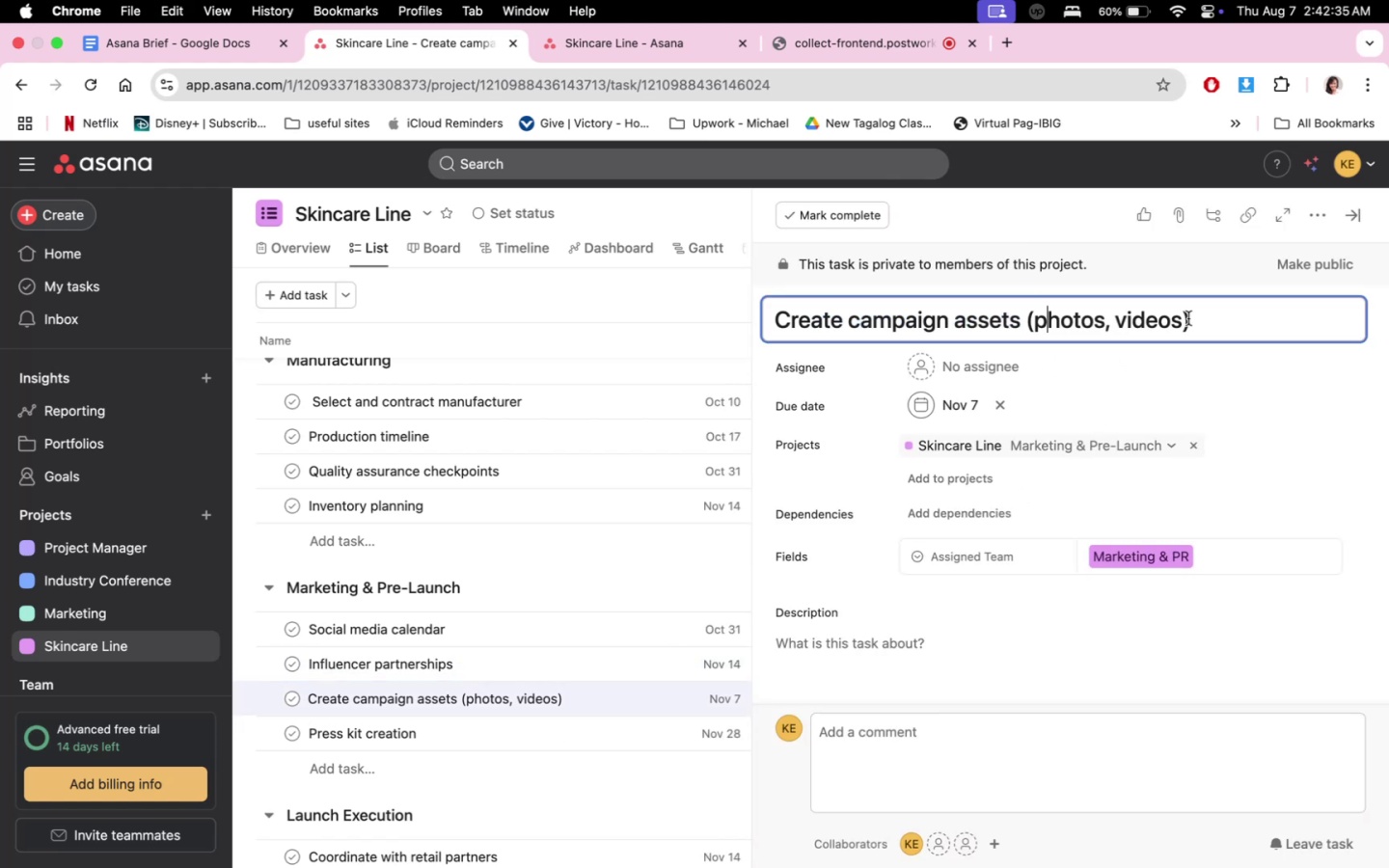 
double_click([1205, 317])
 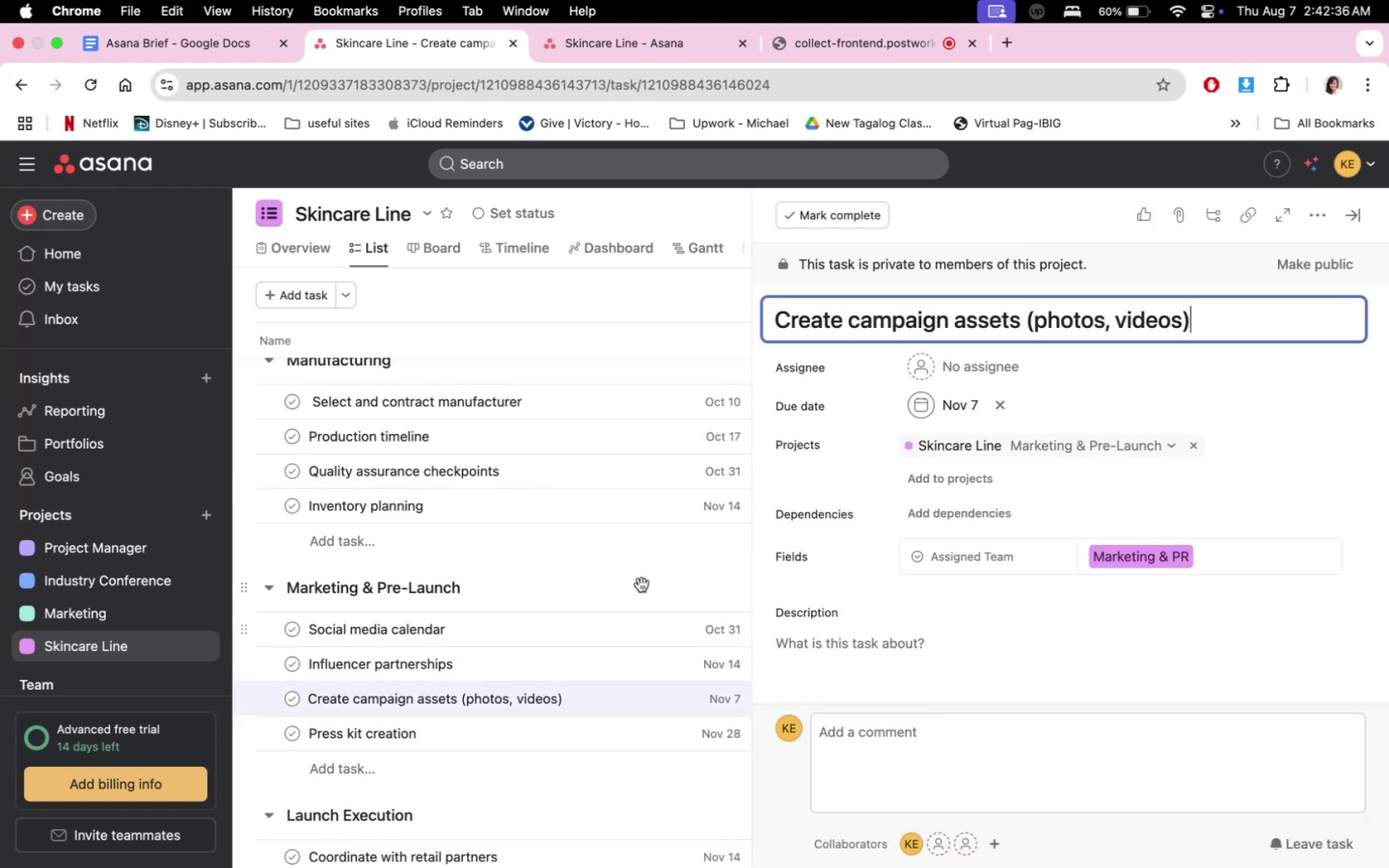 
left_click([641, 556])
 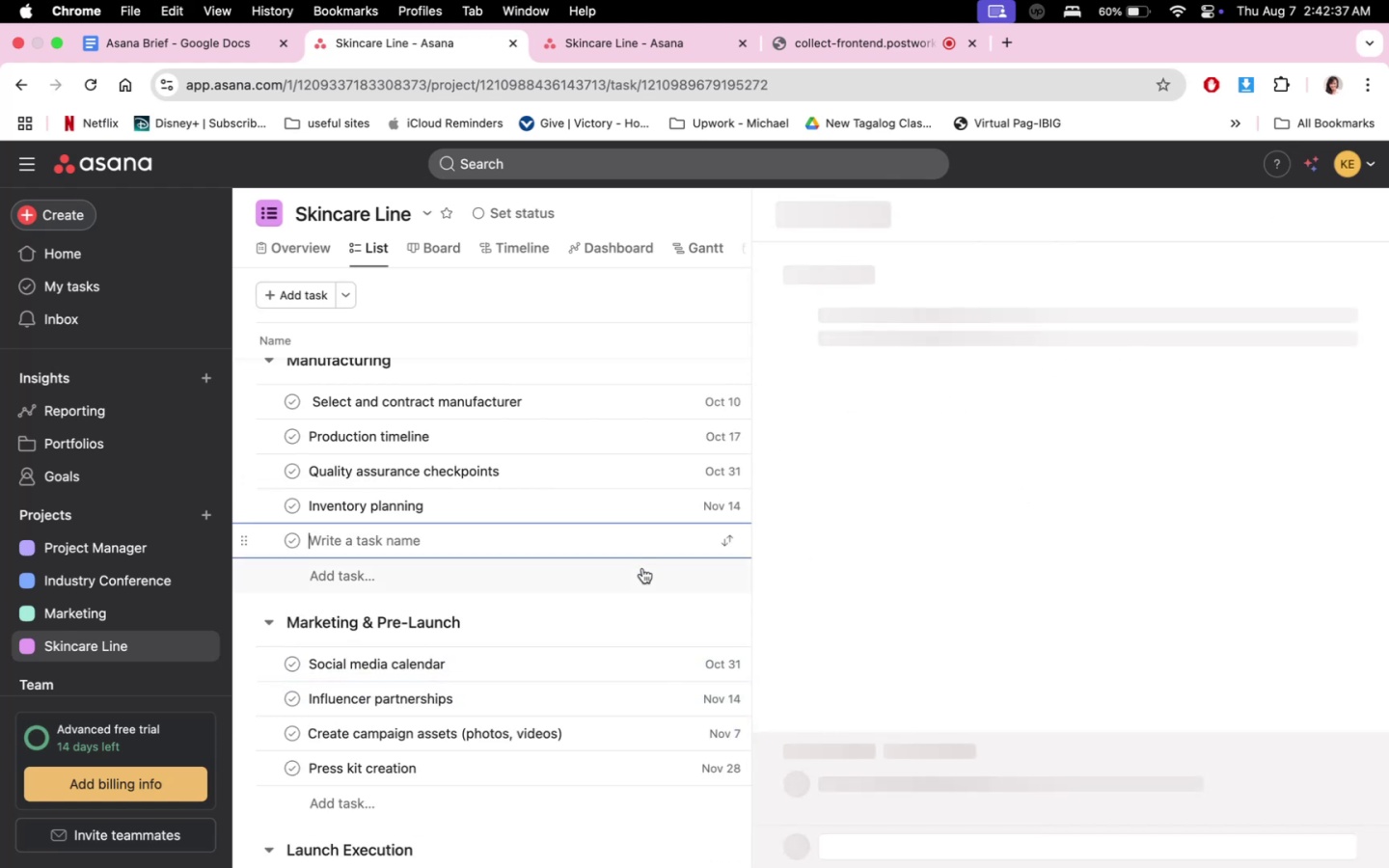 
double_click([639, 582])
 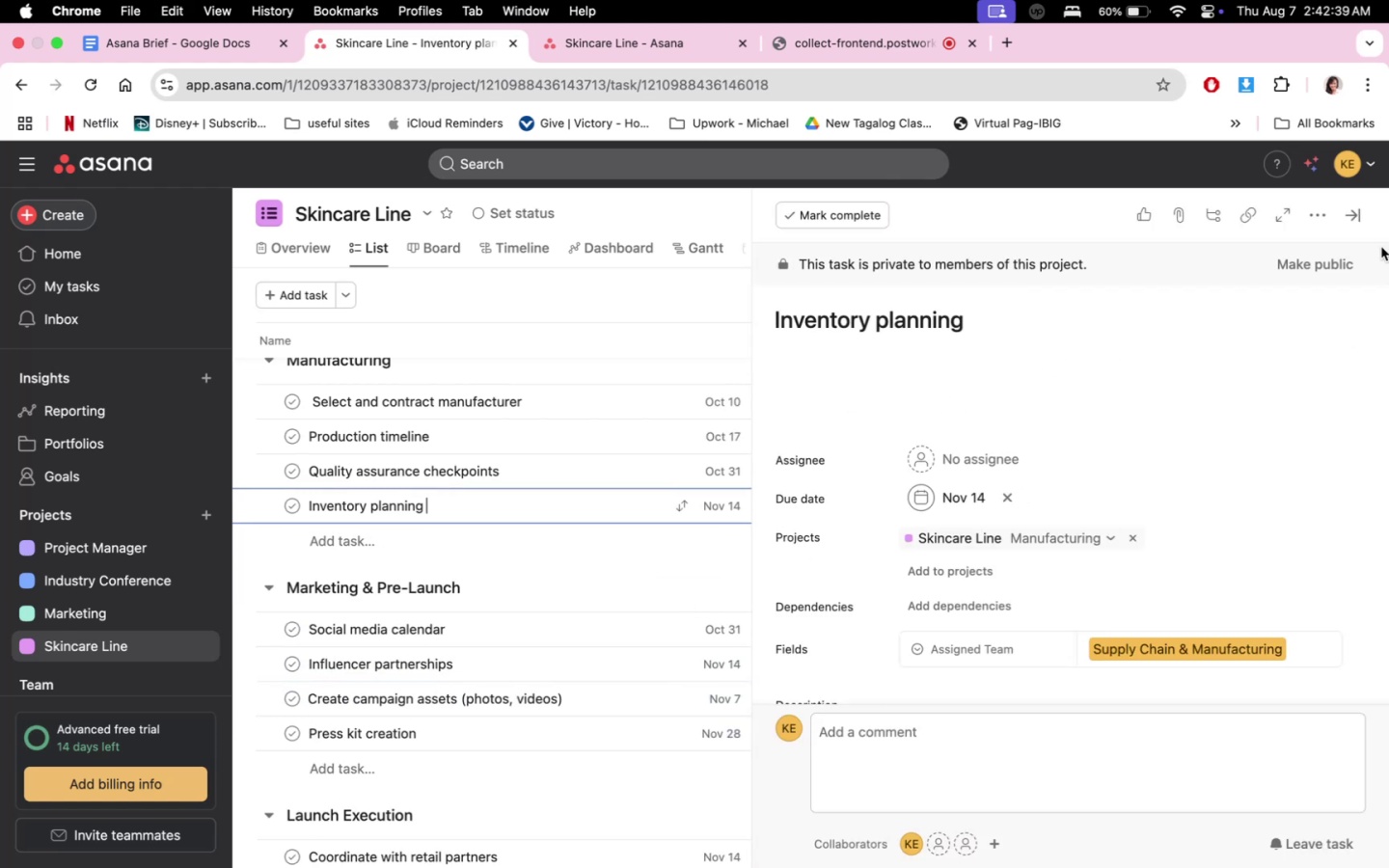 
left_click([1348, 222])
 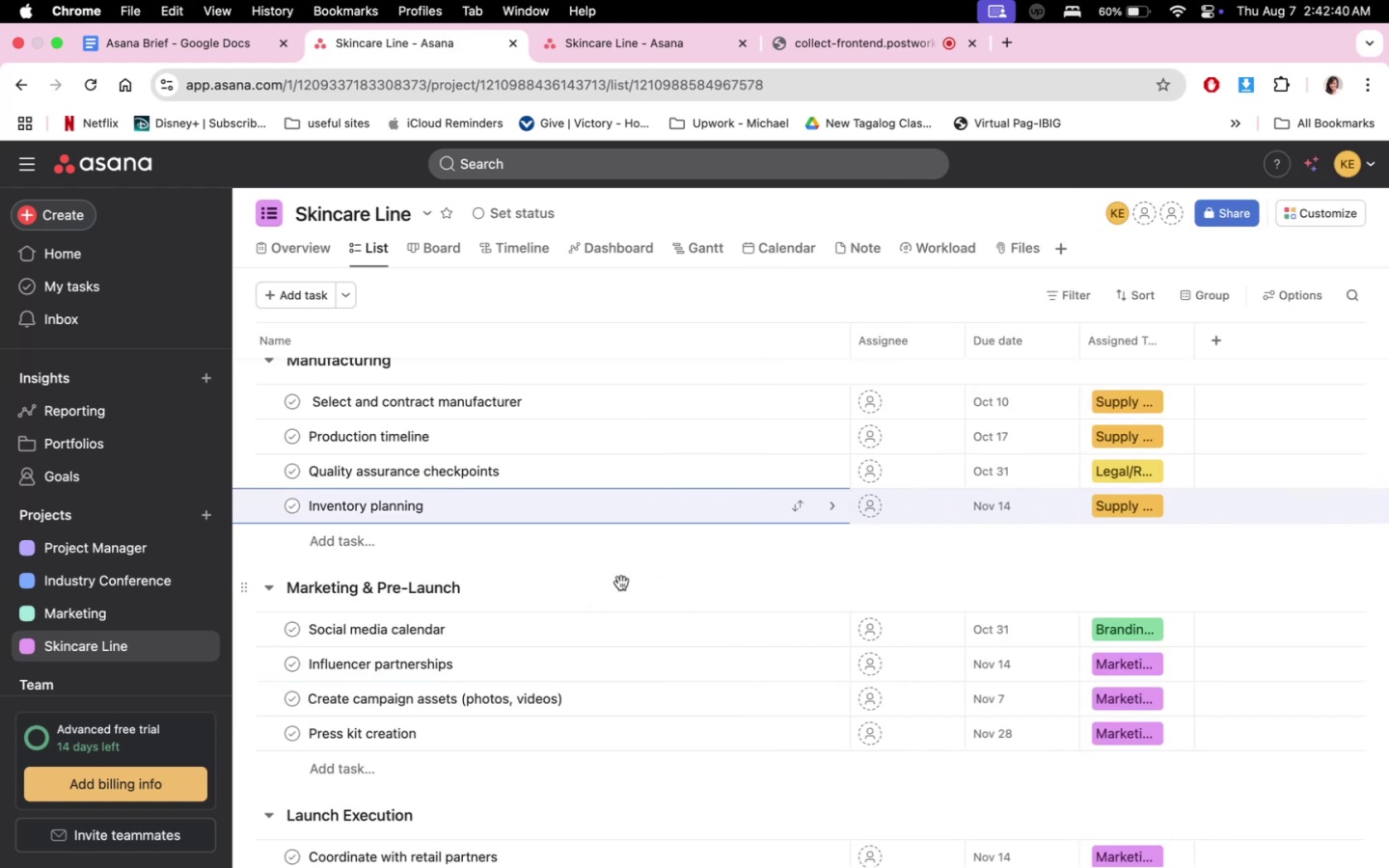 
left_click([827, 582])
 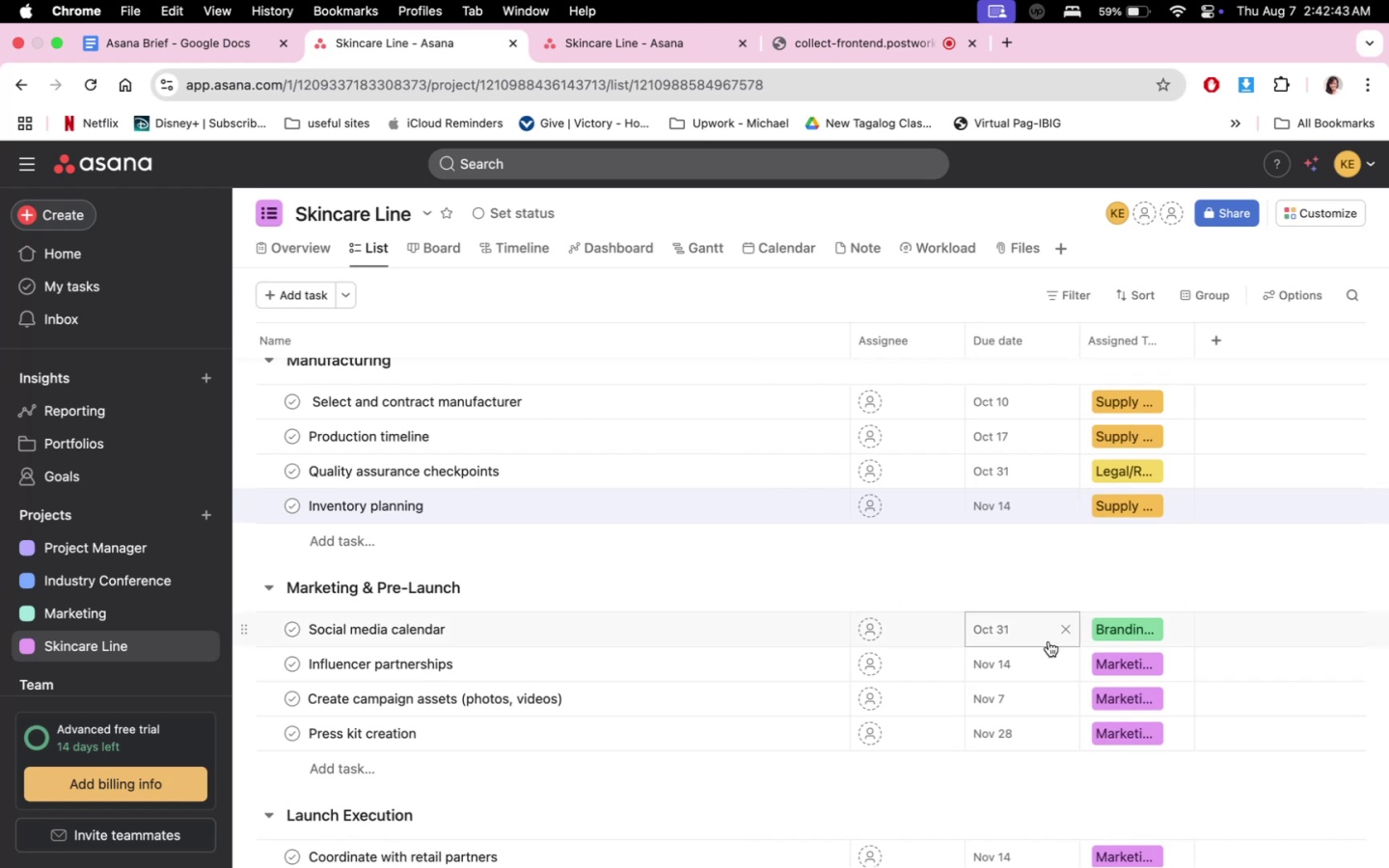 
left_click([1152, 626])
 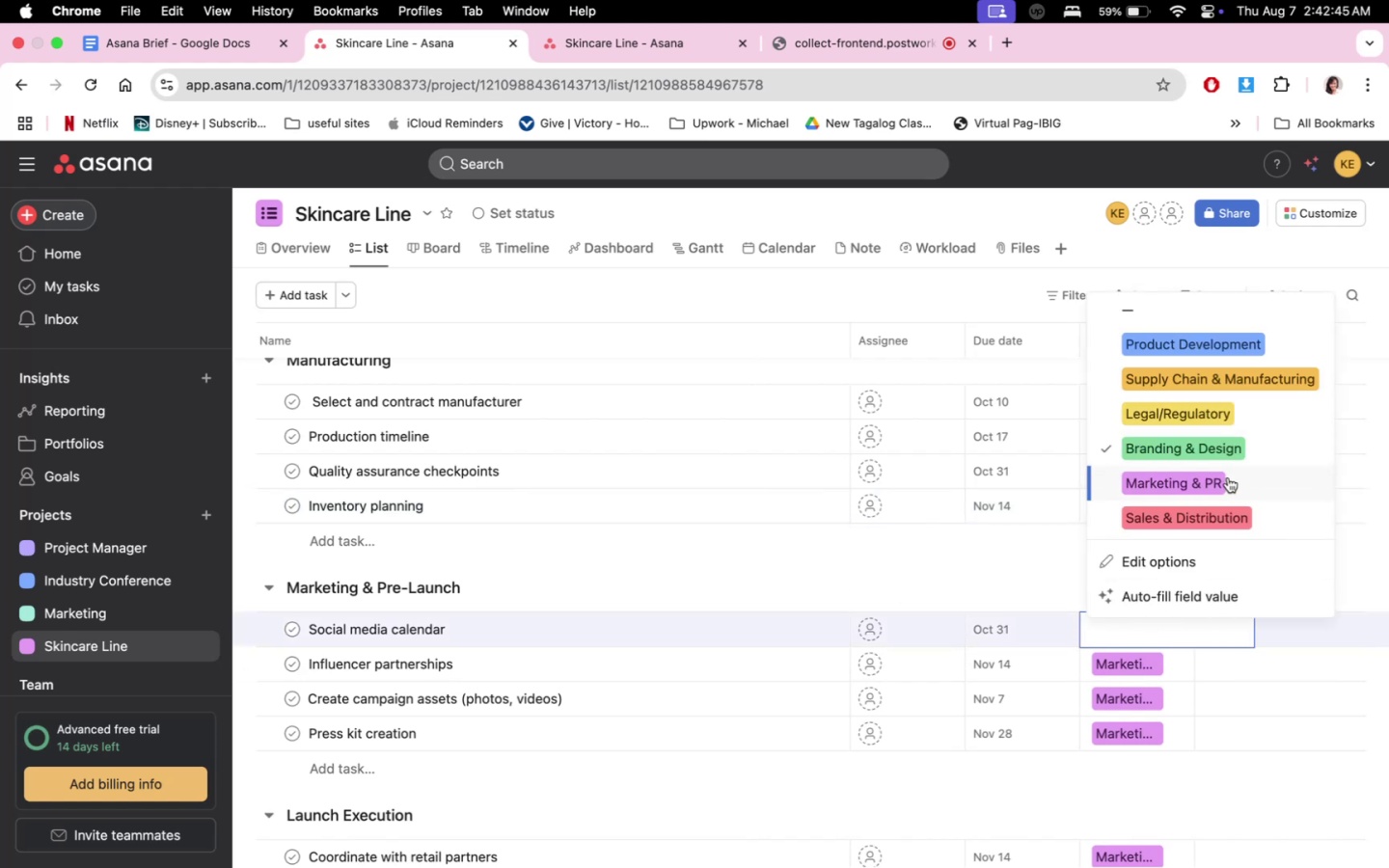 
left_click_drag(start_coordinate=[1216, 476], to_coordinate=[1212, 477])
 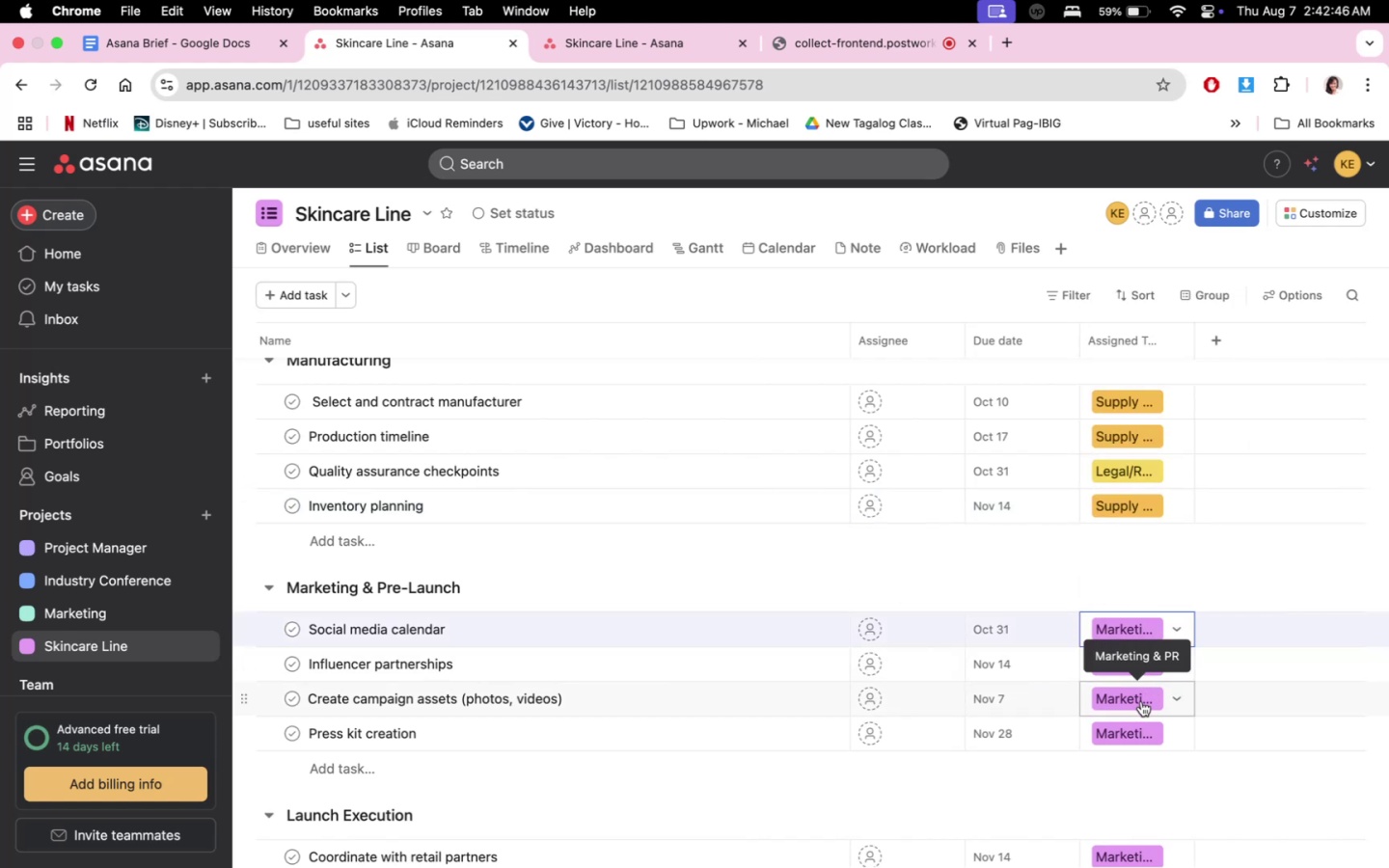 
left_click([1141, 701])
 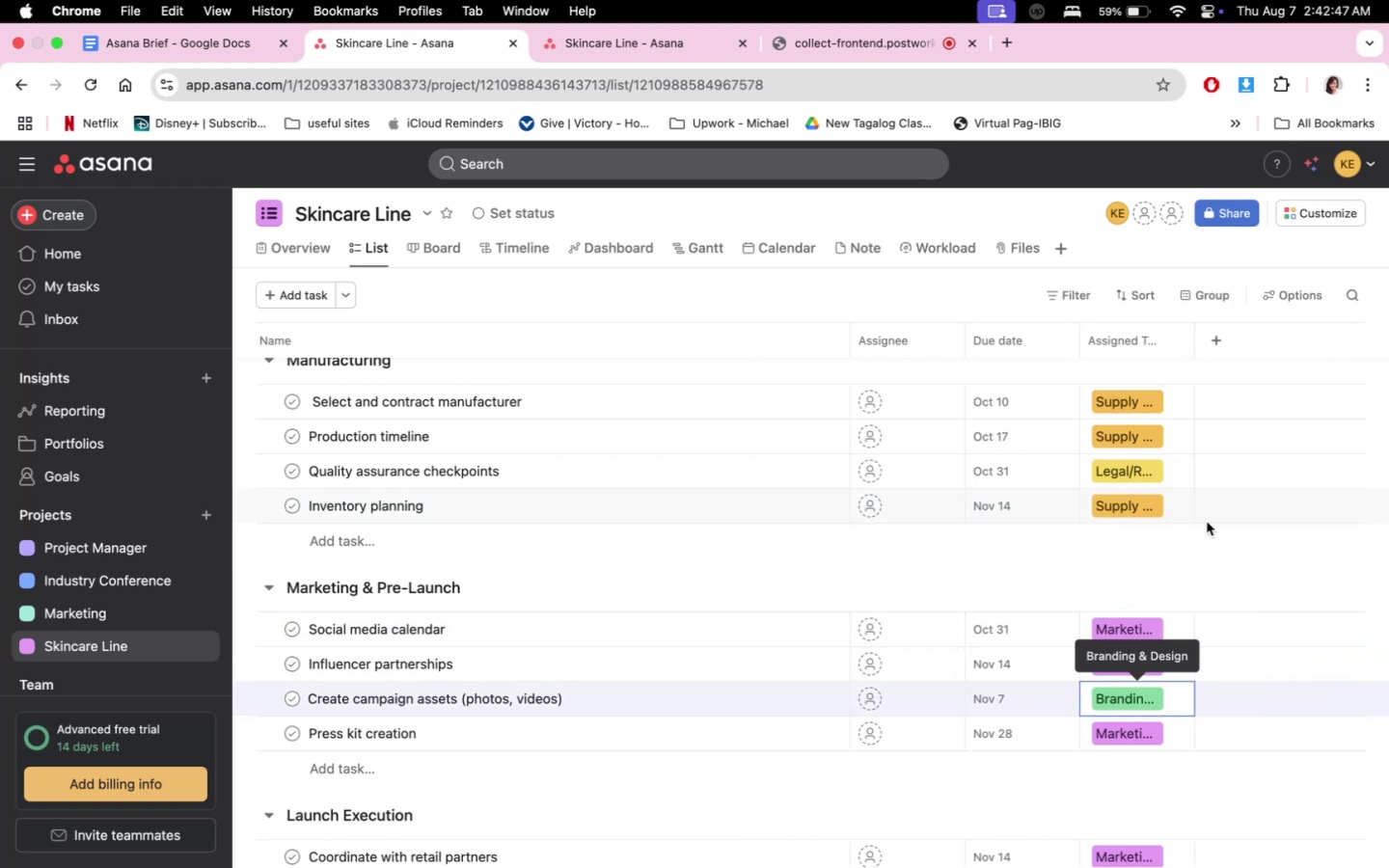 
double_click([917, 608])
 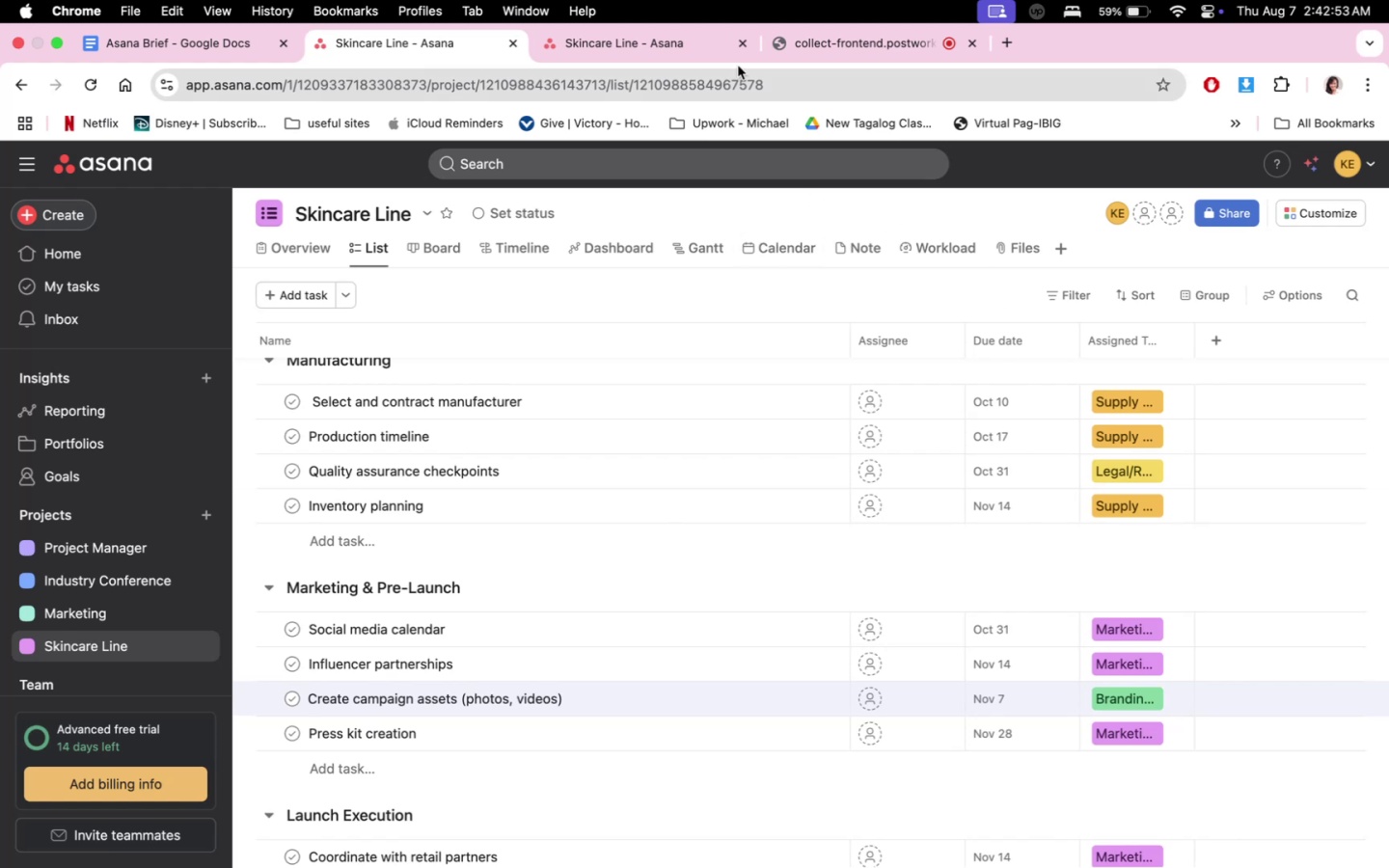 
wait(6.68)
 